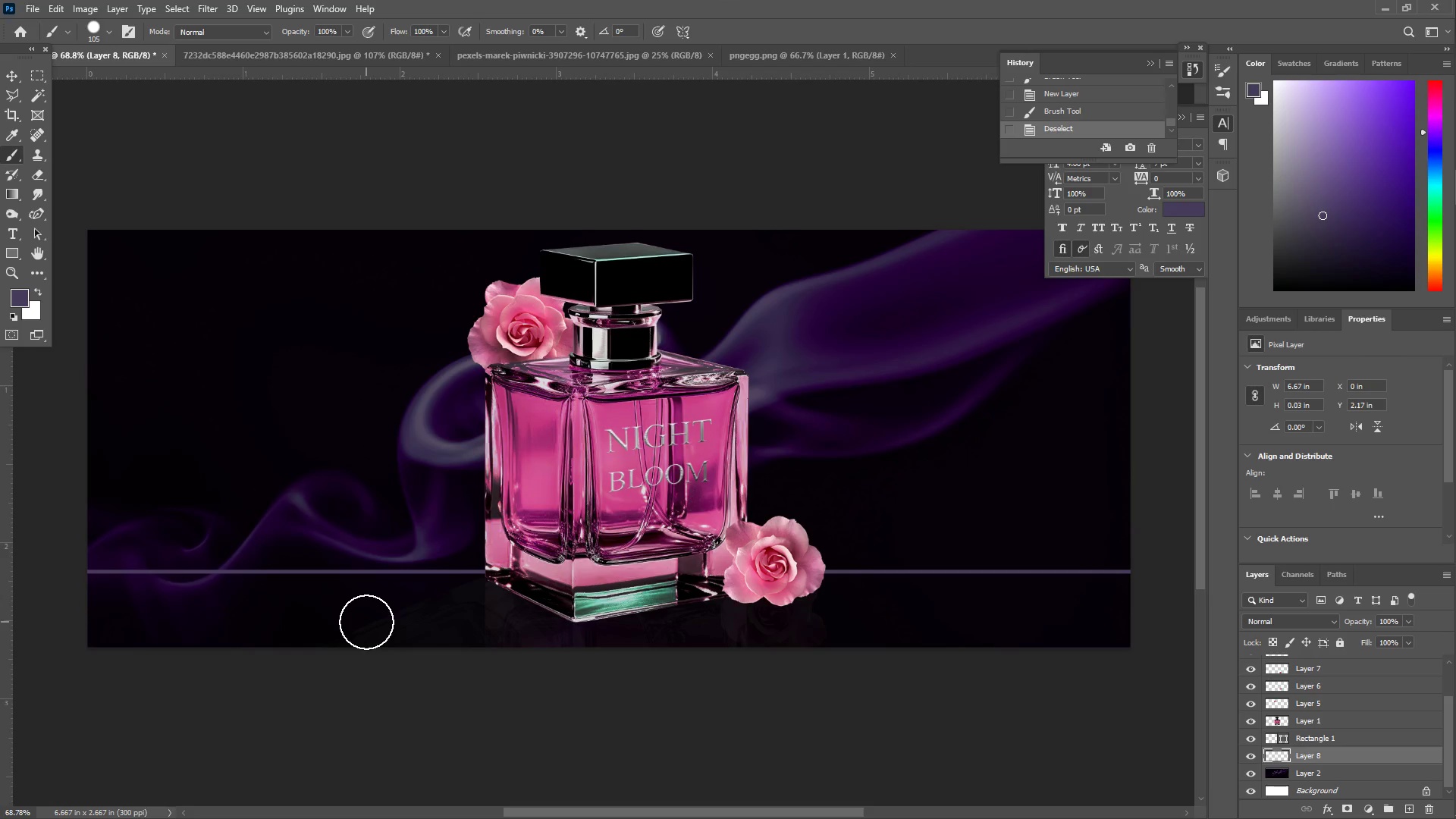 
key(Z)
 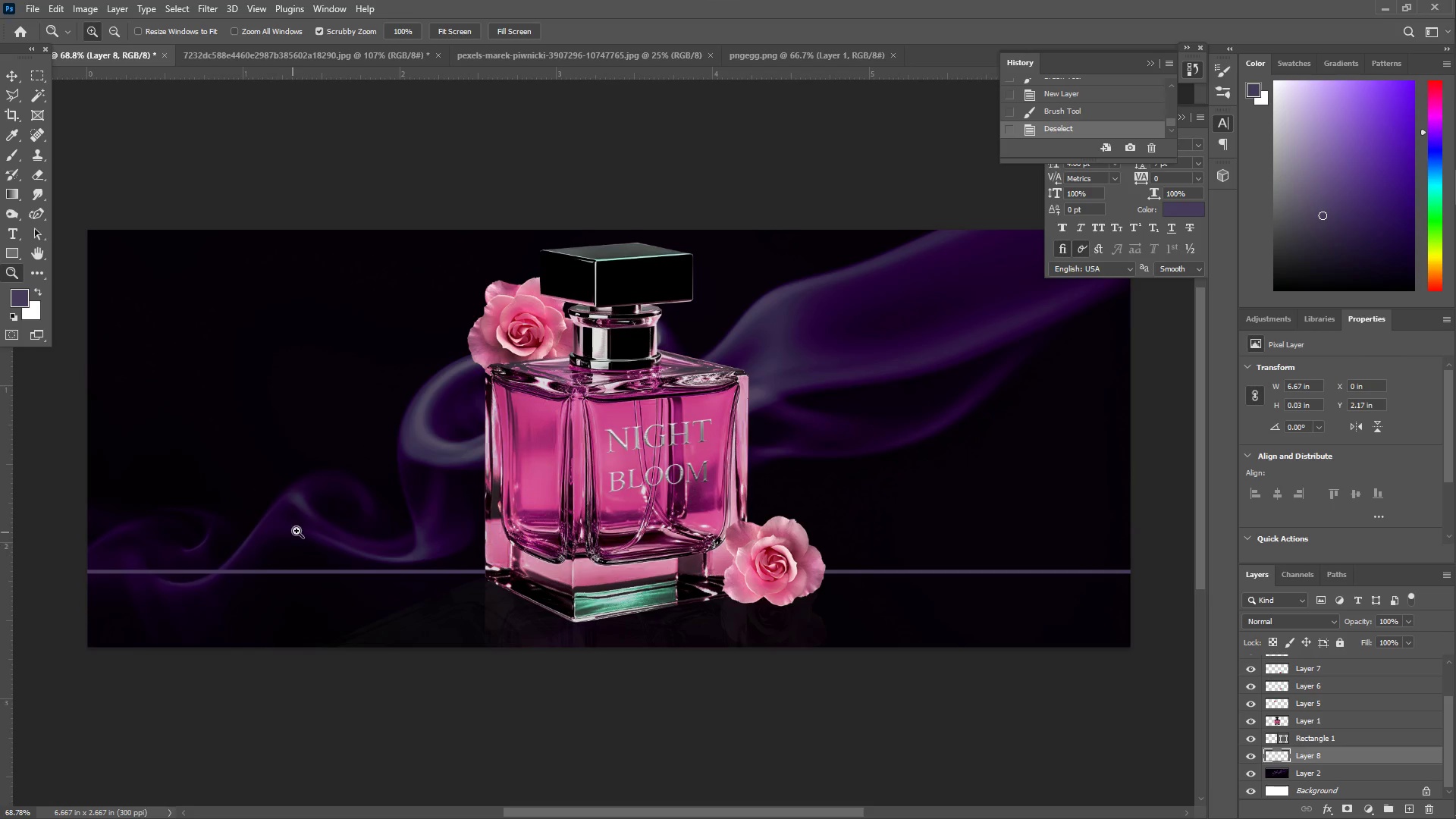 
left_click_drag(start_coordinate=[298, 530], to_coordinate=[293, 548])
 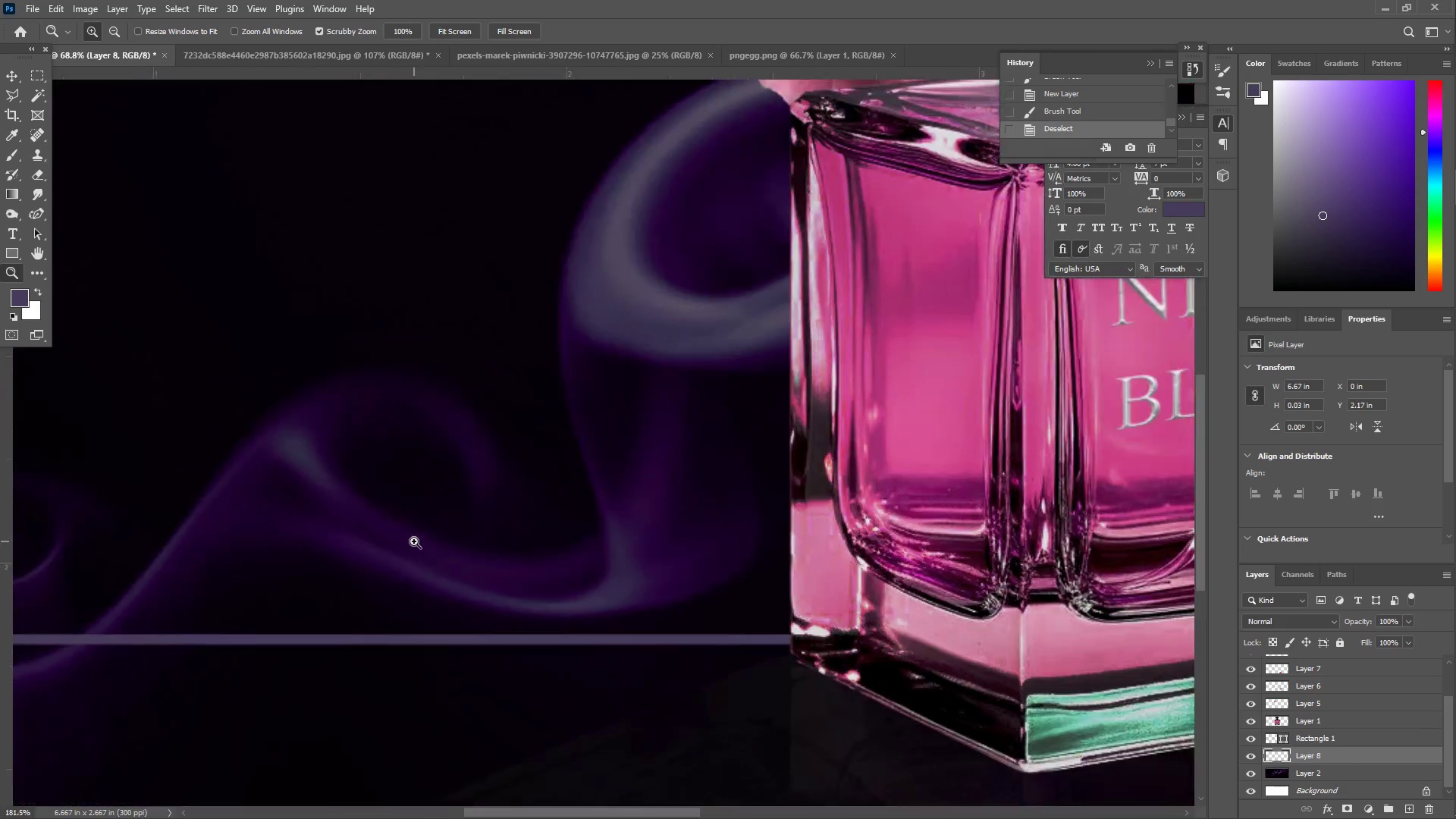 
left_click([359, 551])
 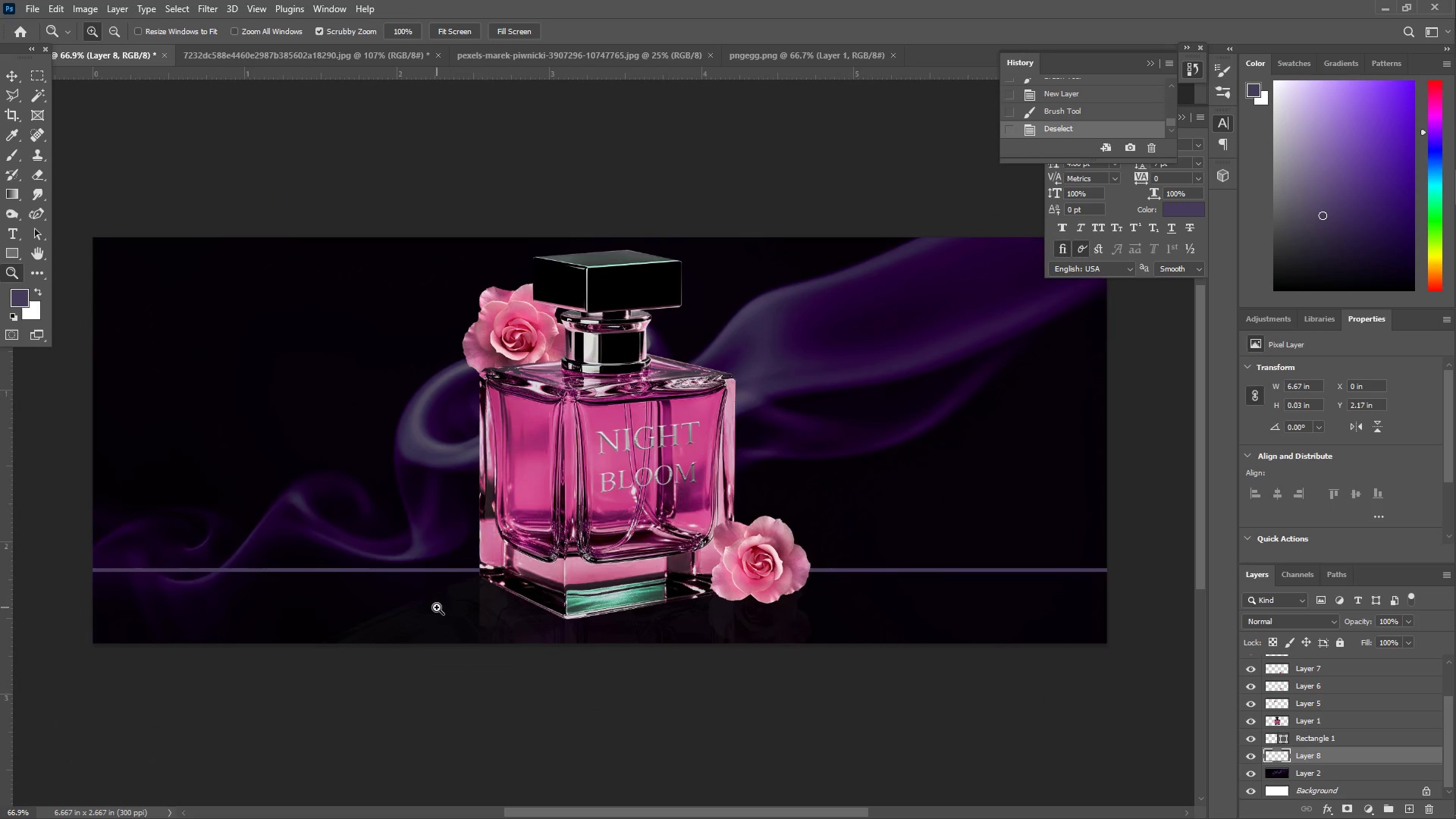 
left_click_drag(start_coordinate=[407, 596], to_coordinate=[436, 598])
 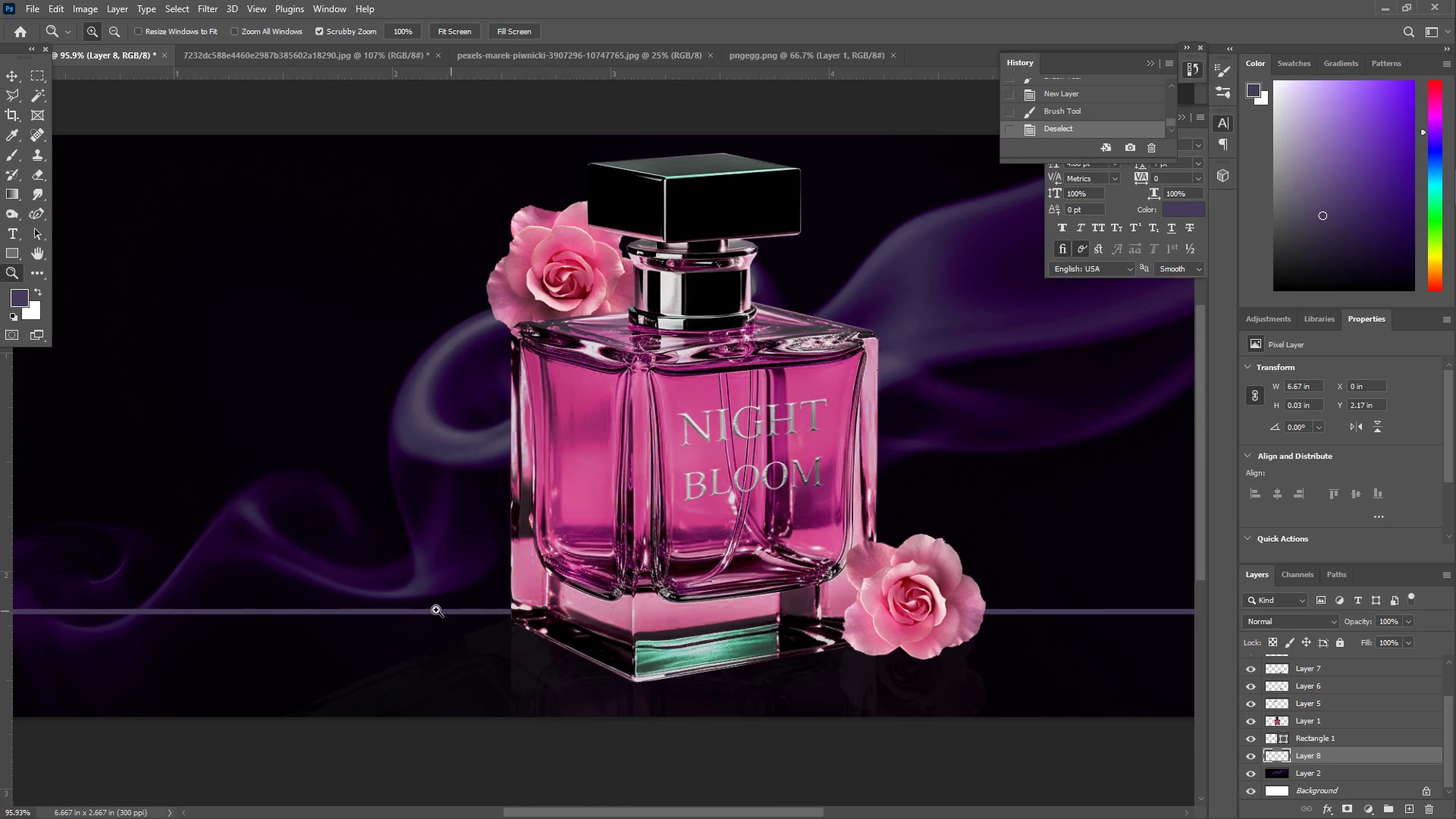 
scroll: coordinate [437, 607], scroll_direction: up, amount: 3.0
 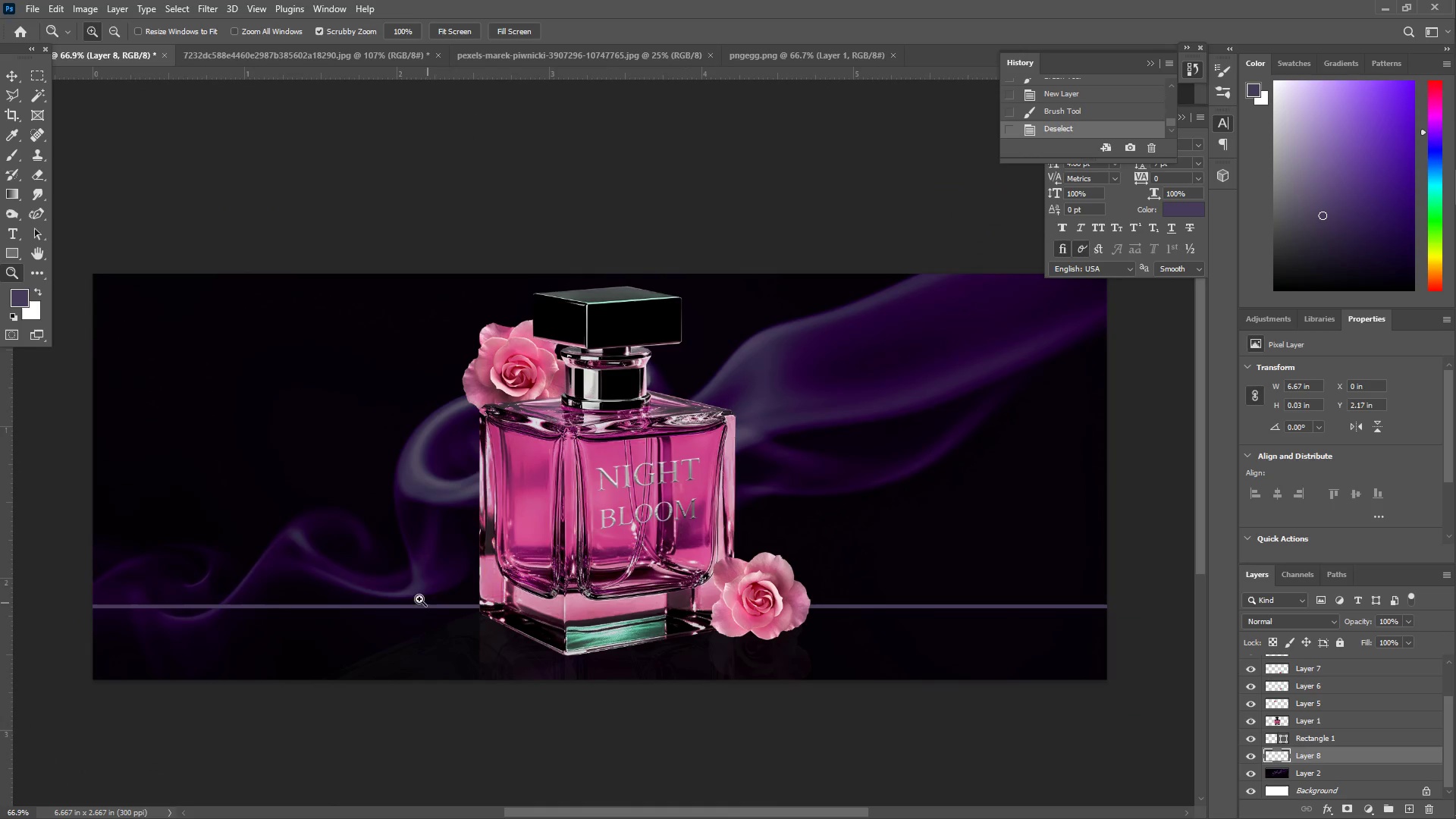 
key(Z)
 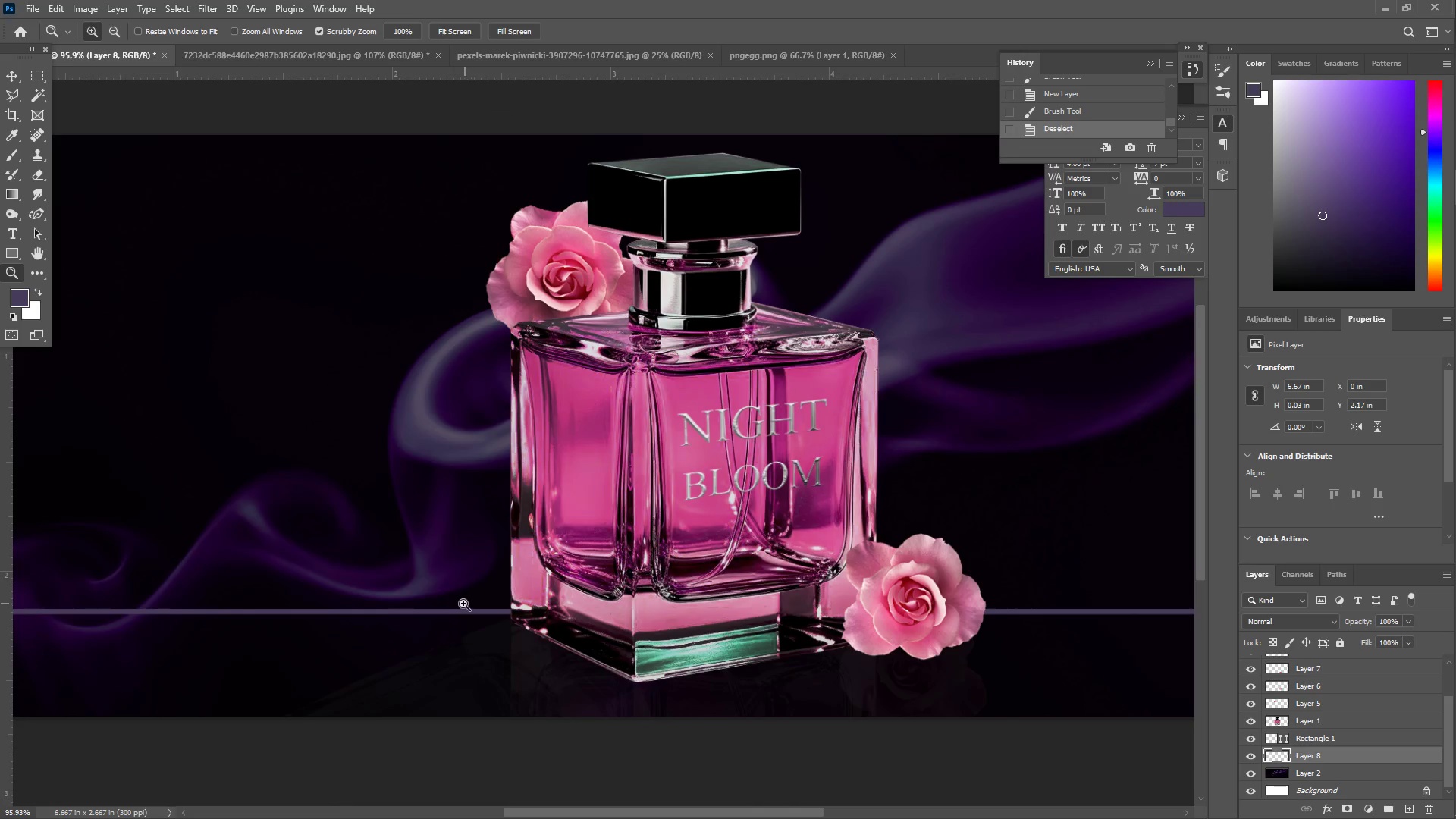 
left_click_drag(start_coordinate=[424, 598], to_coordinate=[375, 598])
 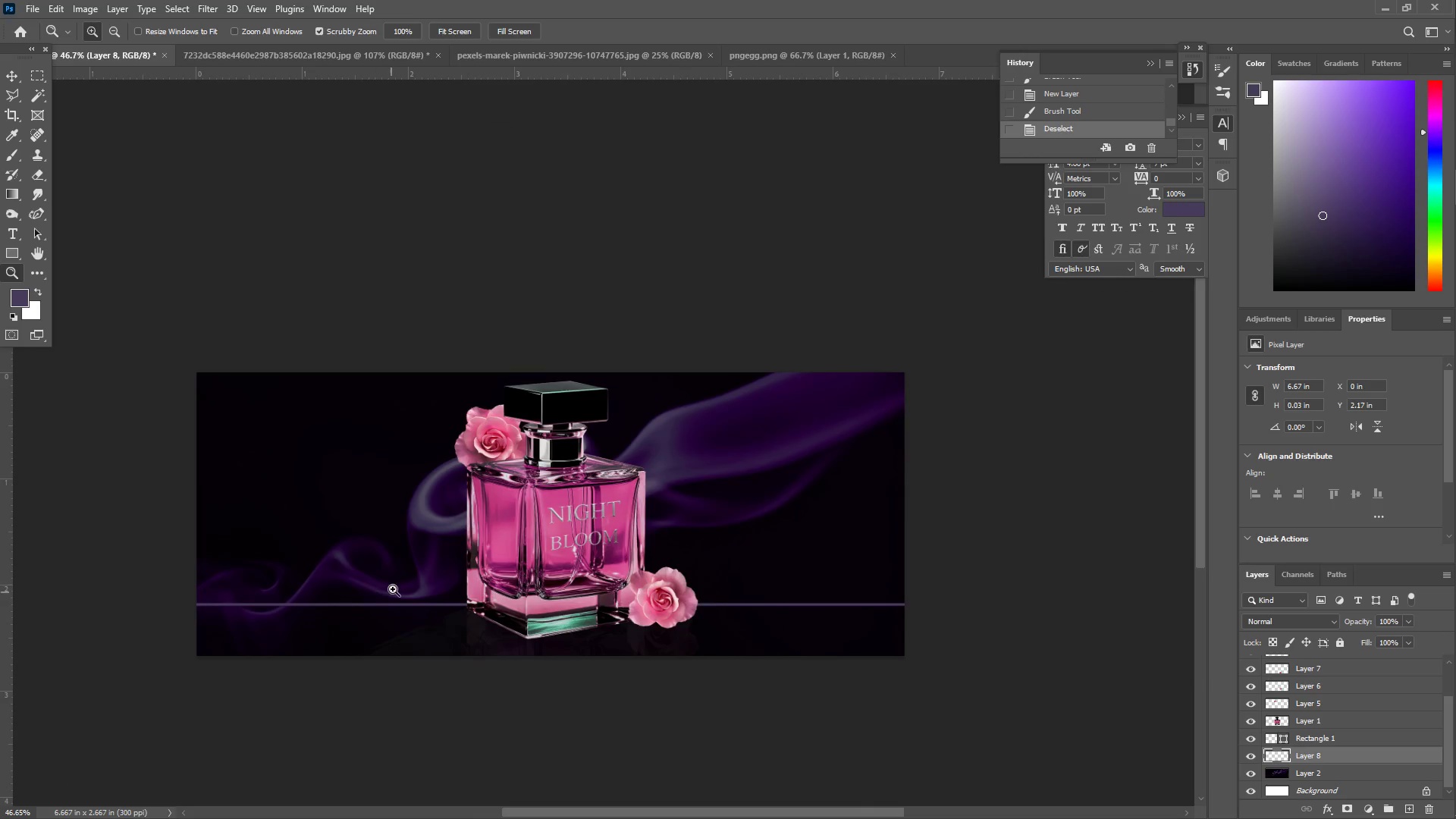 
left_click_drag(start_coordinate=[401, 585], to_coordinate=[450, 578])
 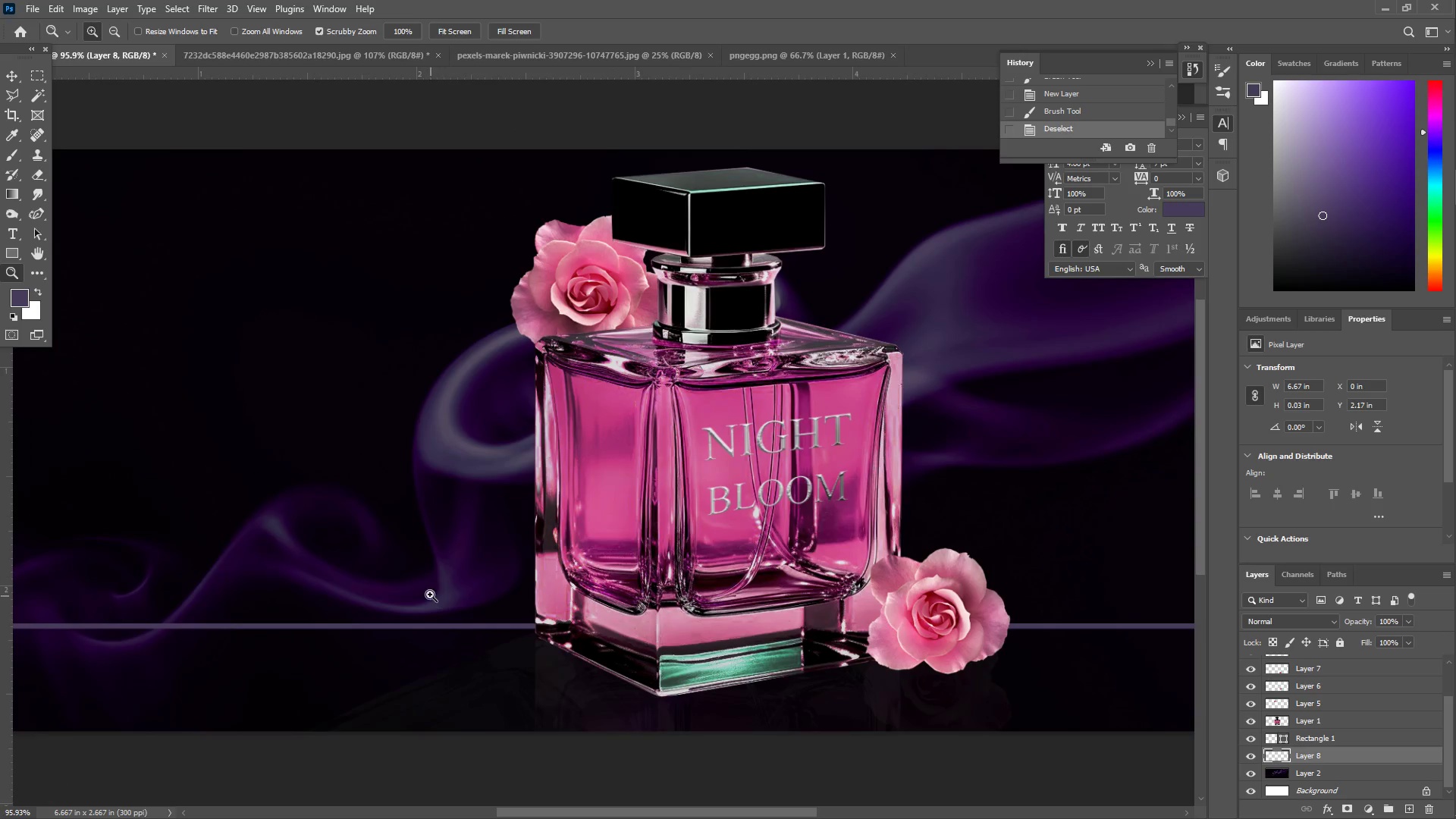 
hold_key(key=Space, duration=0.53)
 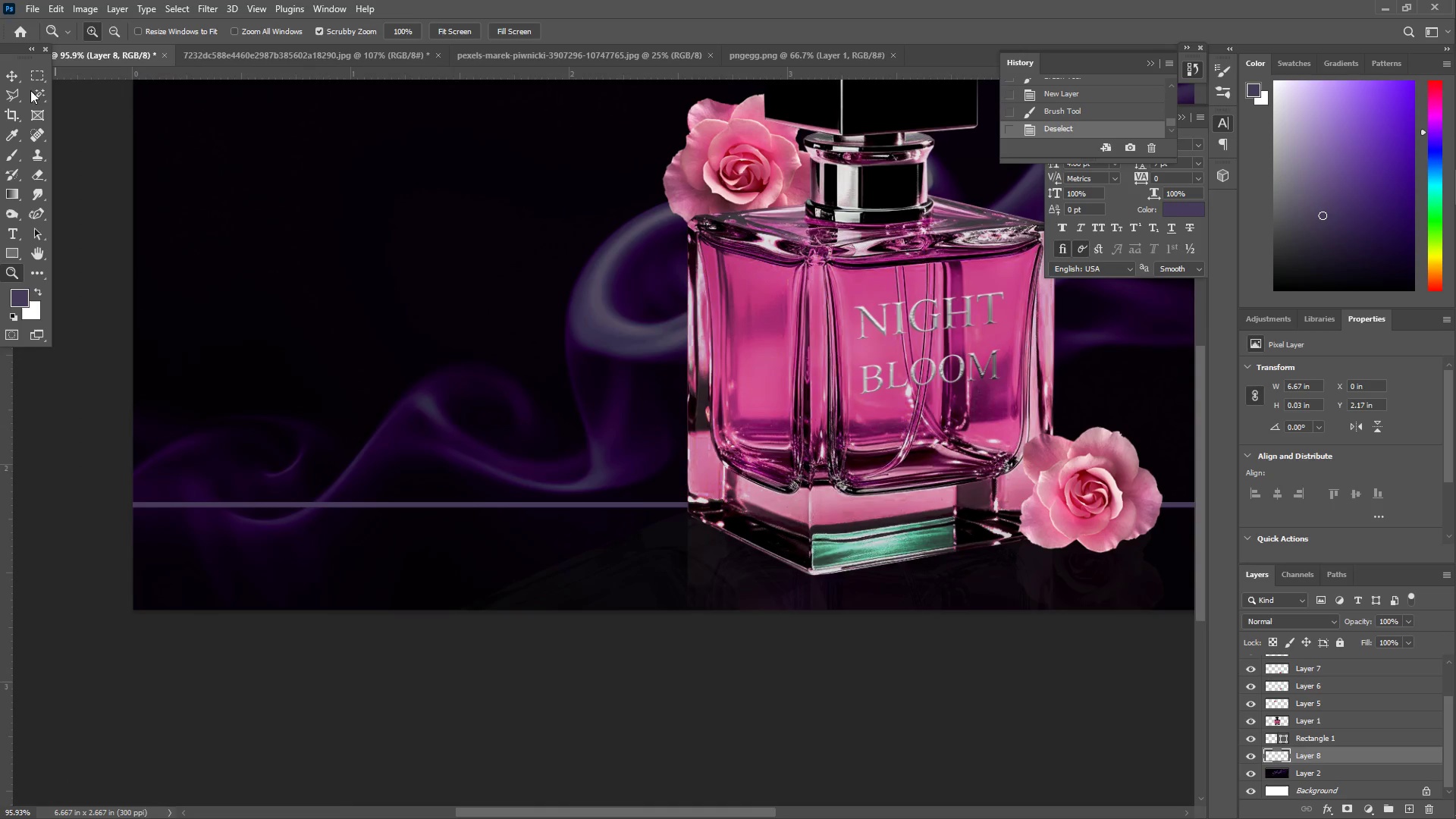 
left_click_drag(start_coordinate=[462, 579], to_coordinate=[614, 458])
 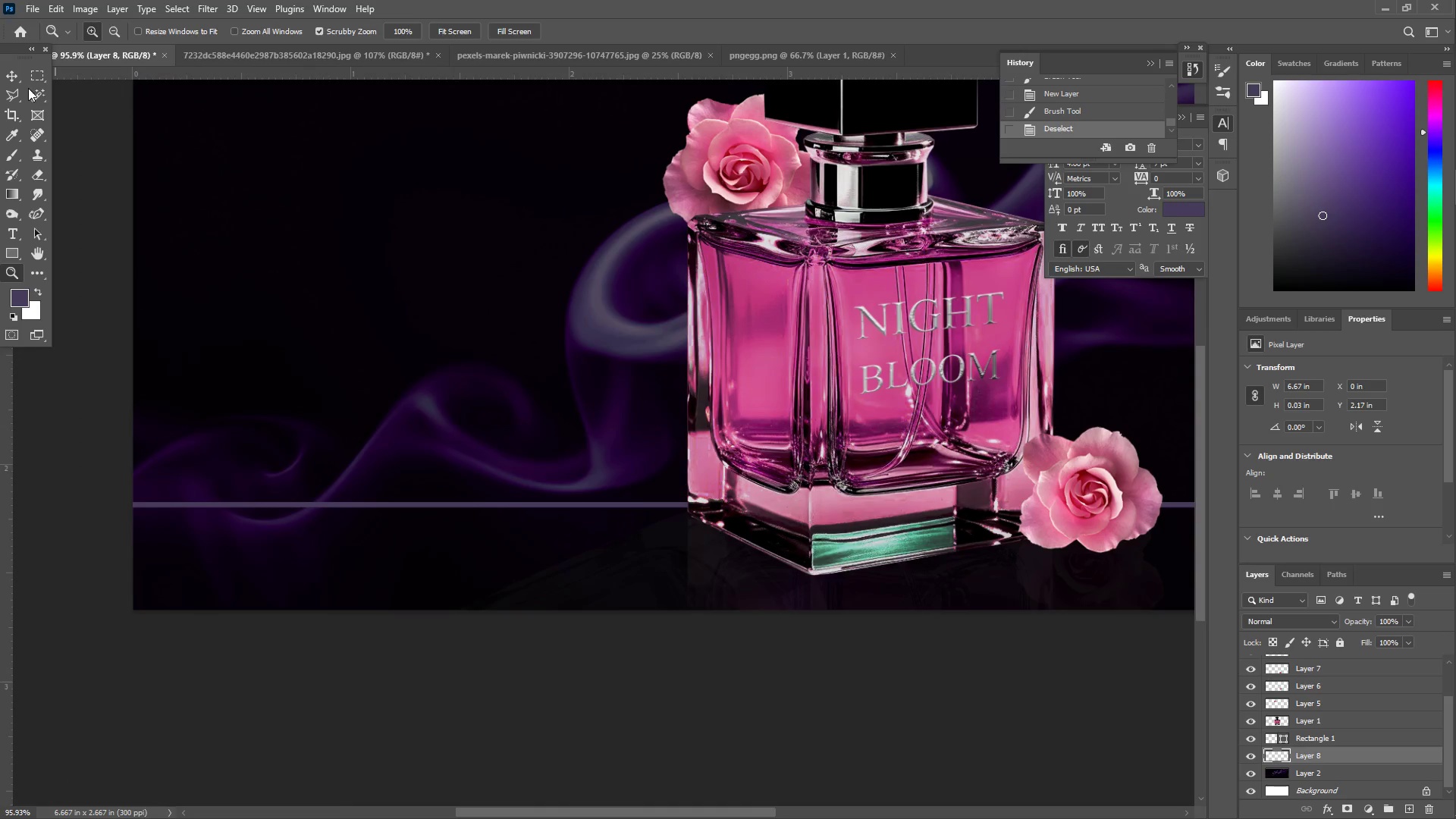 
left_click([42, 64])
 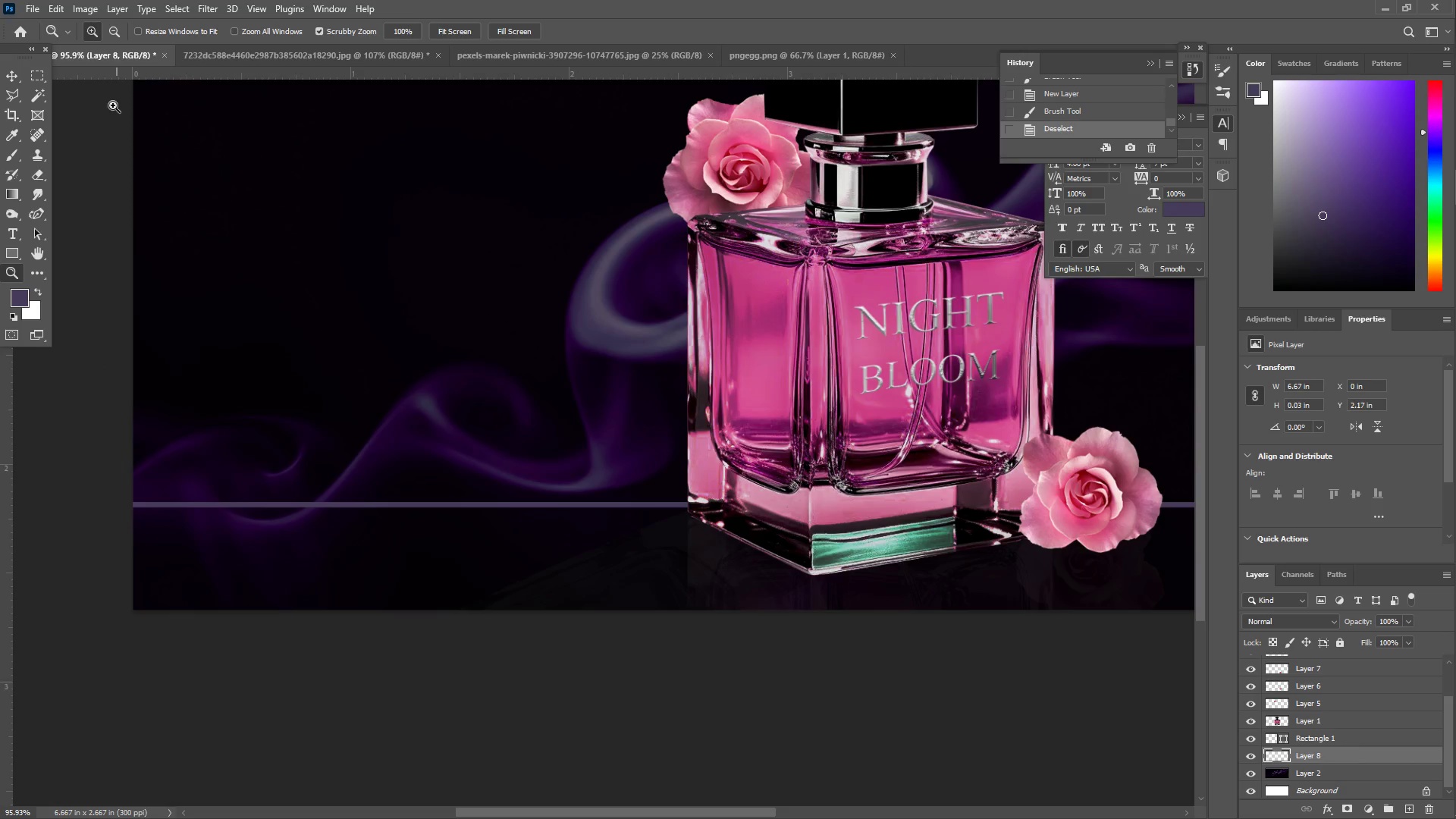 
left_click([38, 61])
 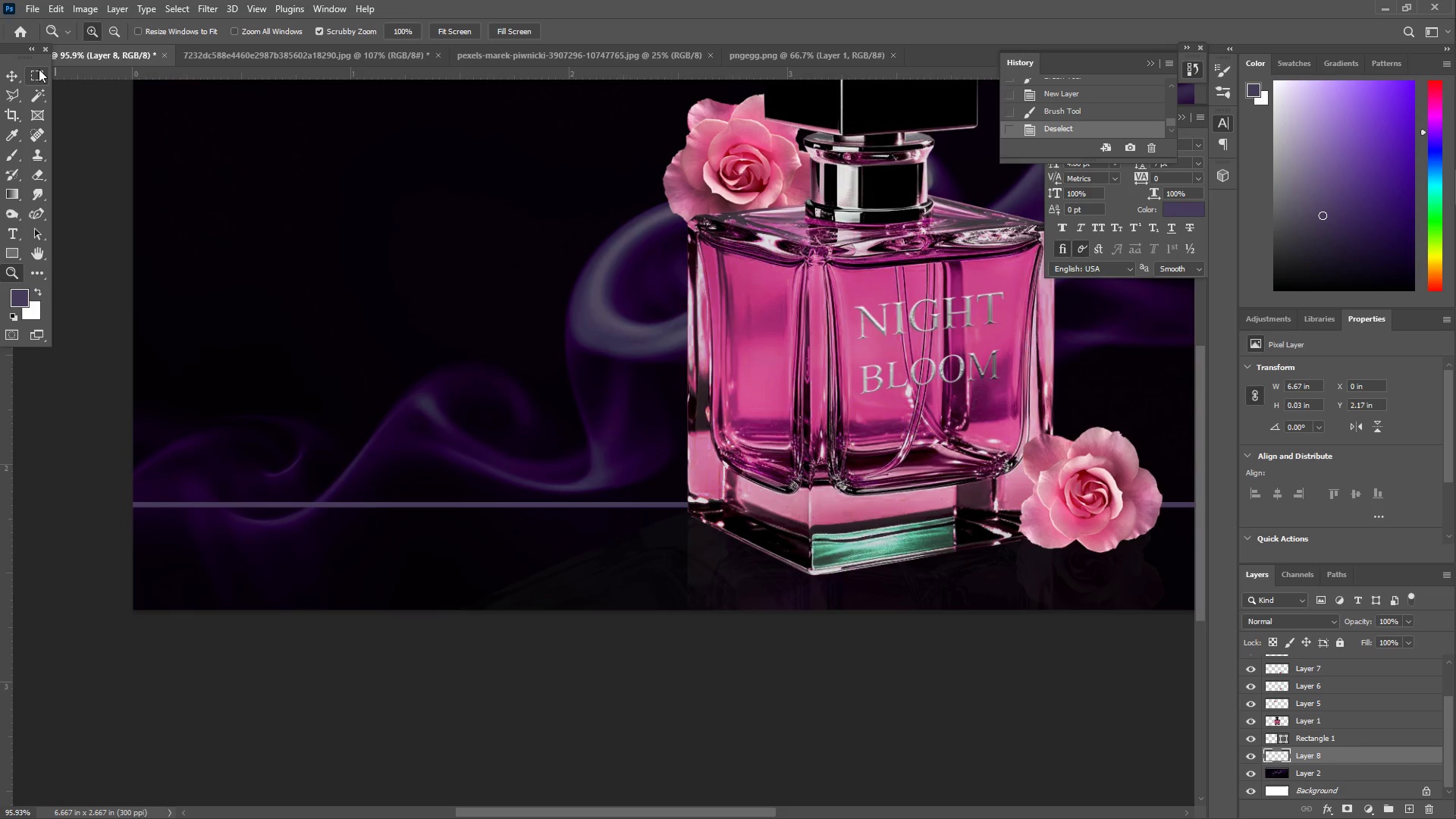 
left_click([39, 70])
 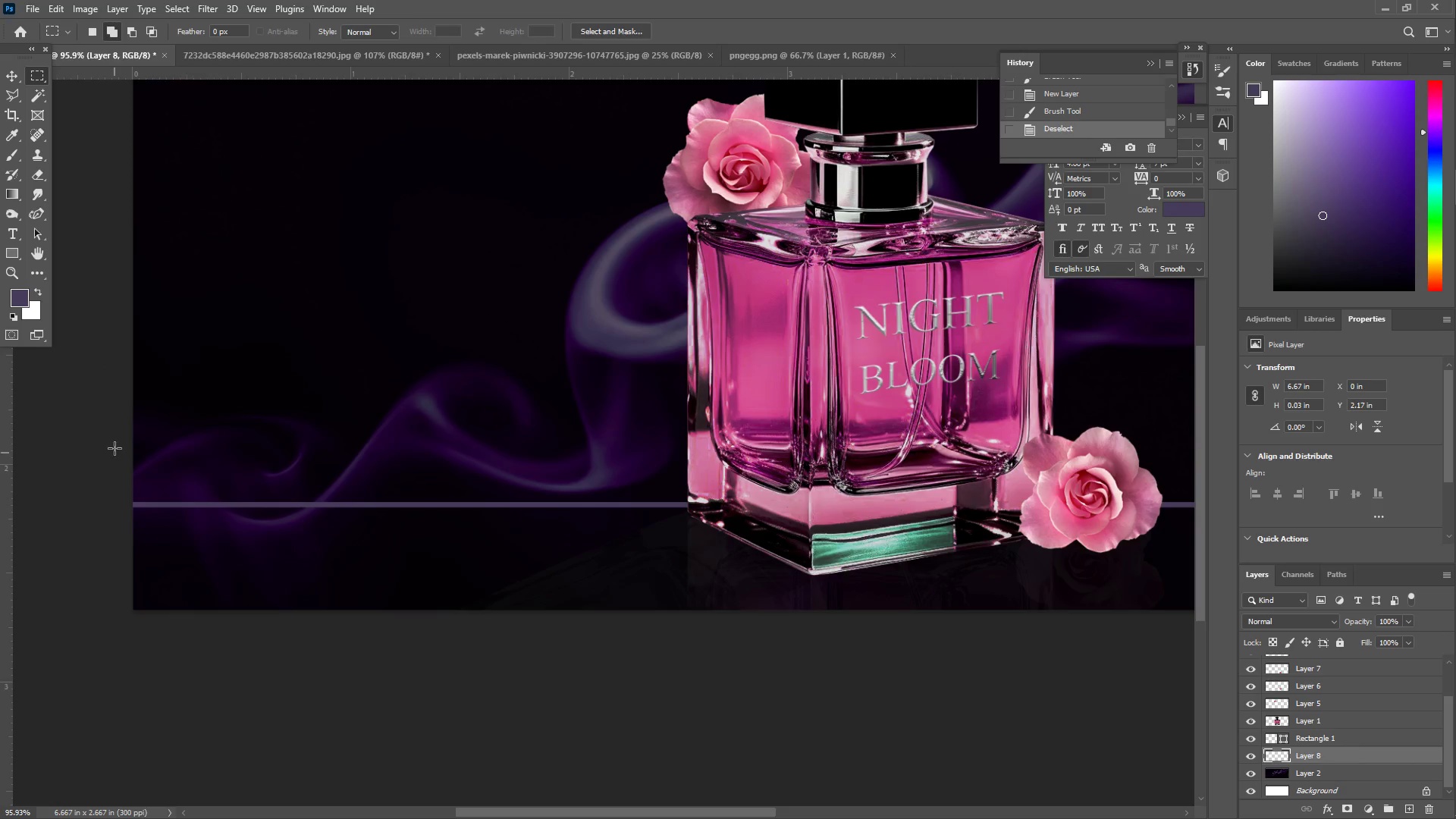 
left_click_drag(start_coordinate=[96, 444], to_coordinate=[1001, 504])
 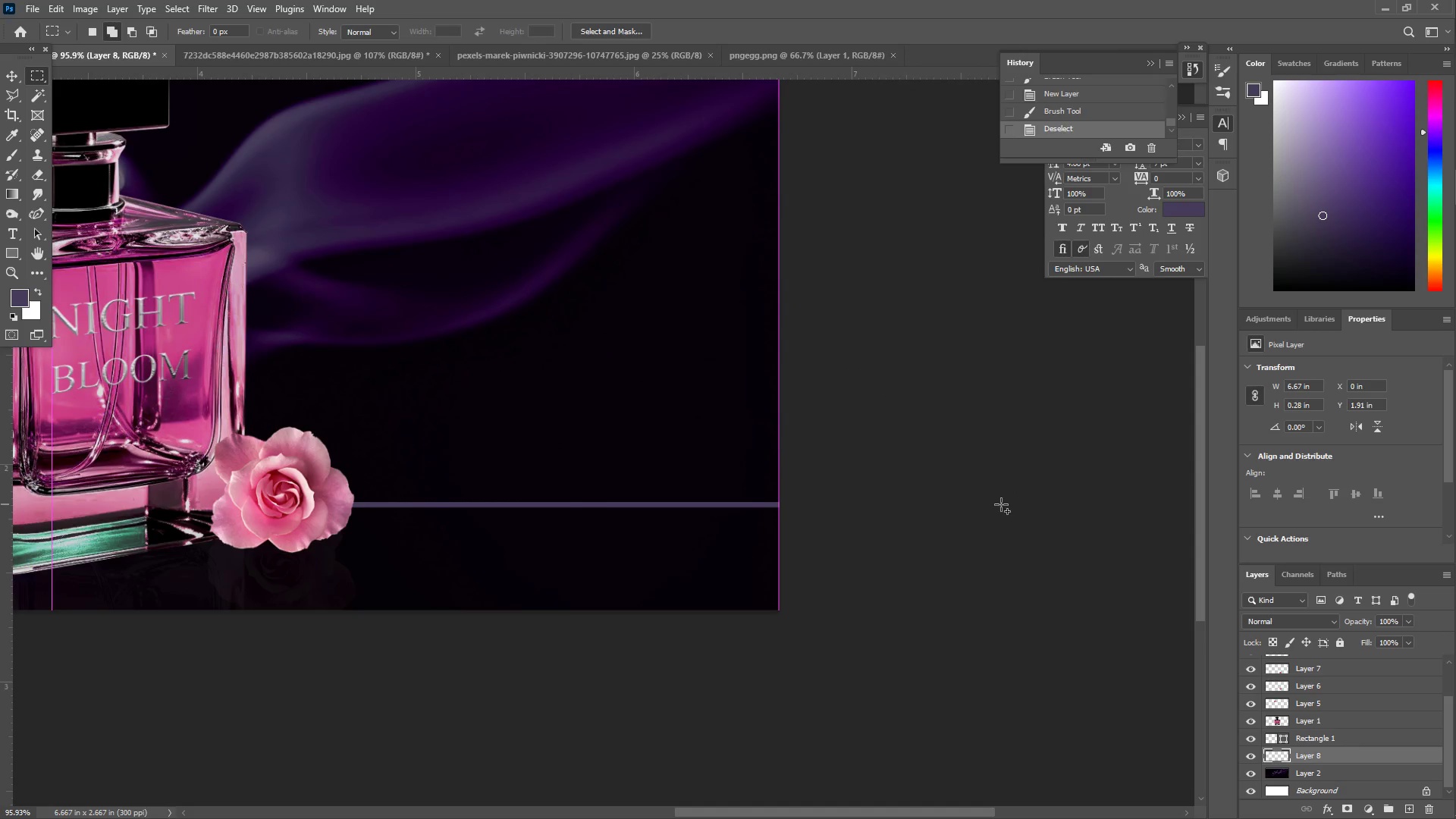 
key(Control+X)
 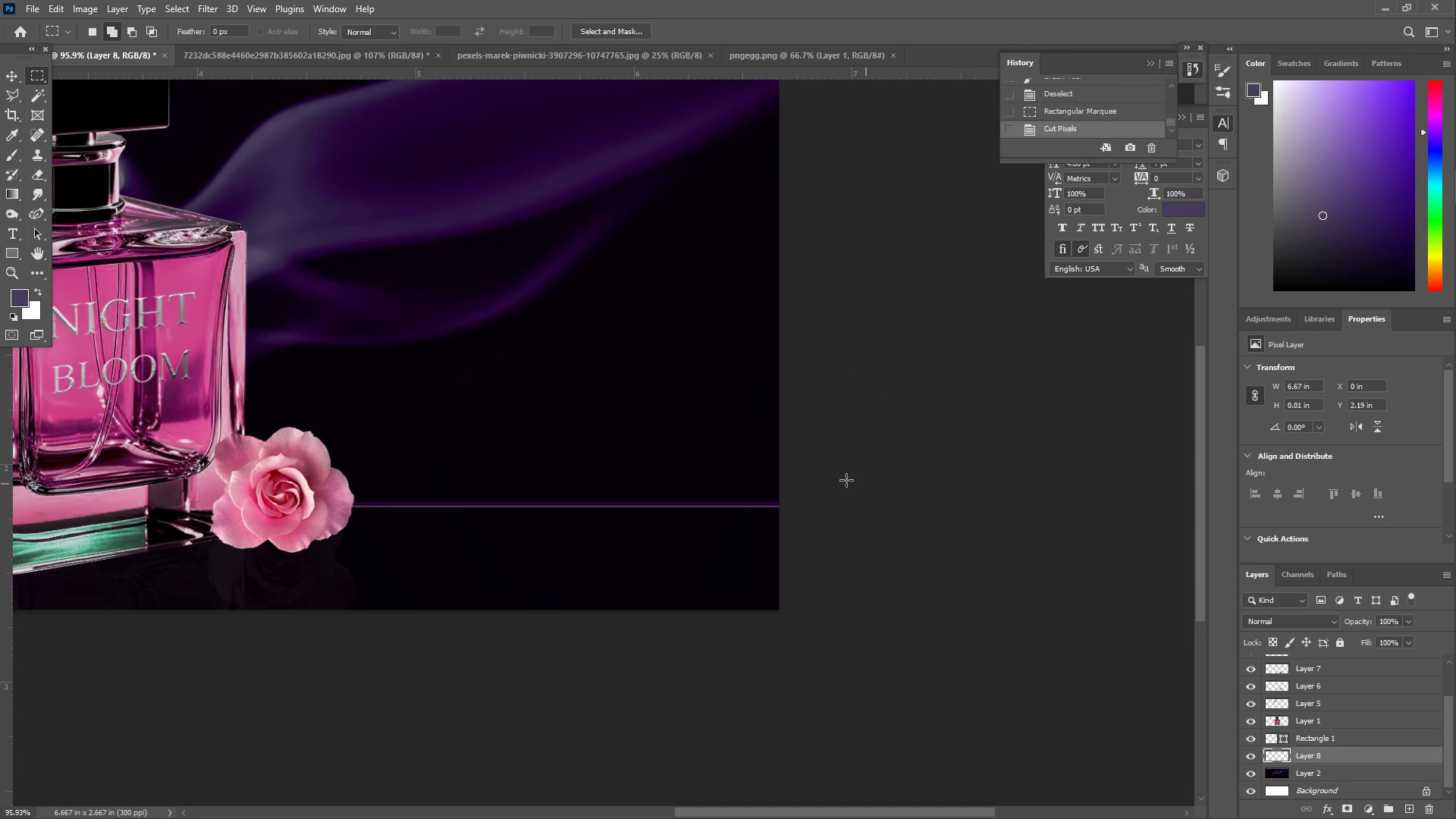 
type(zz zzzz)
 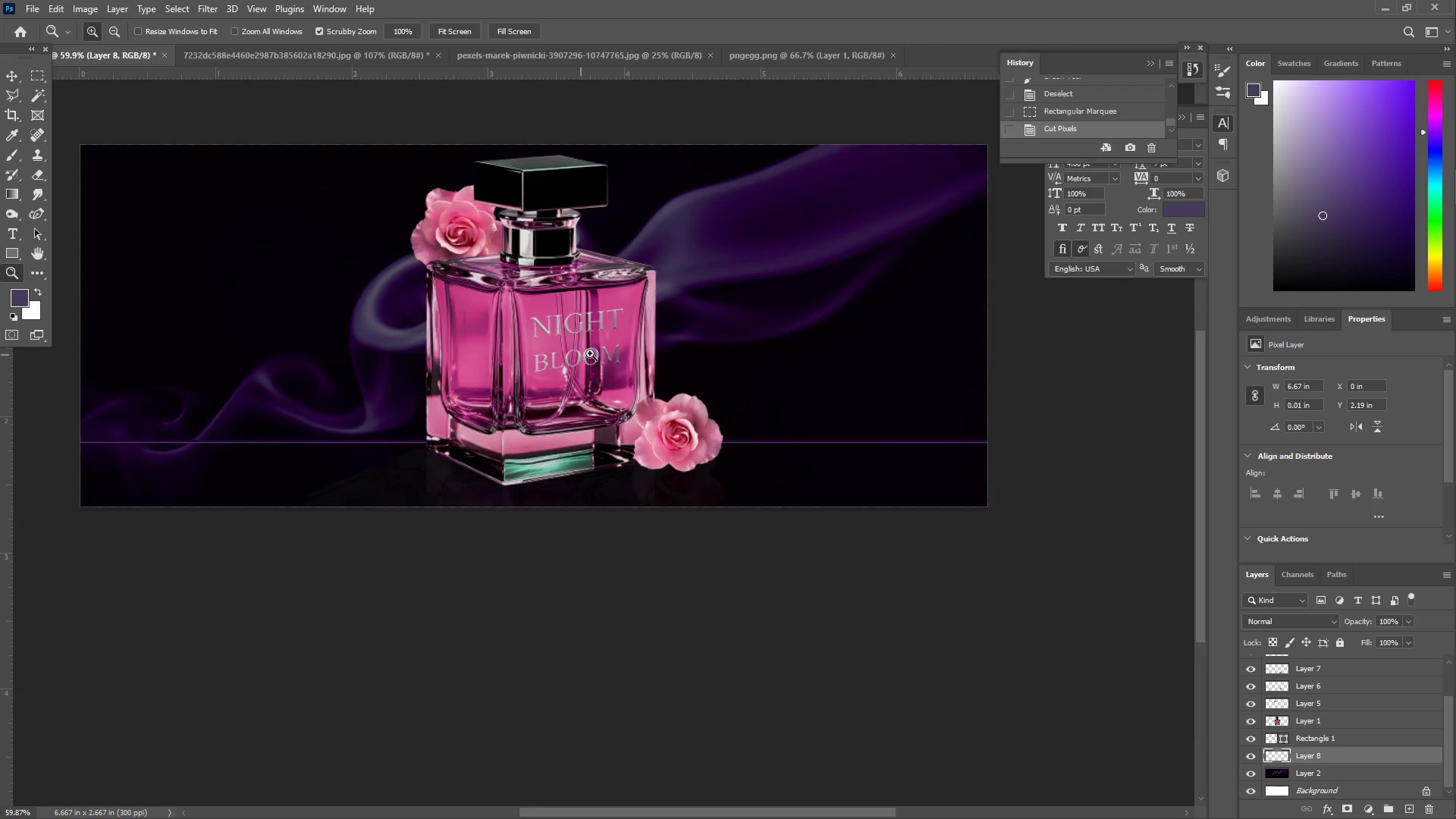 
left_click_drag(start_coordinate=[480, 420], to_coordinate=[450, 425])
 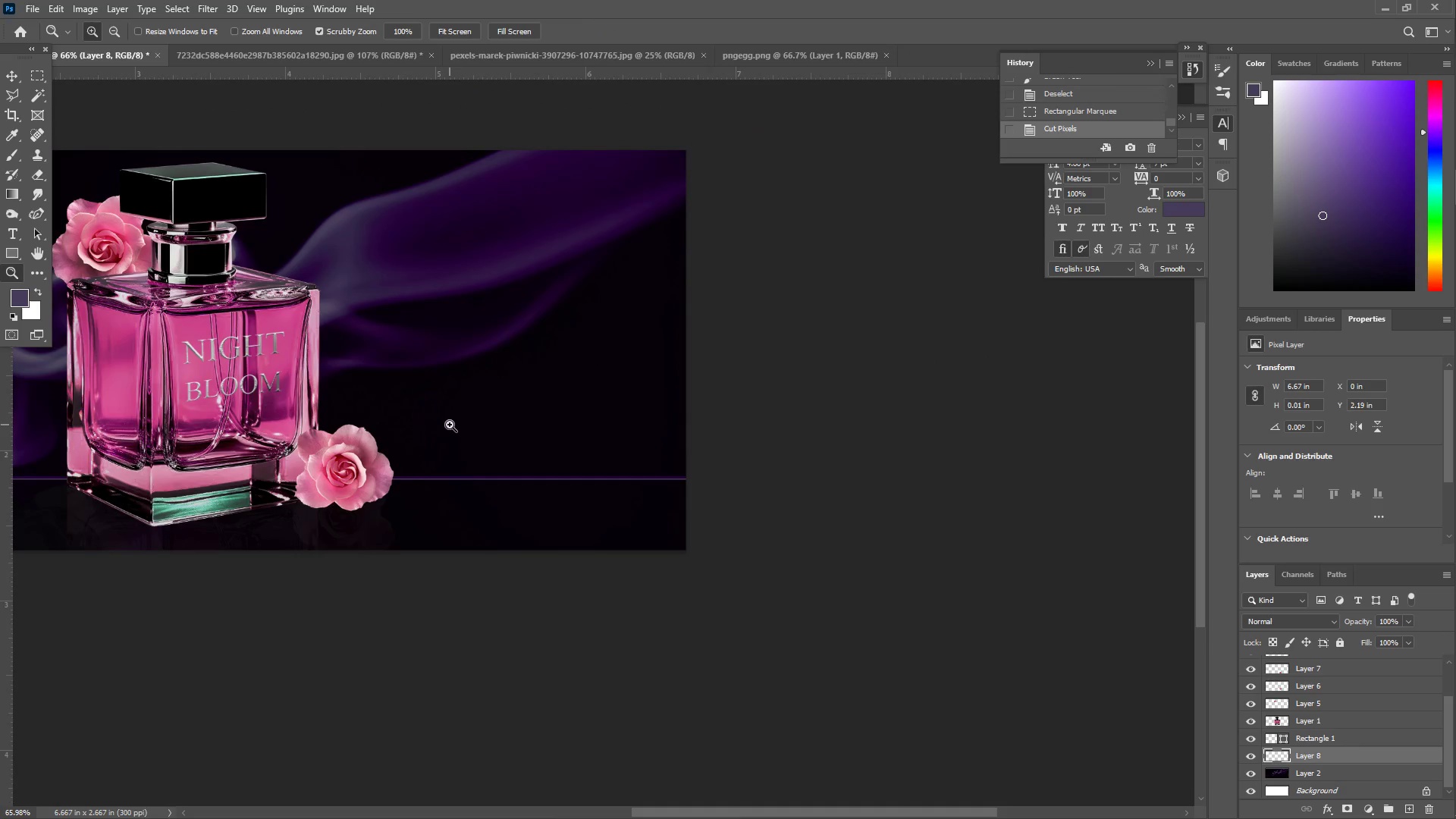 
left_click_drag(start_coordinate=[811, 413], to_coordinate=[879, 414])
 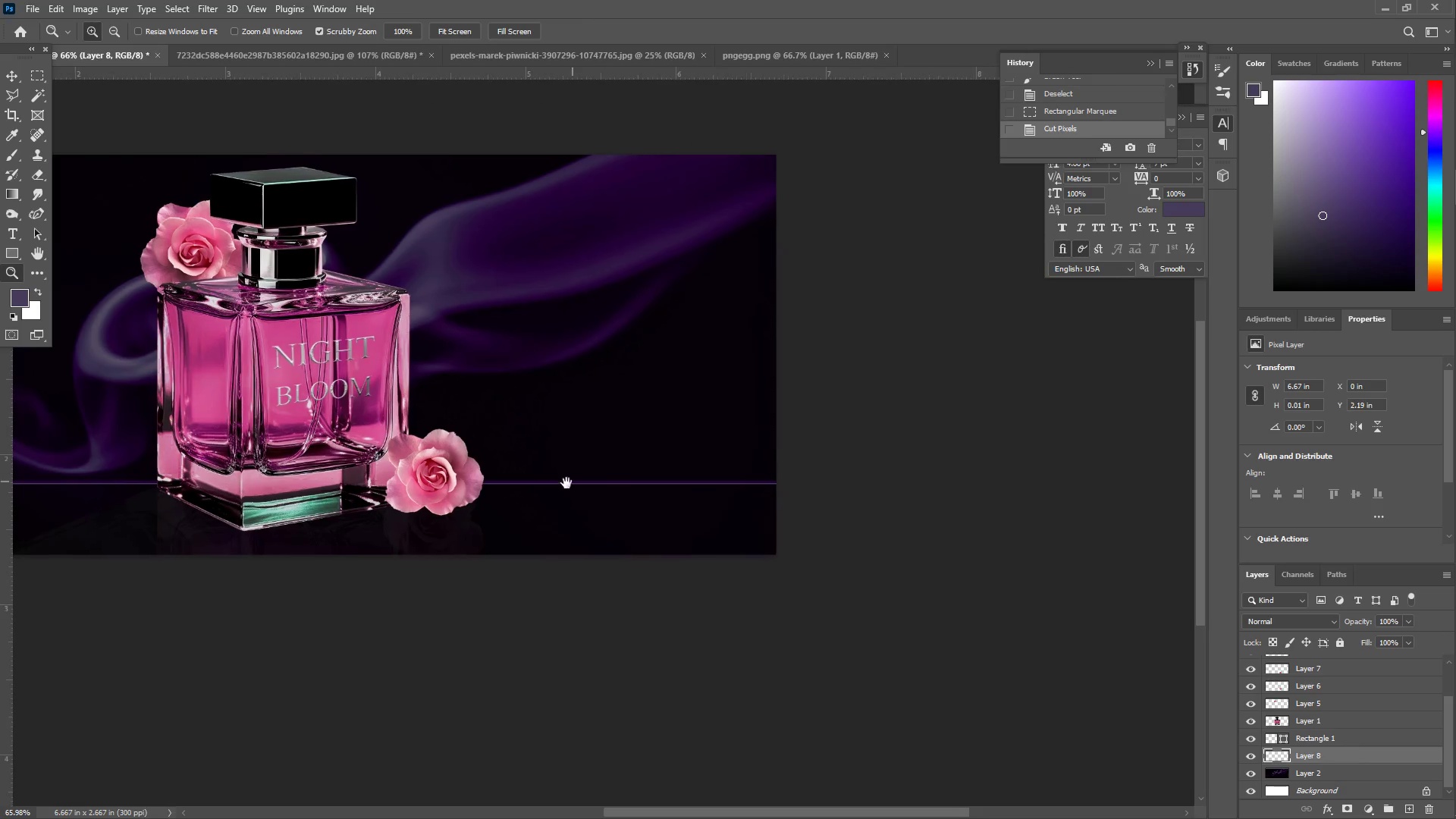 
left_click_drag(start_coordinate=[572, 483], to_coordinate=[634, 463])
 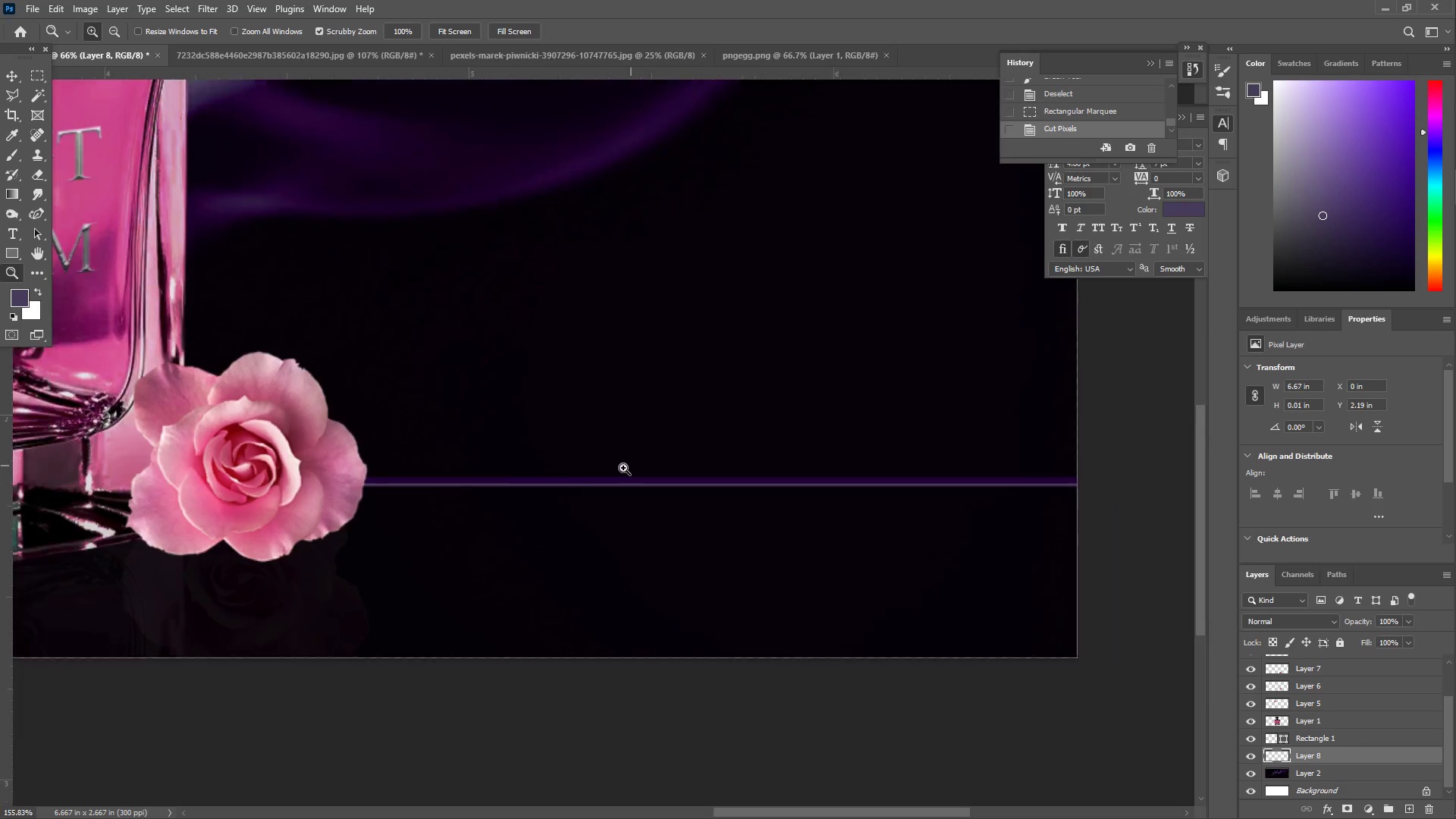 
left_click_drag(start_coordinate=[384, 463], to_coordinate=[650, 448])
 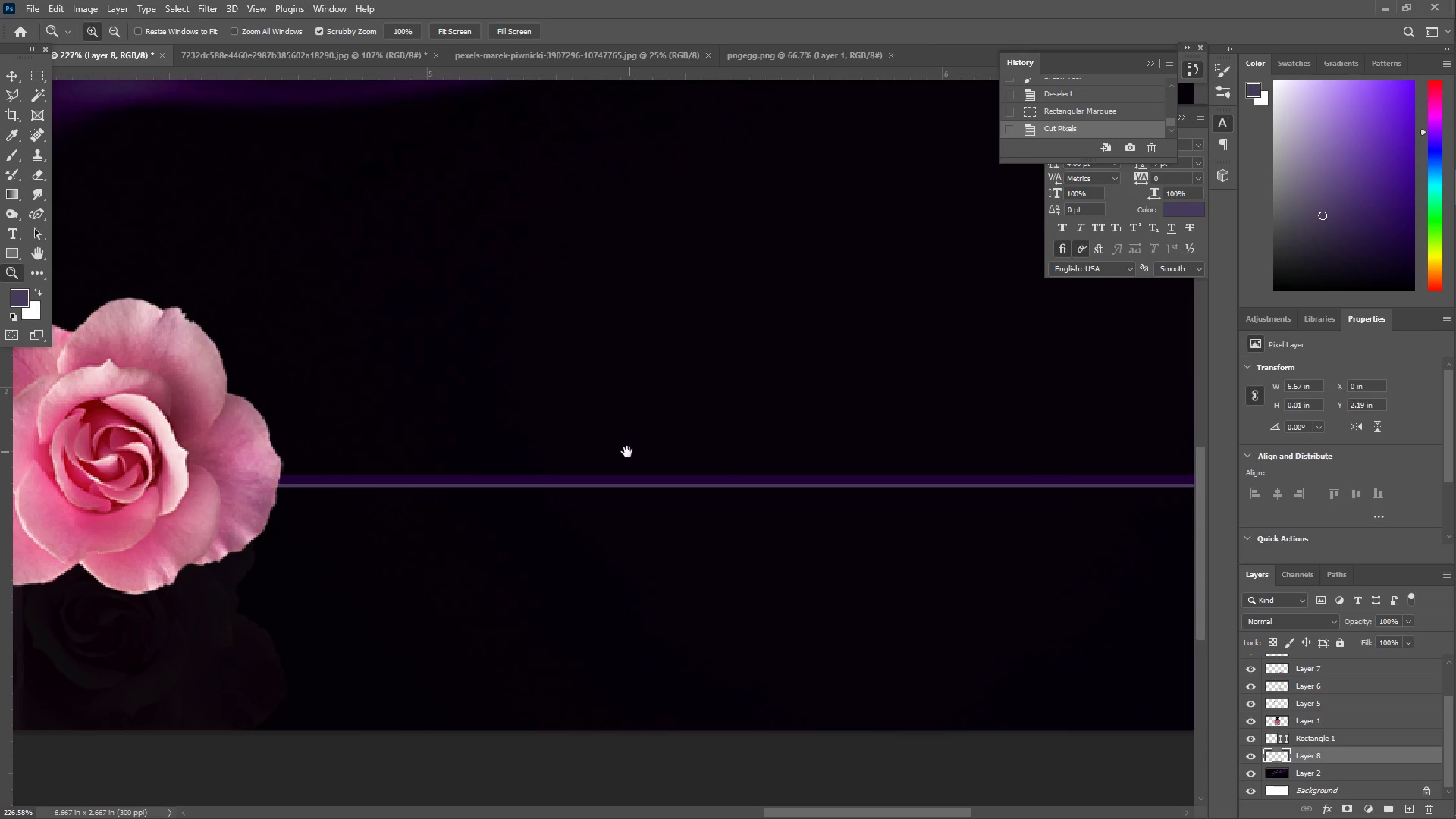 
left_click_drag(start_coordinate=[584, 454], to_coordinate=[470, 464])
 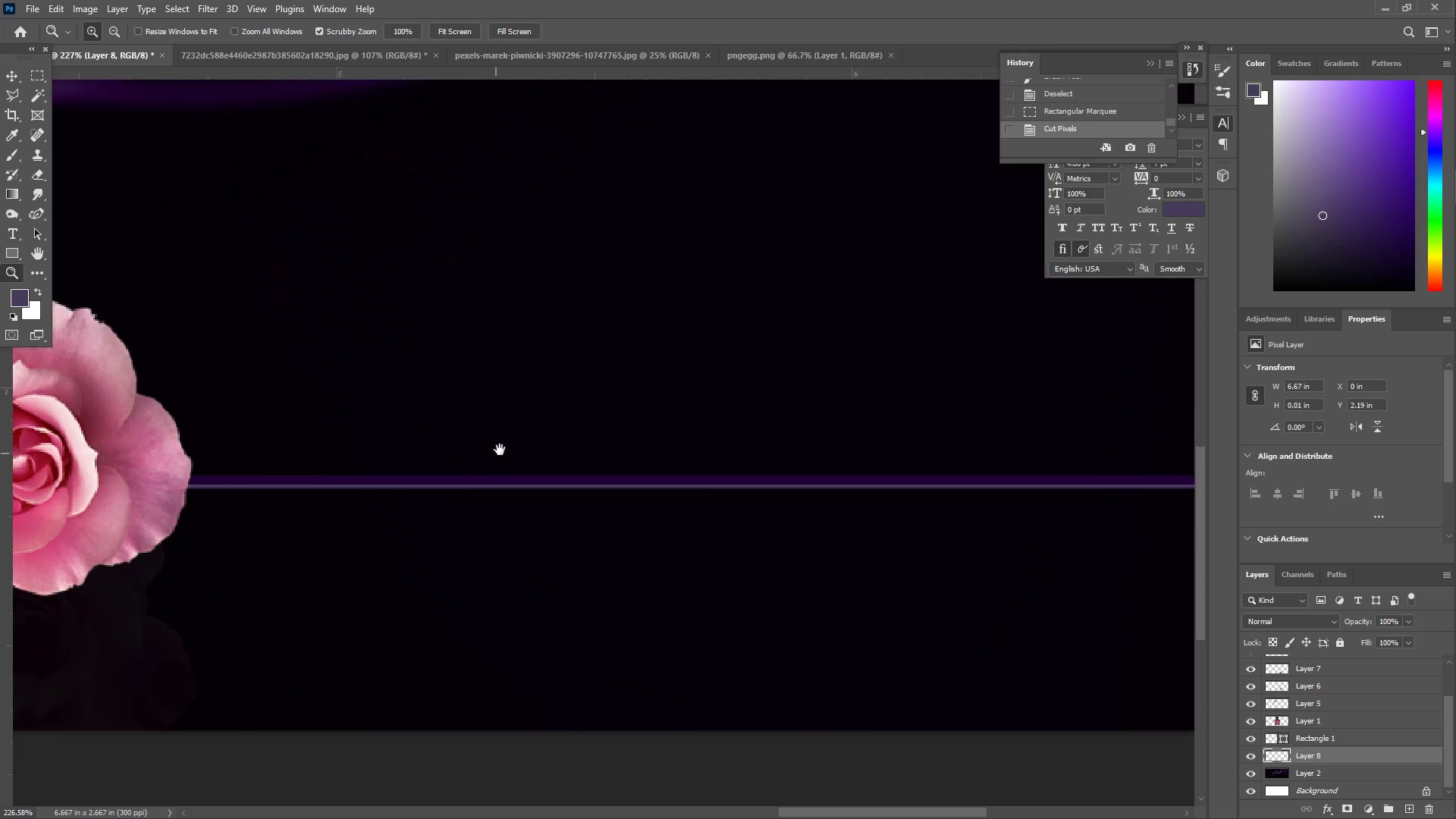 
left_click_drag(start_coordinate=[504, 447], to_coordinate=[408, 464])
 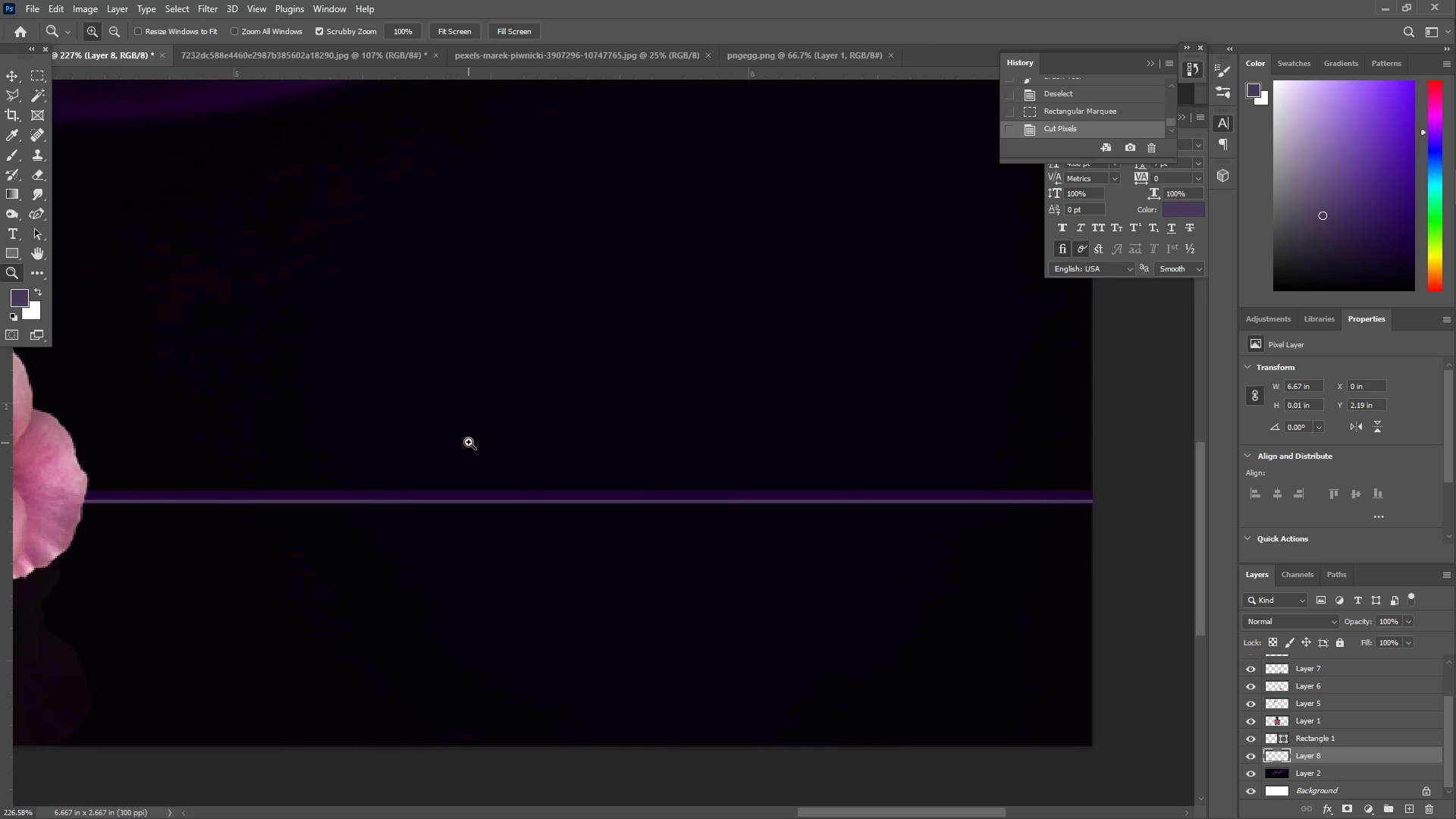 
left_click_drag(start_coordinate=[468, 430], to_coordinate=[386, 445])
 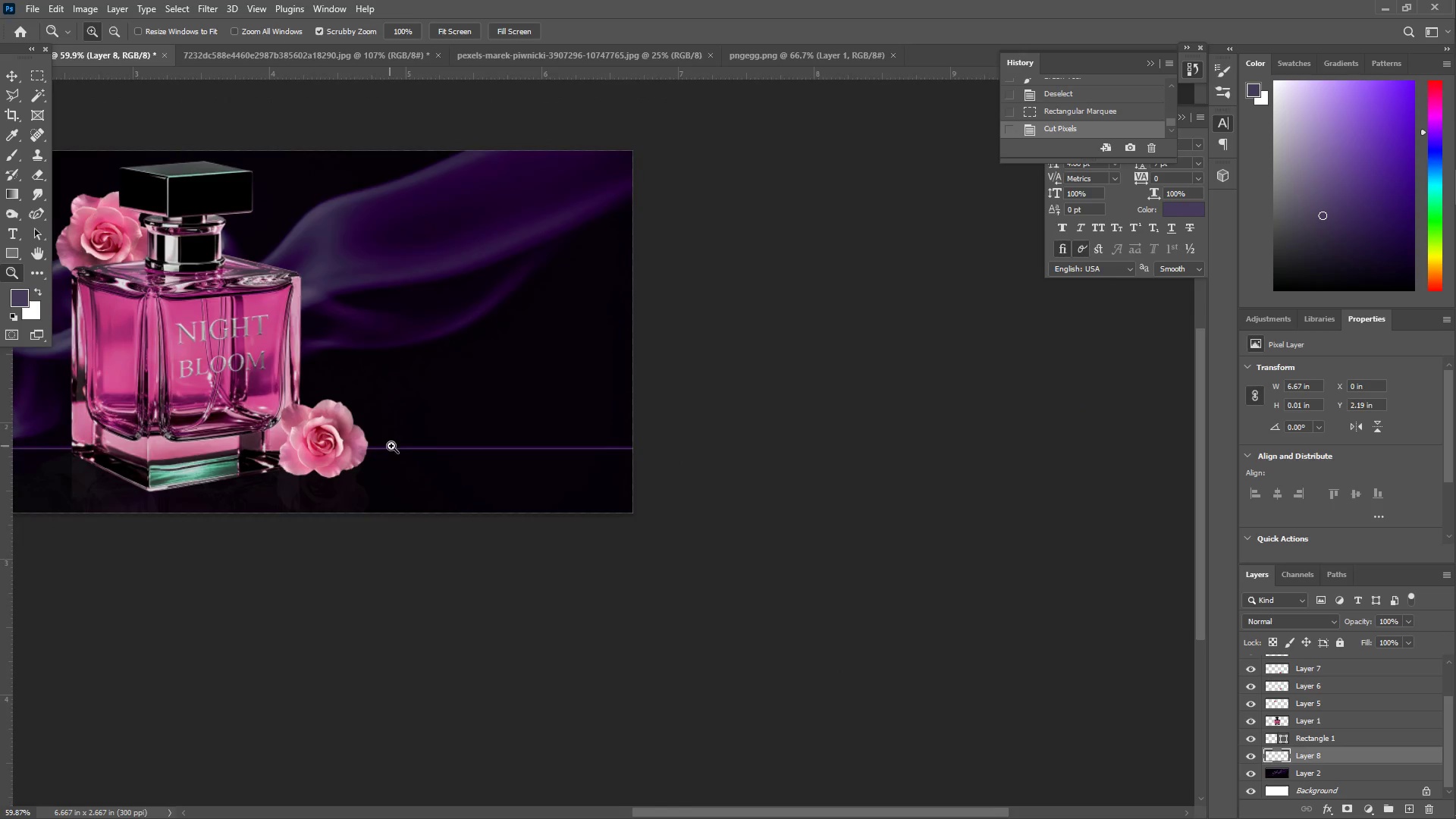 
left_click_drag(start_coordinate=[418, 430], to_coordinate=[773, 424])
 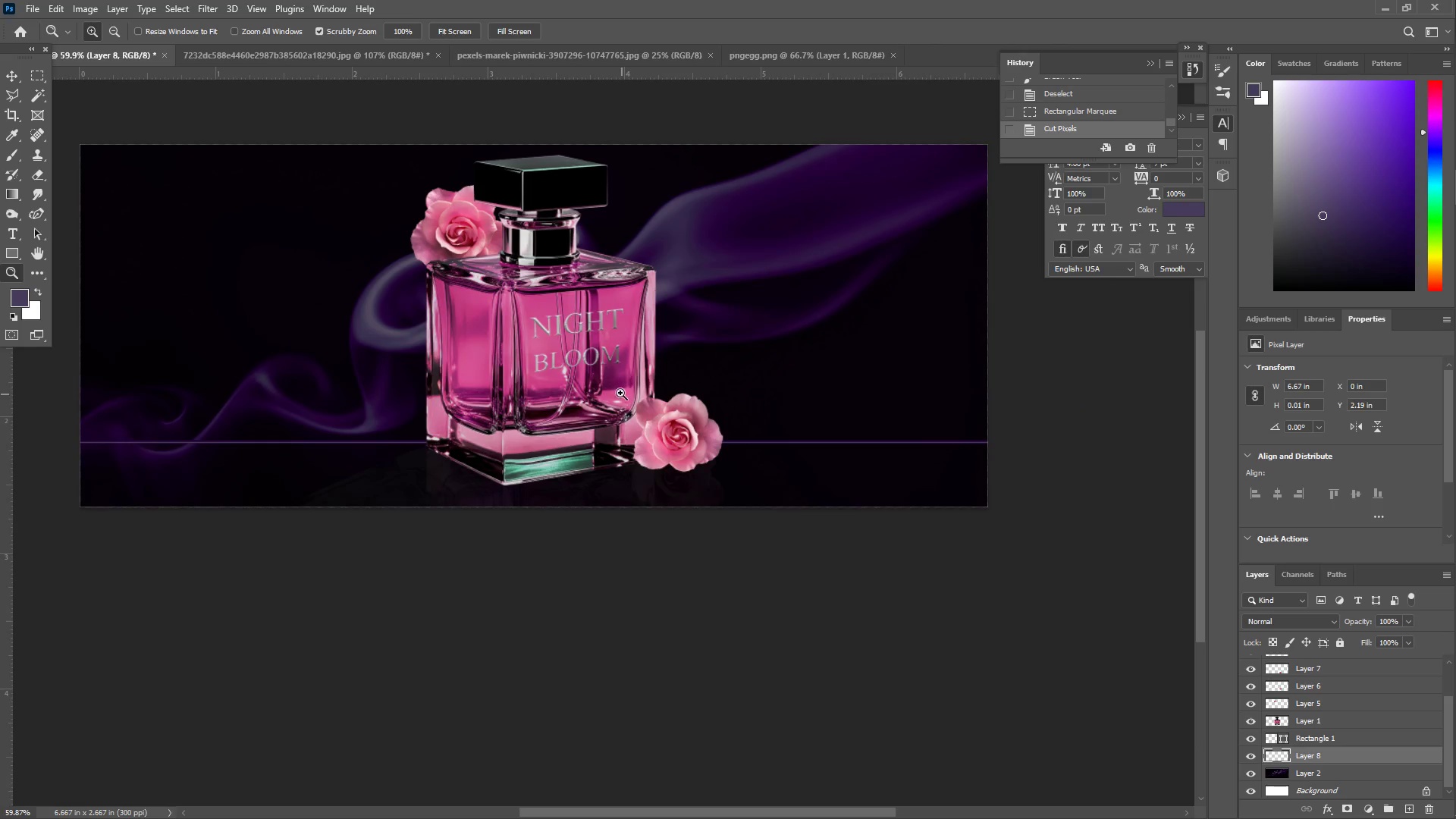 
left_click_drag(start_coordinate=[579, 356], to_coordinate=[604, 354])
 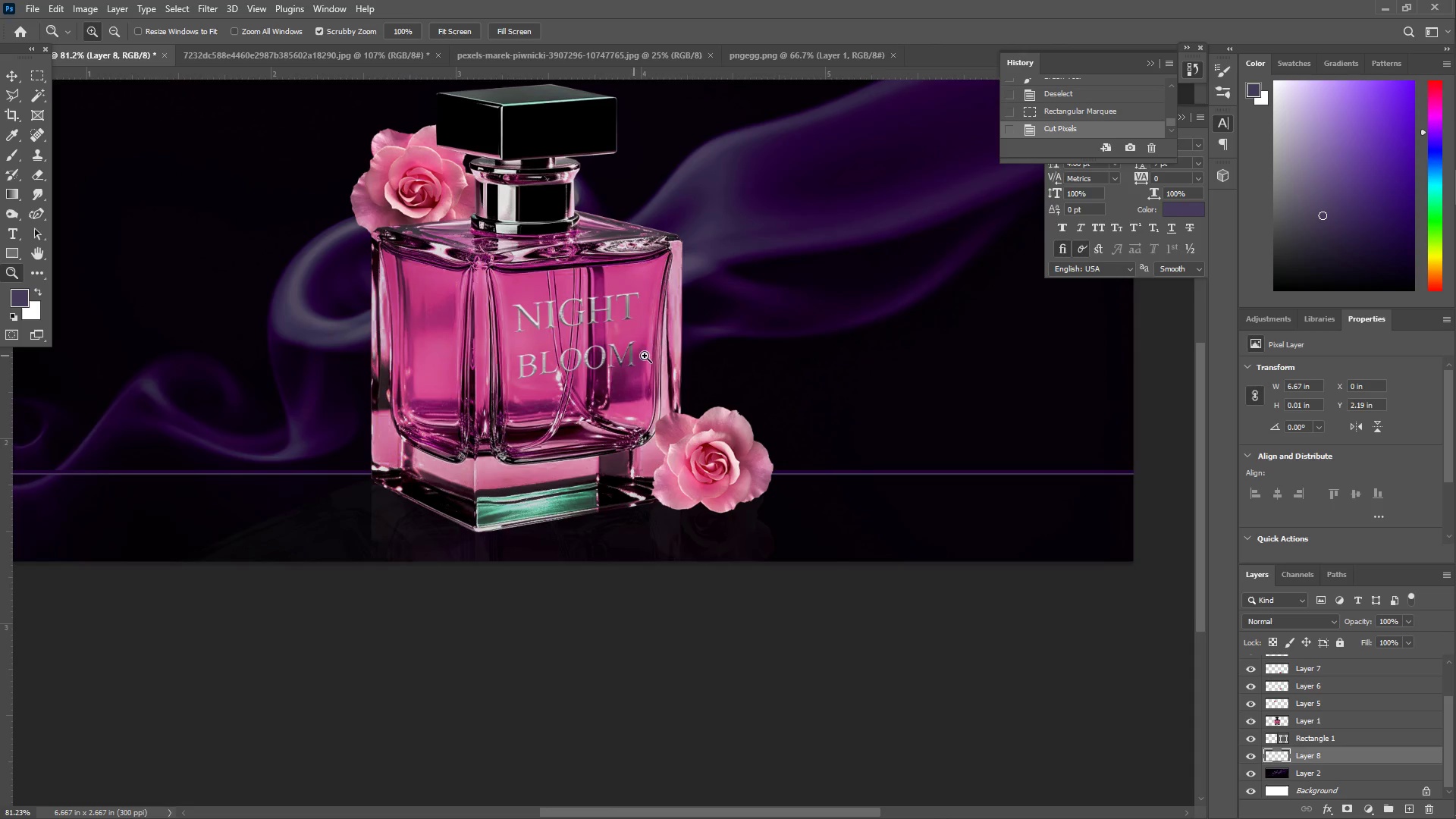 
left_click([724, 365])
 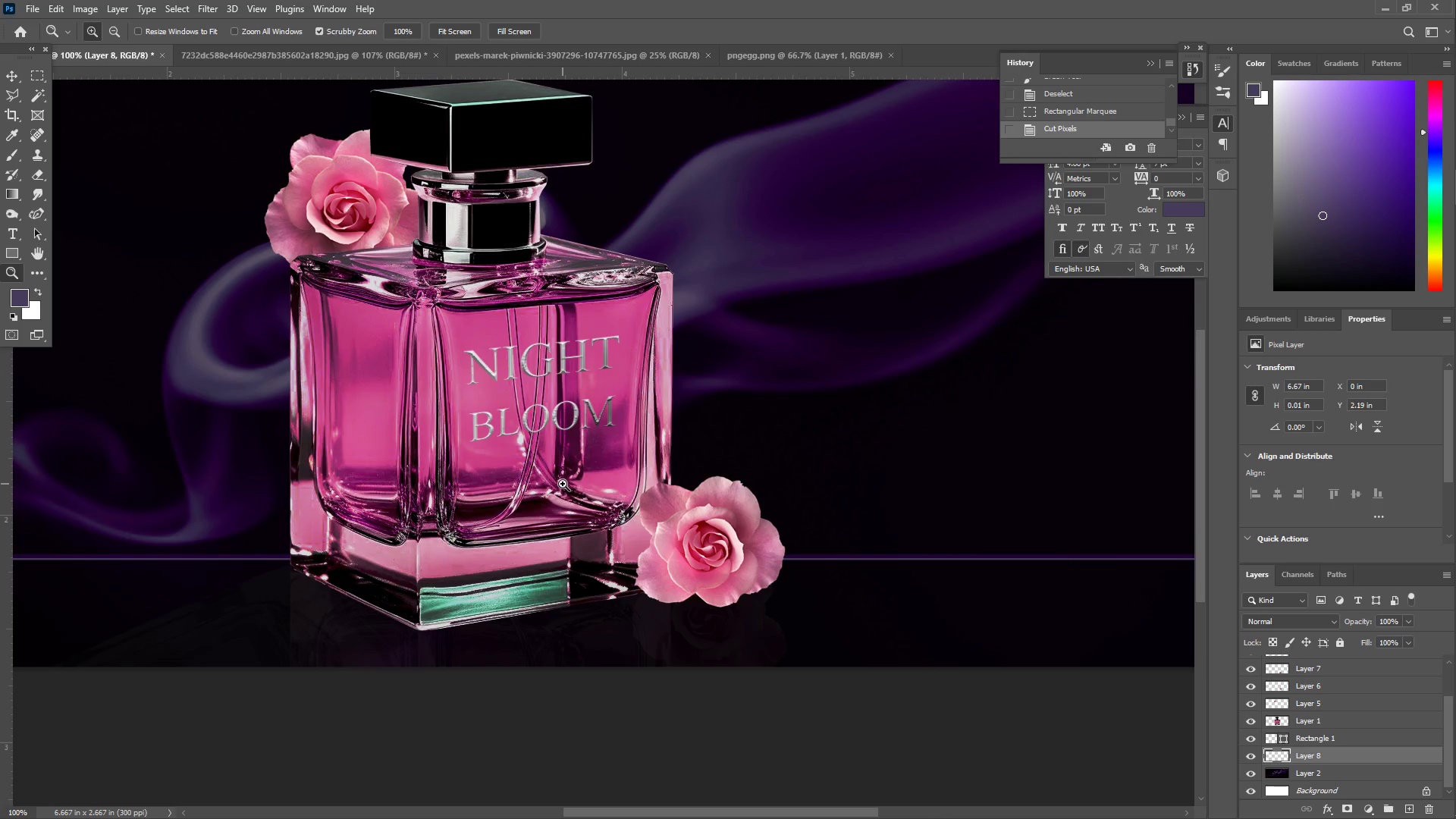 
scroll: coordinate [679, 365], scroll_direction: up, amount: 4.0
 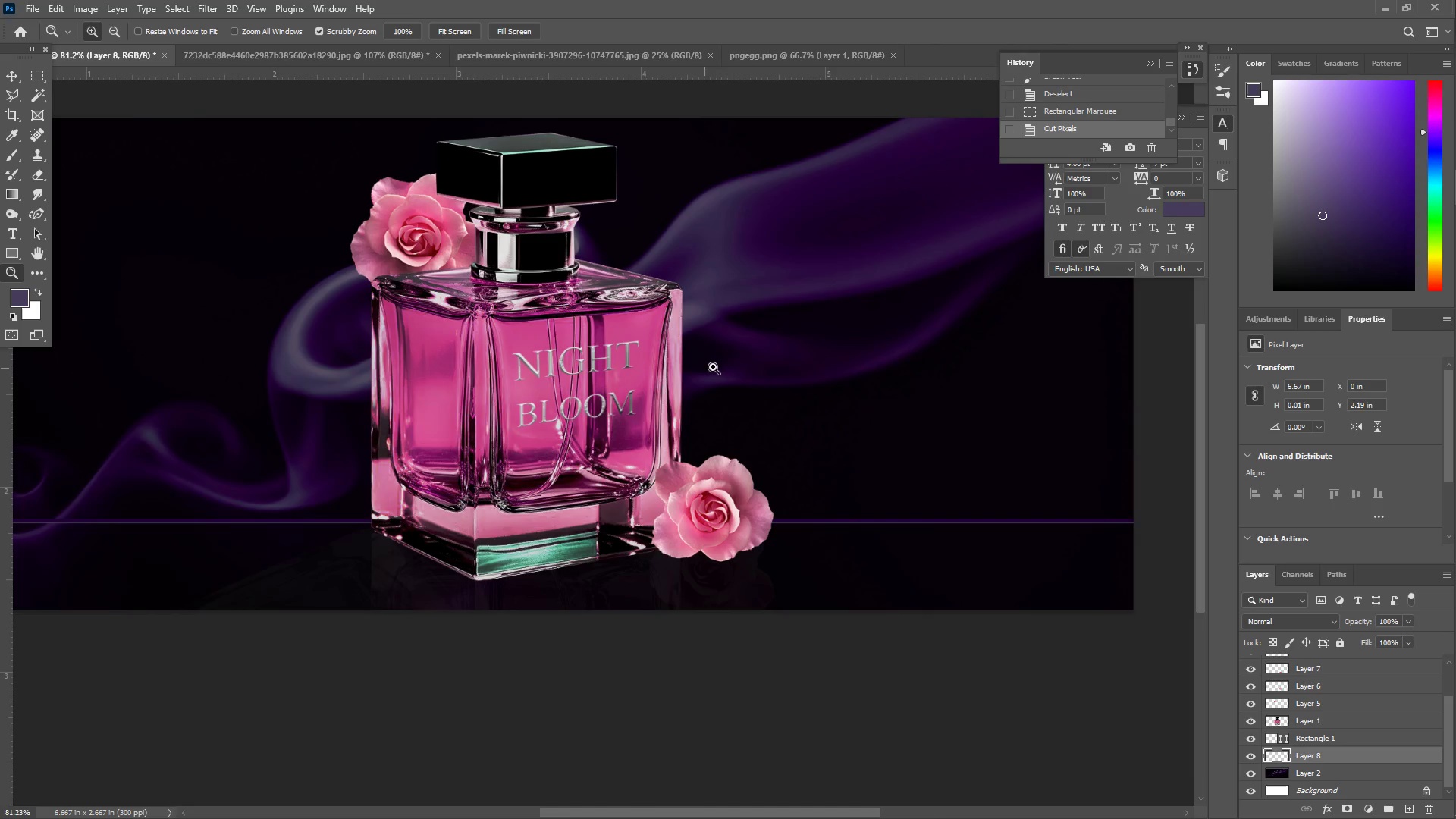 
left_click_drag(start_coordinate=[479, 610], to_coordinate=[537, 594])
 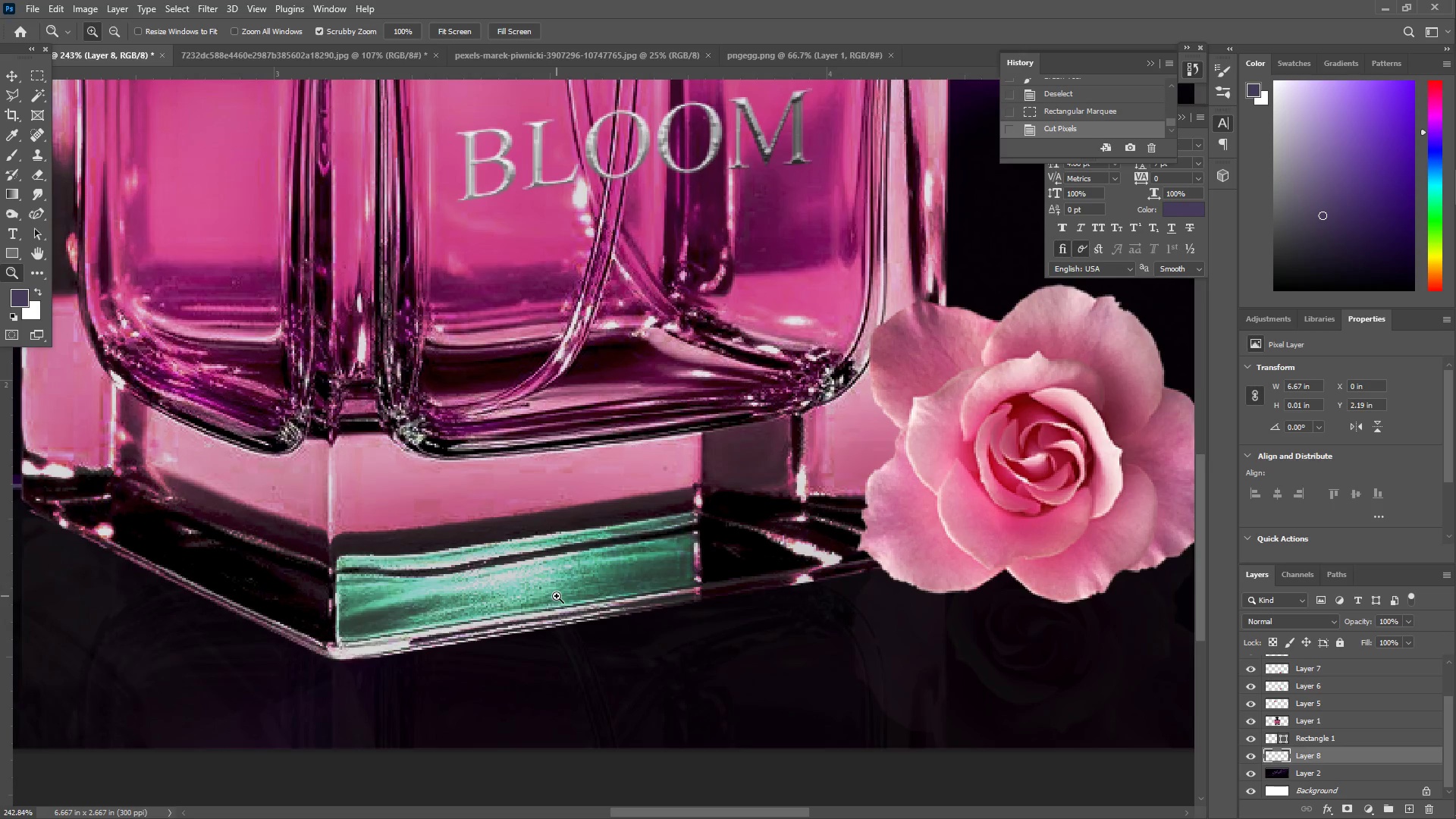 
scroll: coordinate [520, 635], scroll_direction: down, amount: 4.0
 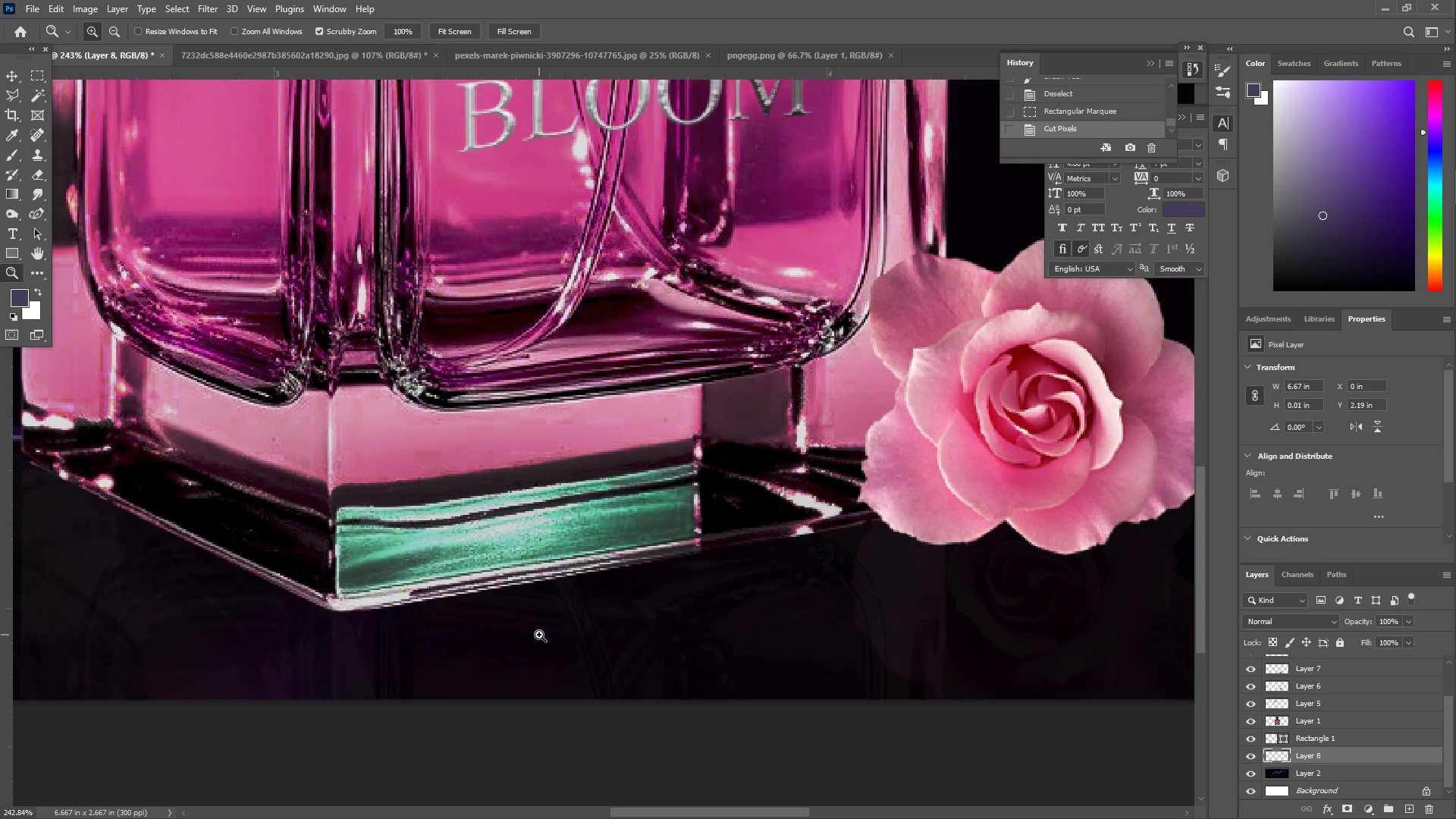 
left_click_drag(start_coordinate=[535, 632], to_coordinate=[460, 642])
 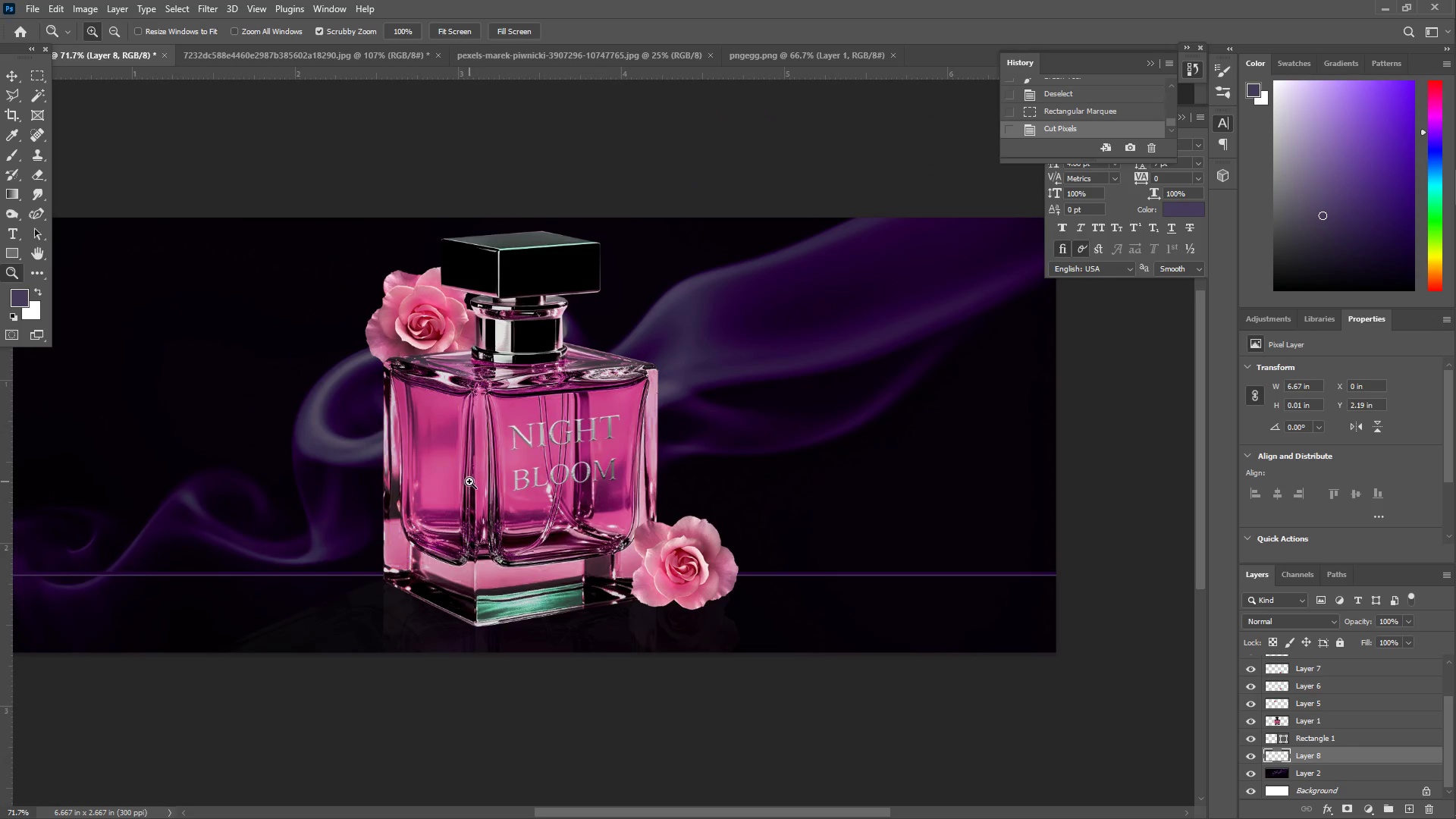 
left_click_drag(start_coordinate=[513, 460], to_coordinate=[484, 461])
 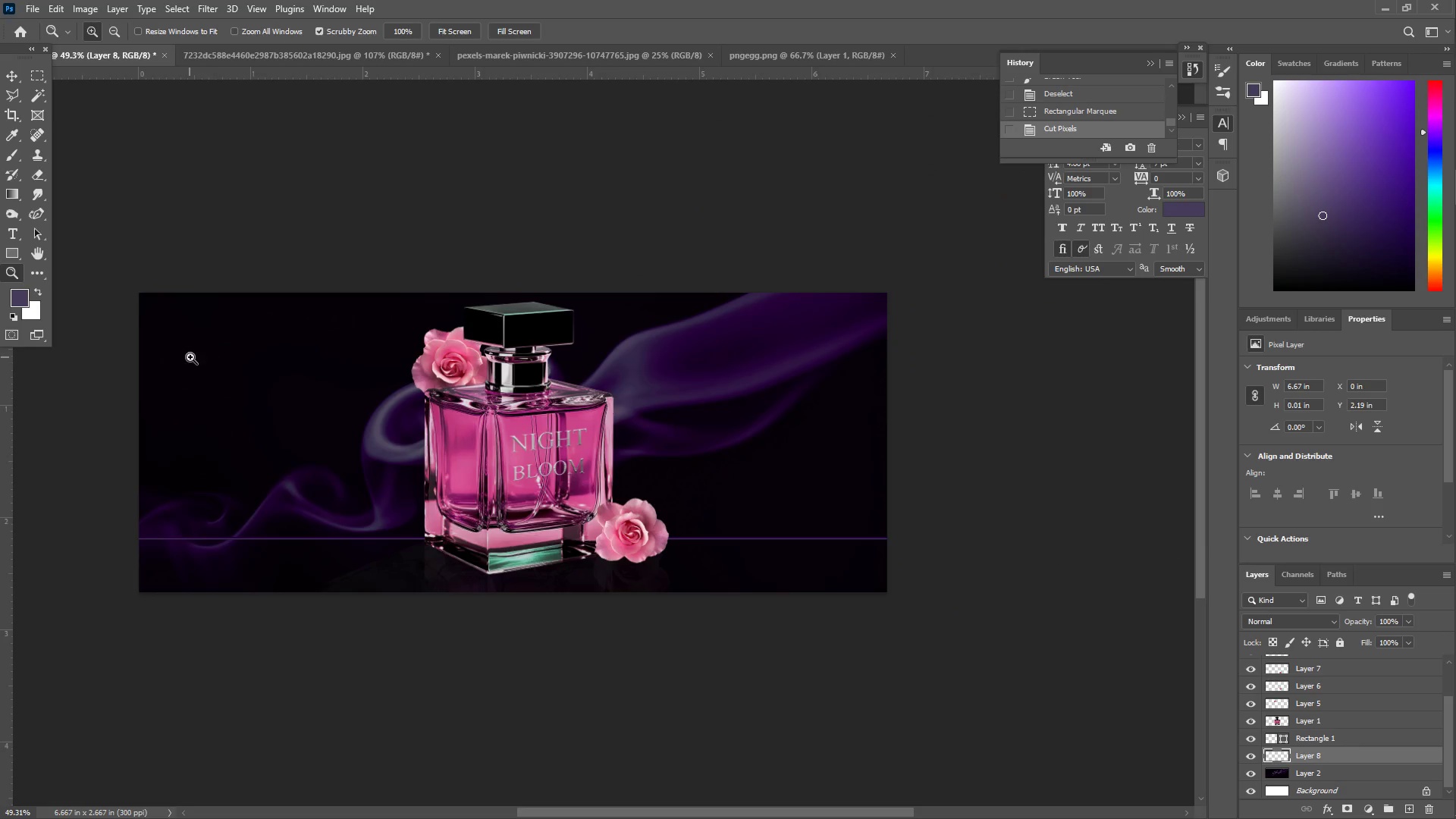 
left_click([13, 68])
 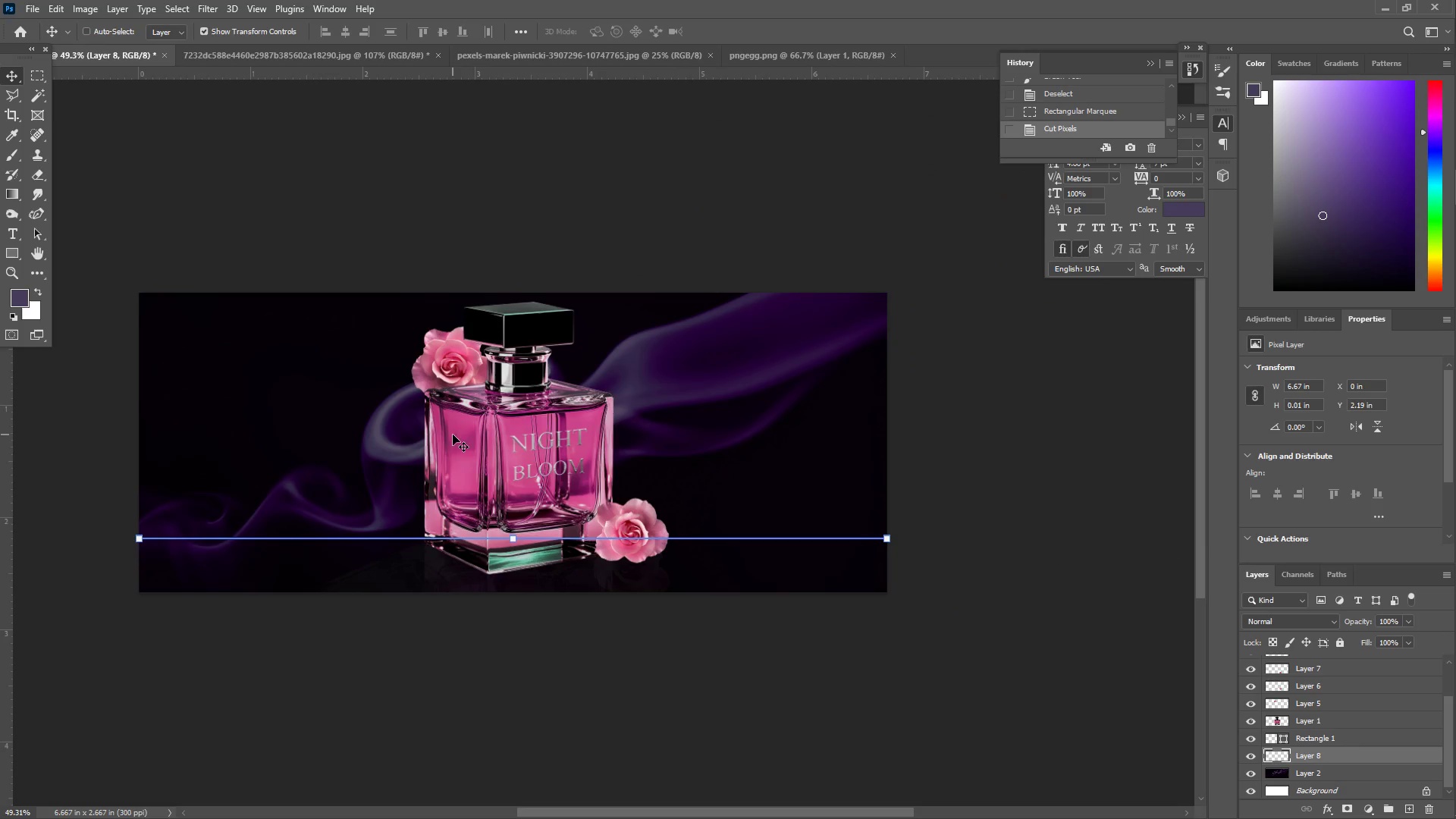 
left_click([472, 441])
 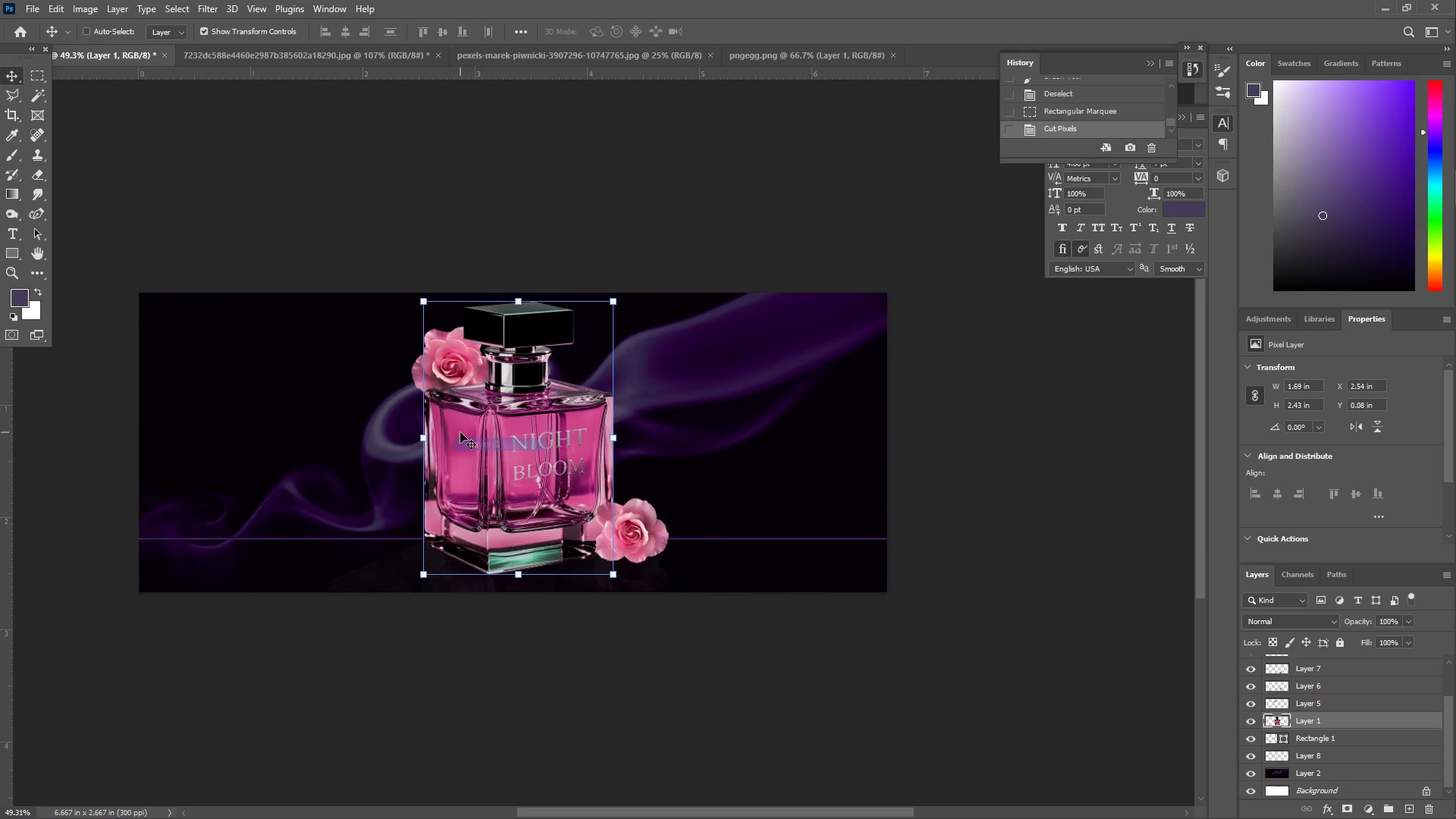 
key(Z)
 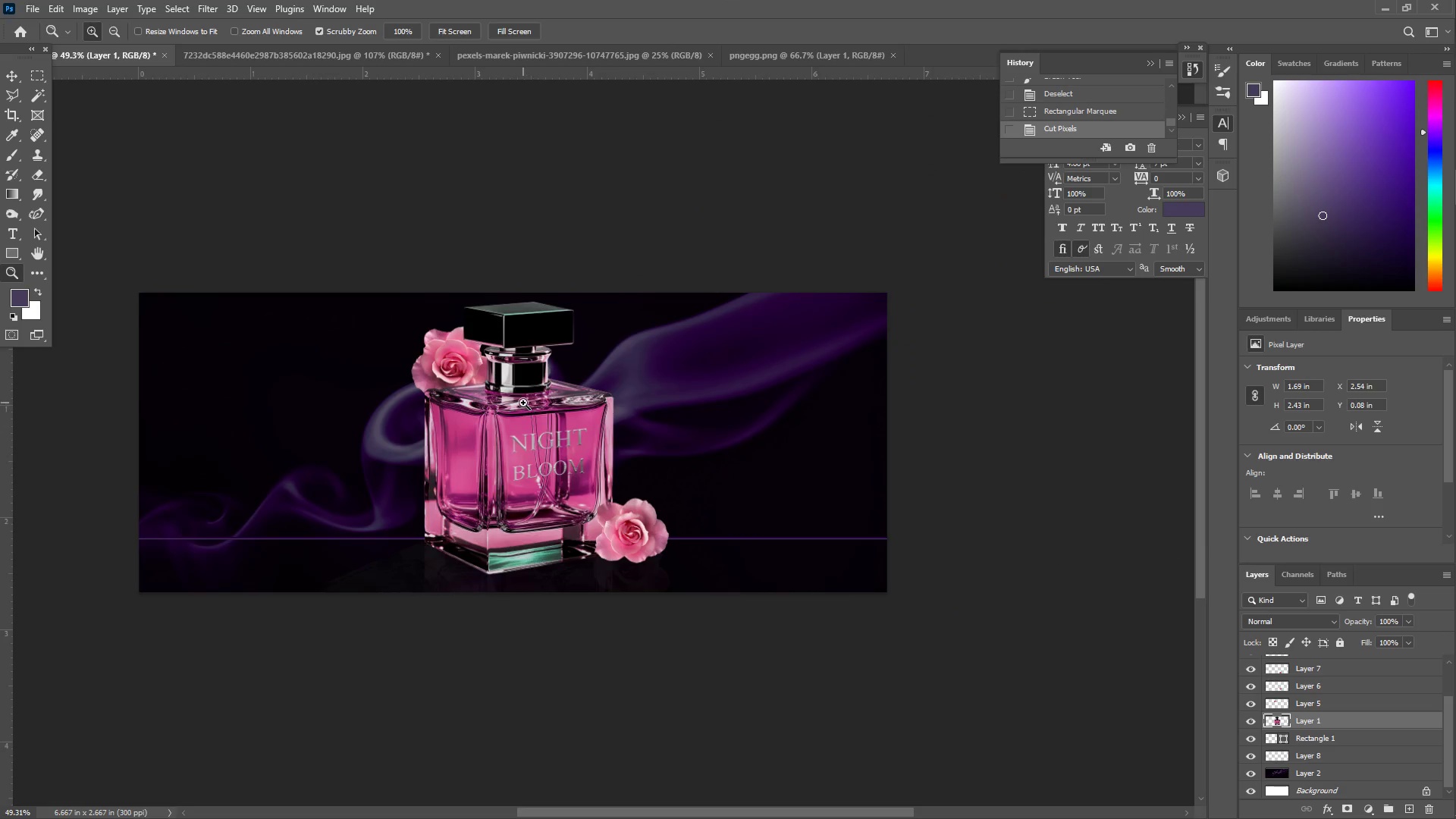 
left_click_drag(start_coordinate=[520, 403], to_coordinate=[563, 389])
 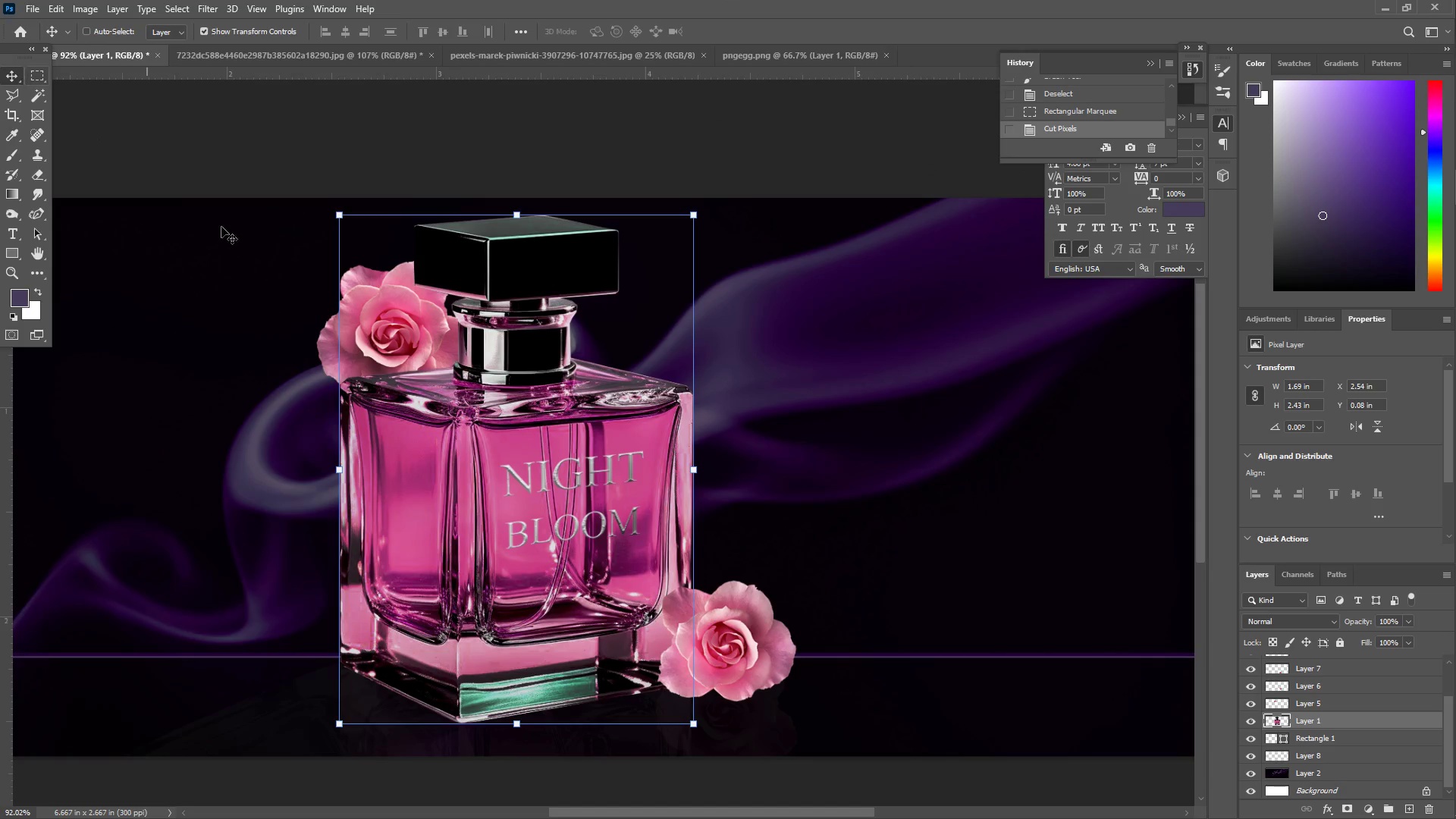 
right_click([431, 450])
 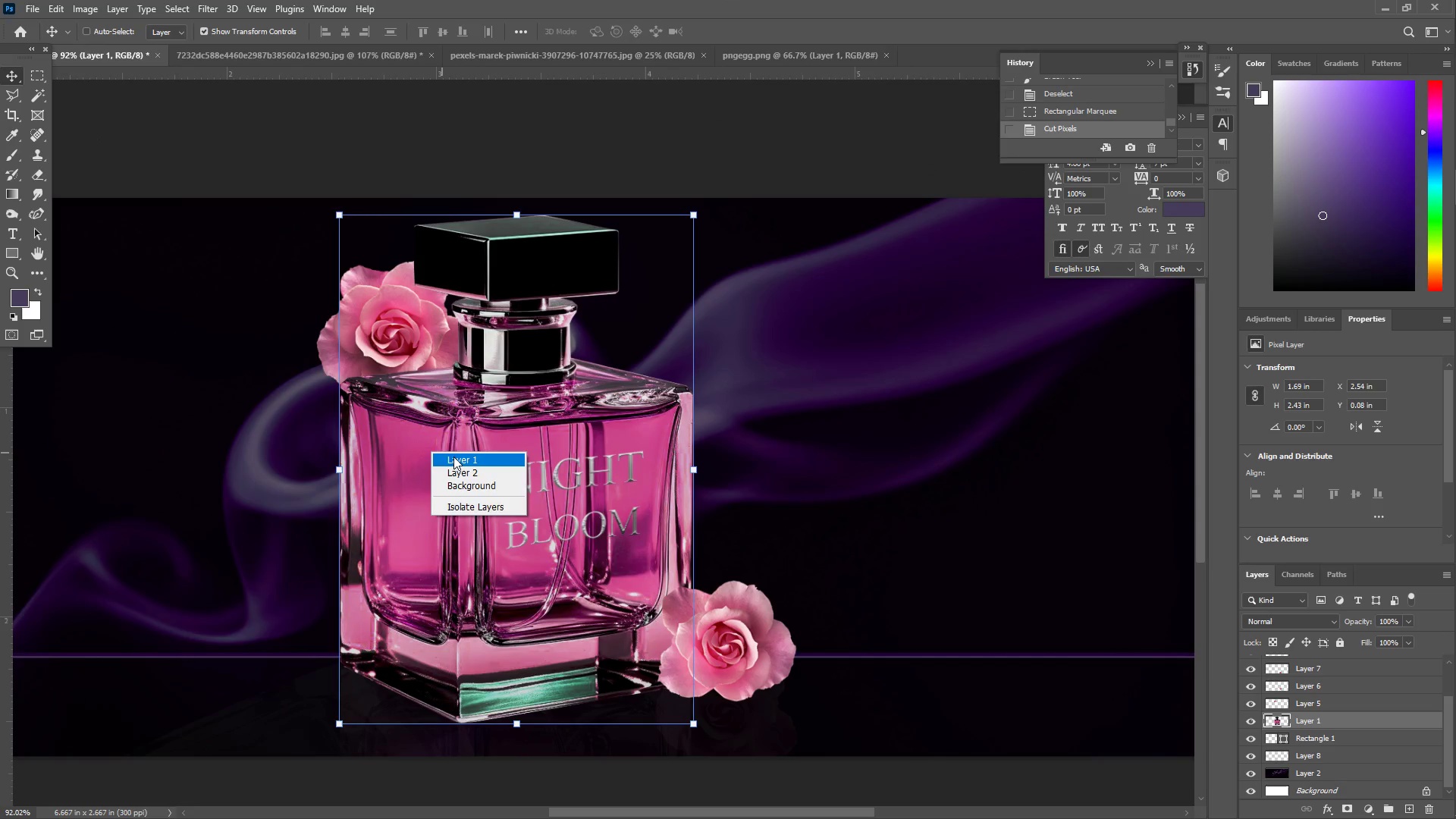 
left_click([453, 457])
 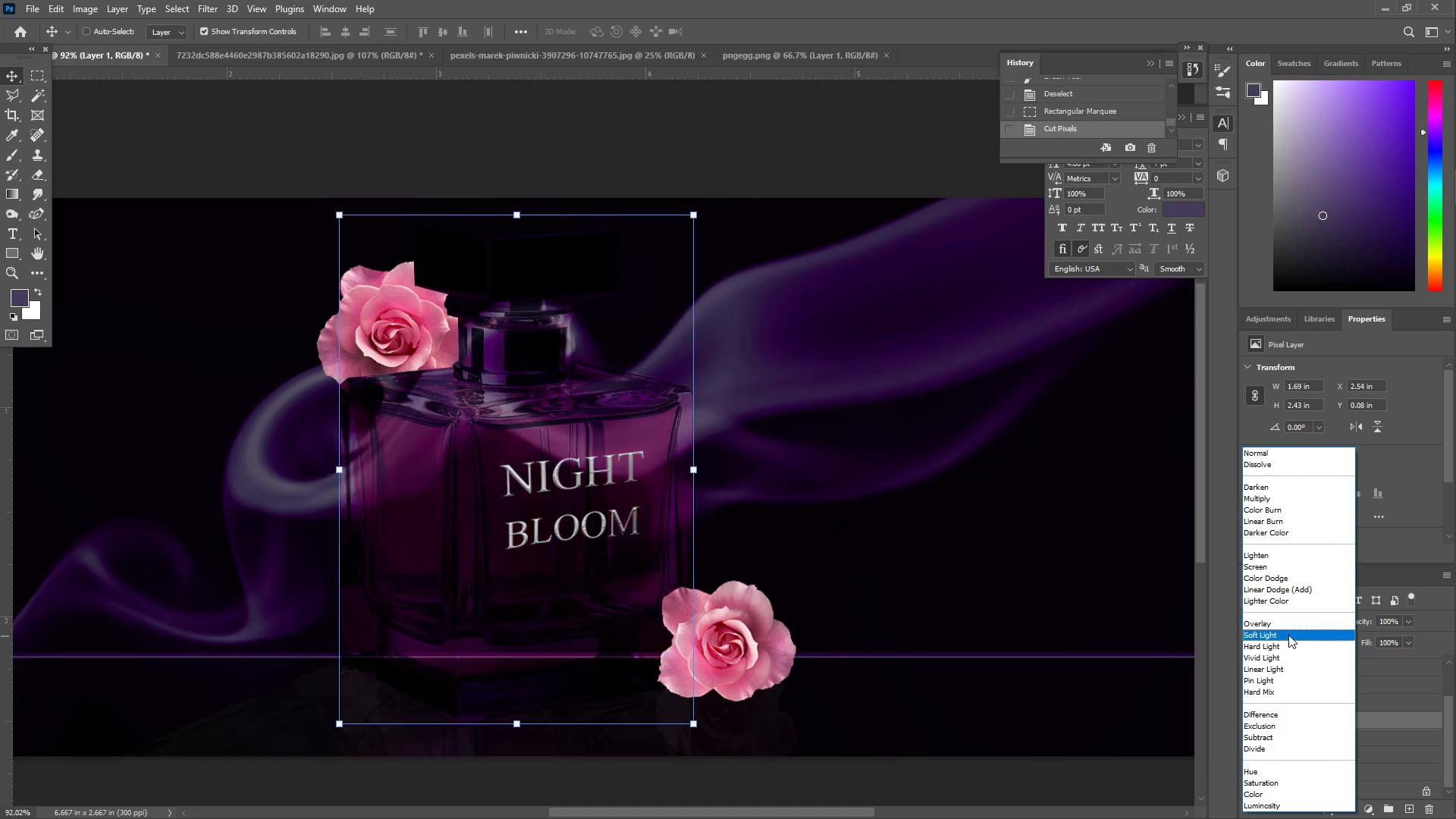 
wait(18.41)
 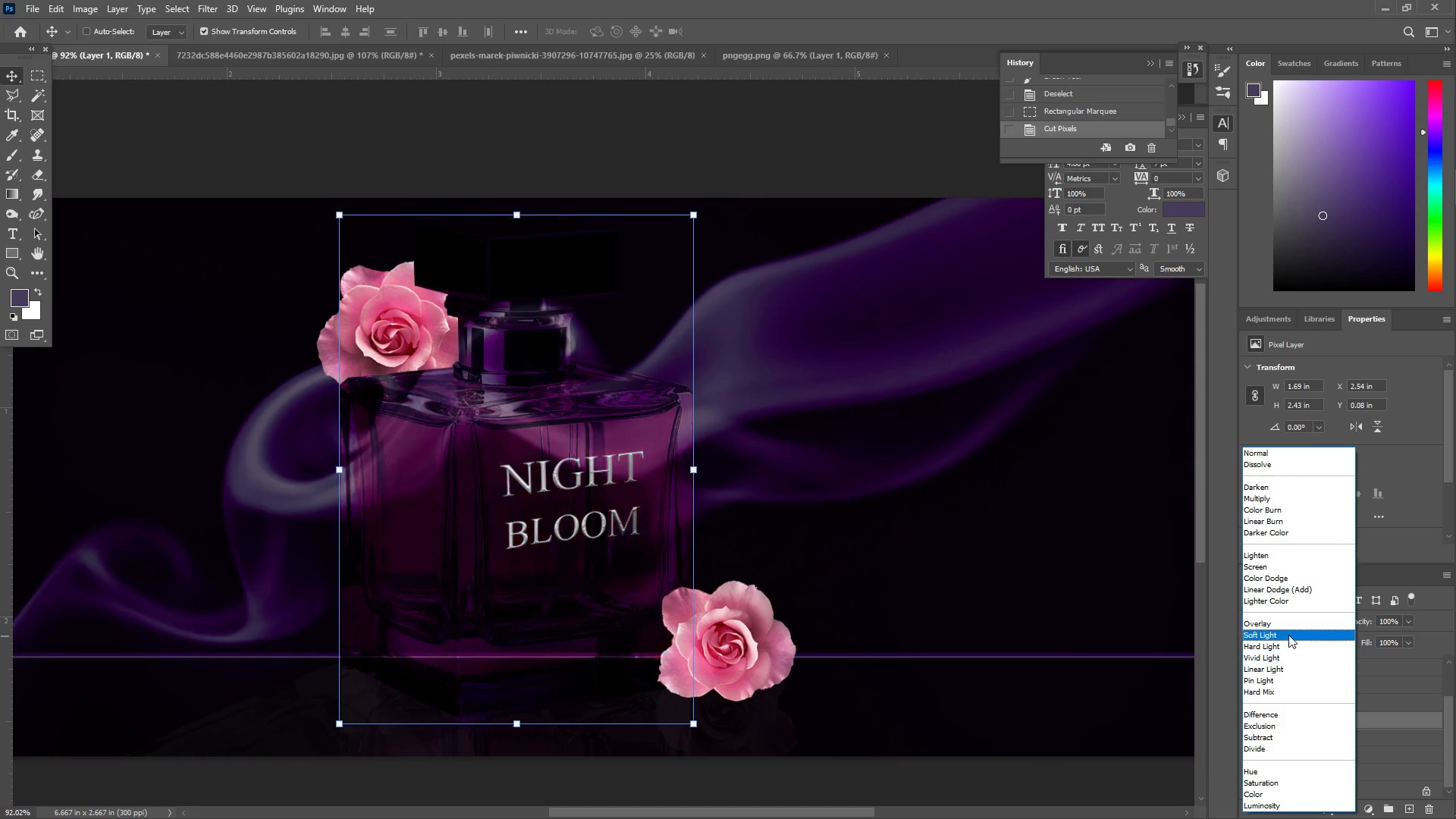 
left_click([1282, 565])
 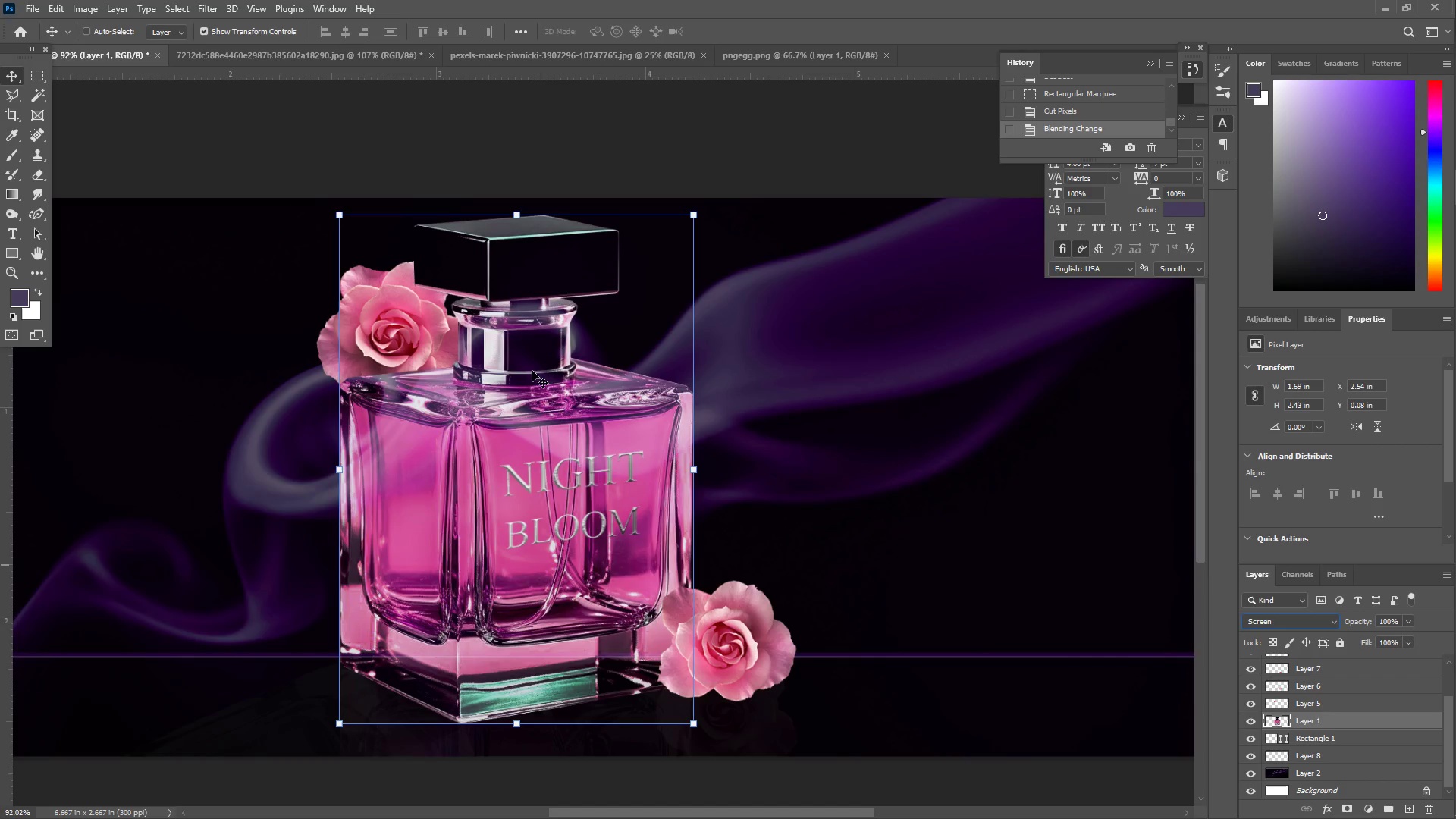 
type(zzzzzz)
 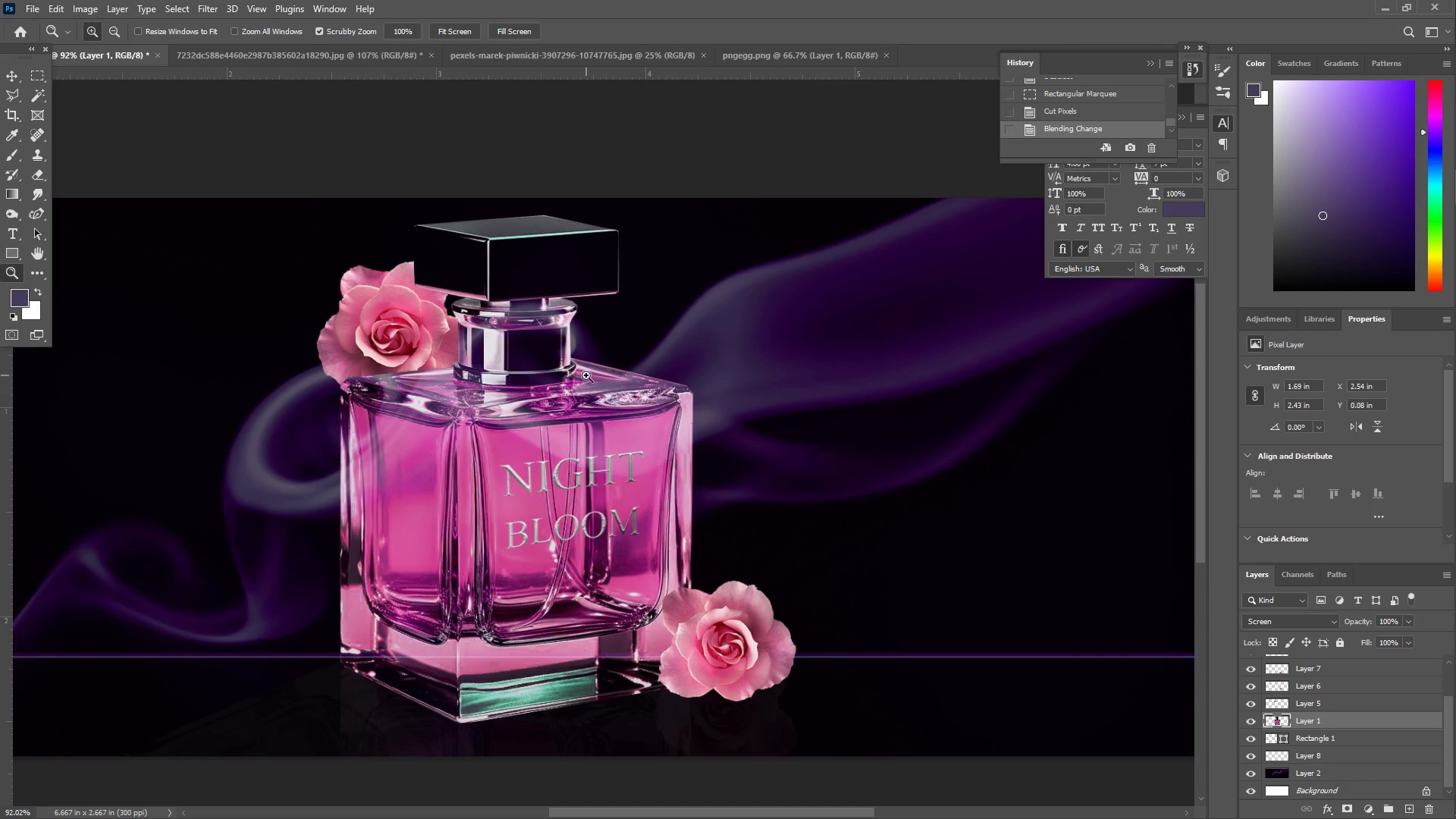 
left_click_drag(start_coordinate=[588, 369], to_coordinate=[648, 362])
 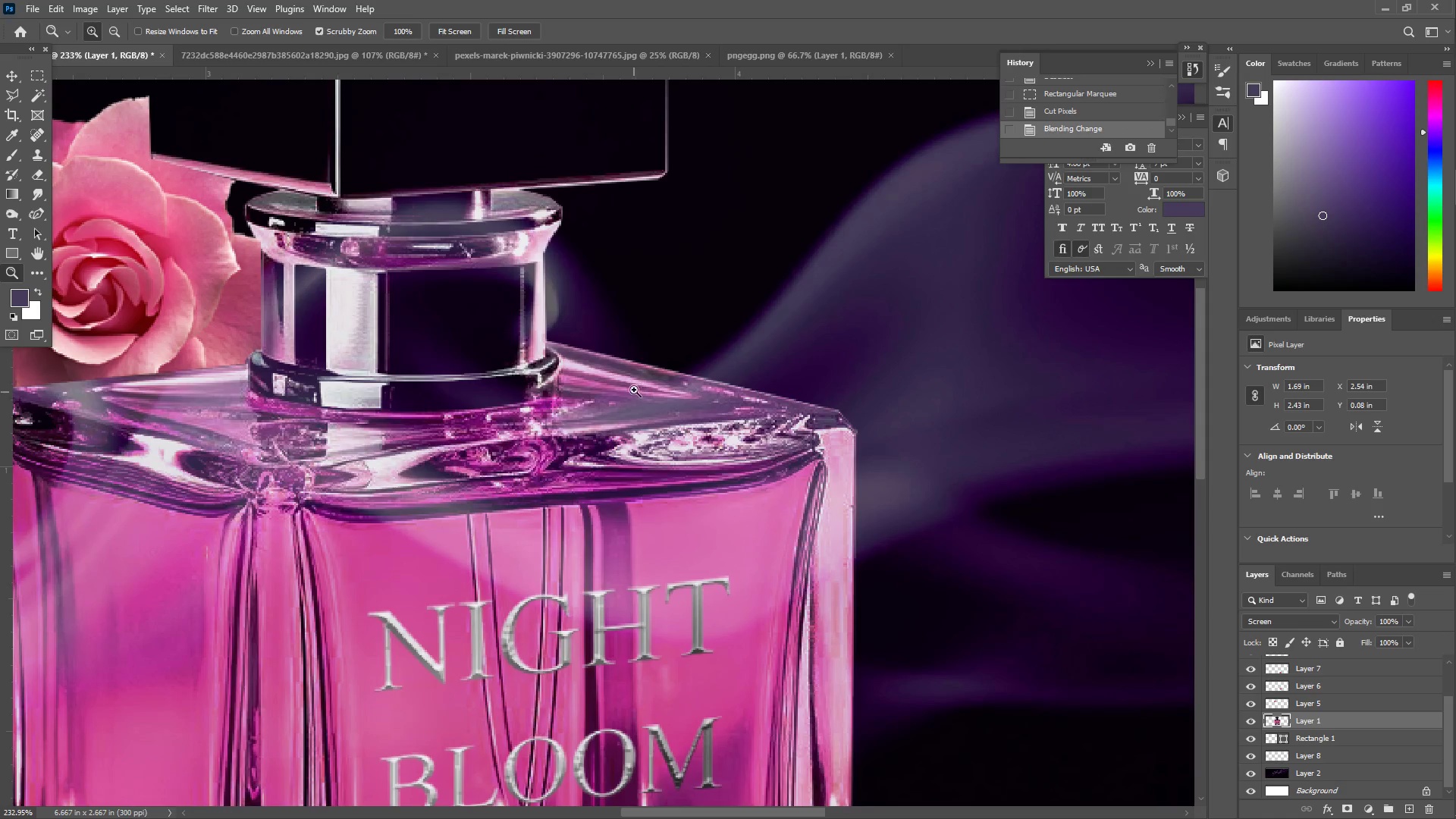 
left_click_drag(start_coordinate=[635, 373], to_coordinate=[584, 382])
 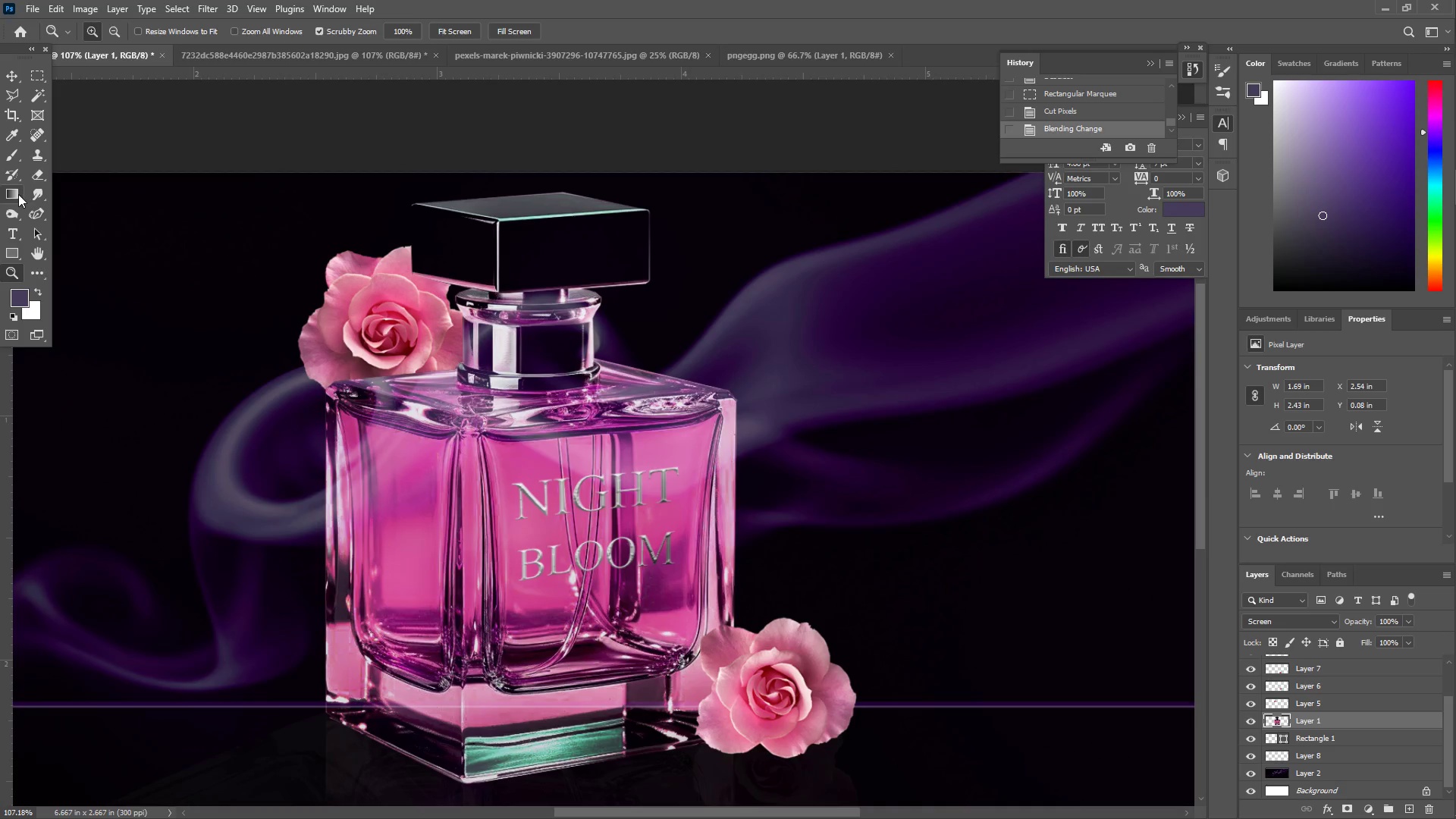 
left_click([7, 215])
 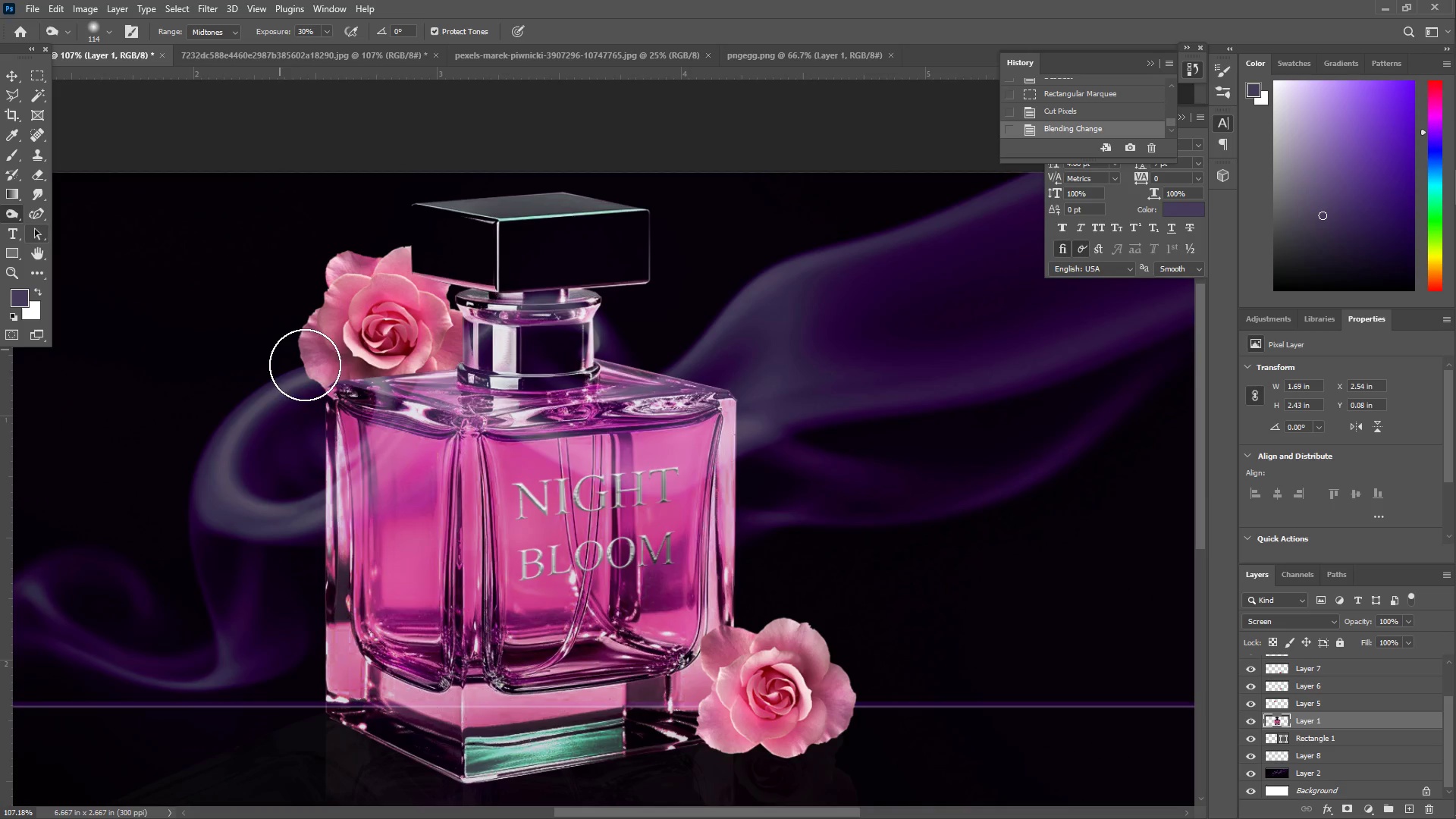 
left_click_drag(start_coordinate=[386, 383], to_coordinate=[189, 413])
 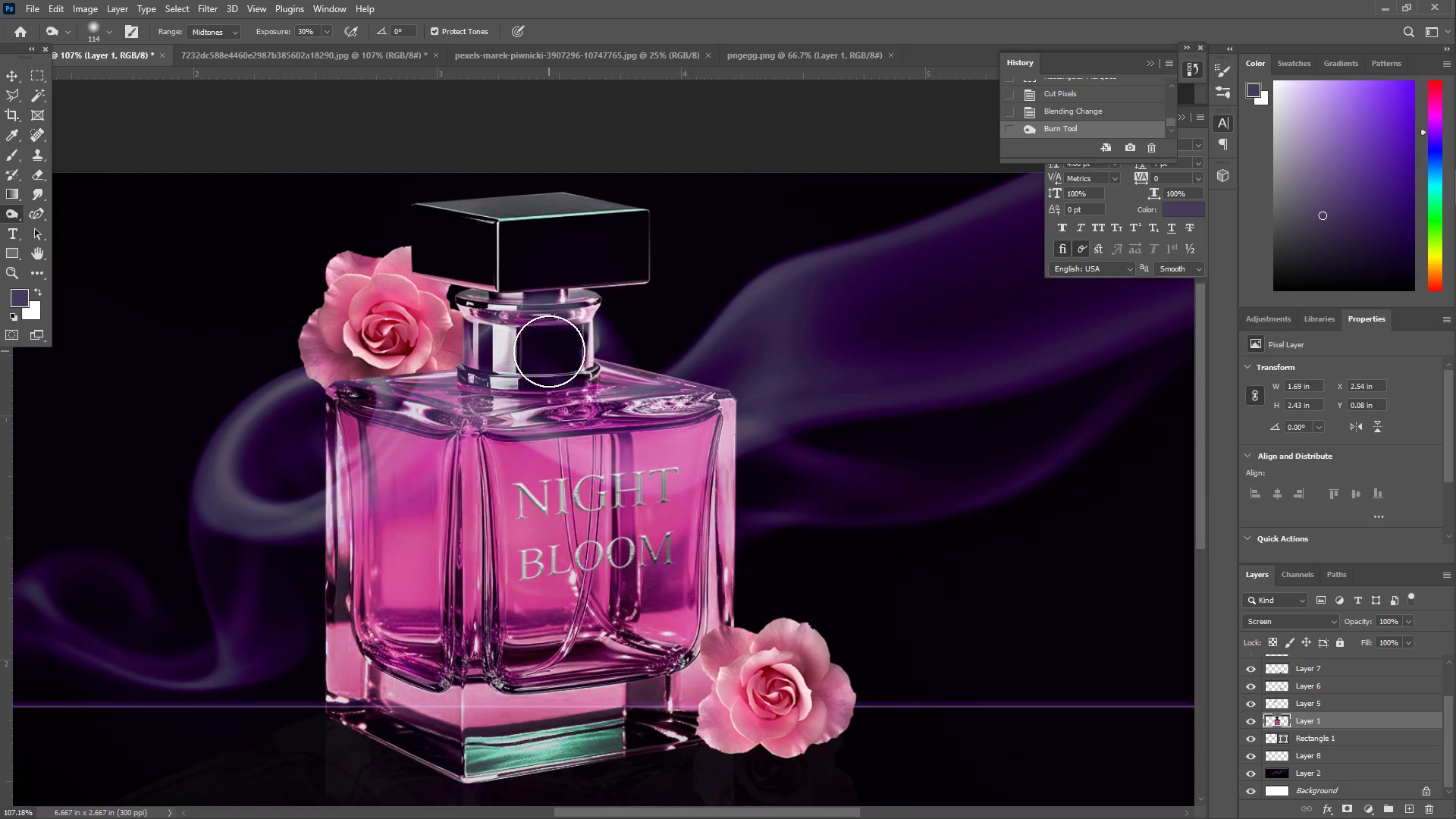 
left_click_drag(start_coordinate=[511, 329], to_coordinate=[594, 348])
 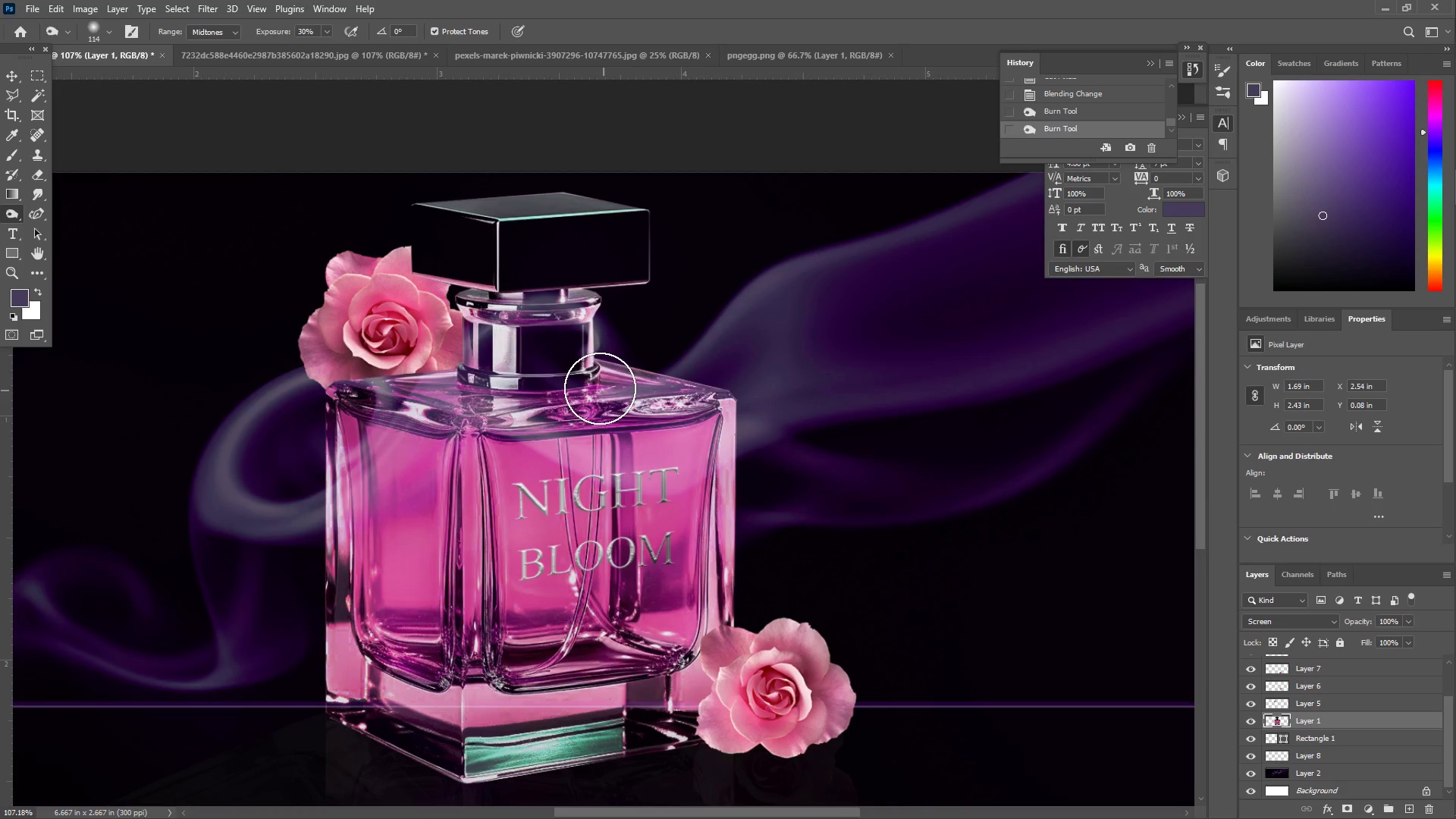 
key(Z)
 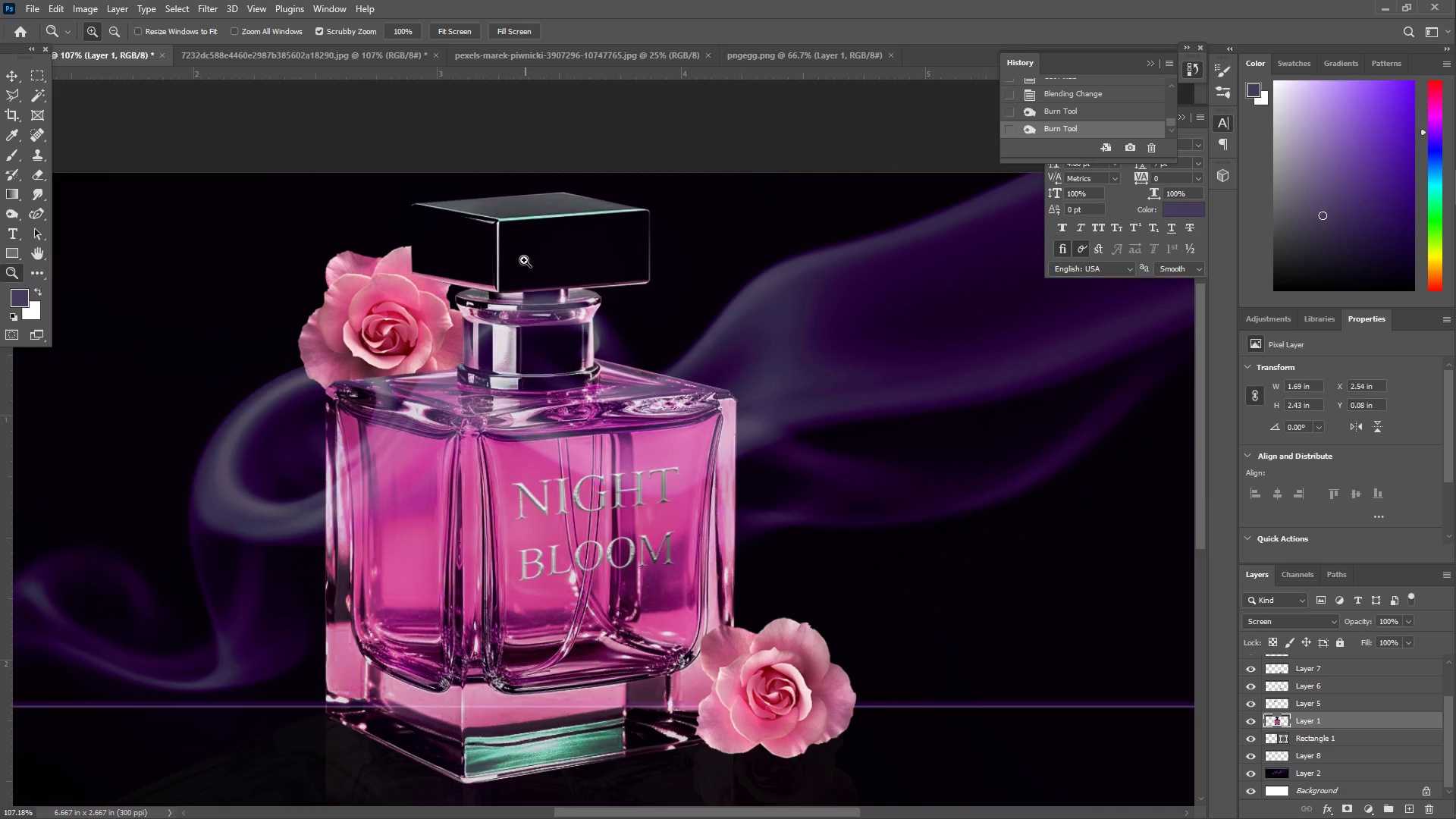 
left_click_drag(start_coordinate=[508, 263], to_coordinate=[521, 264])
 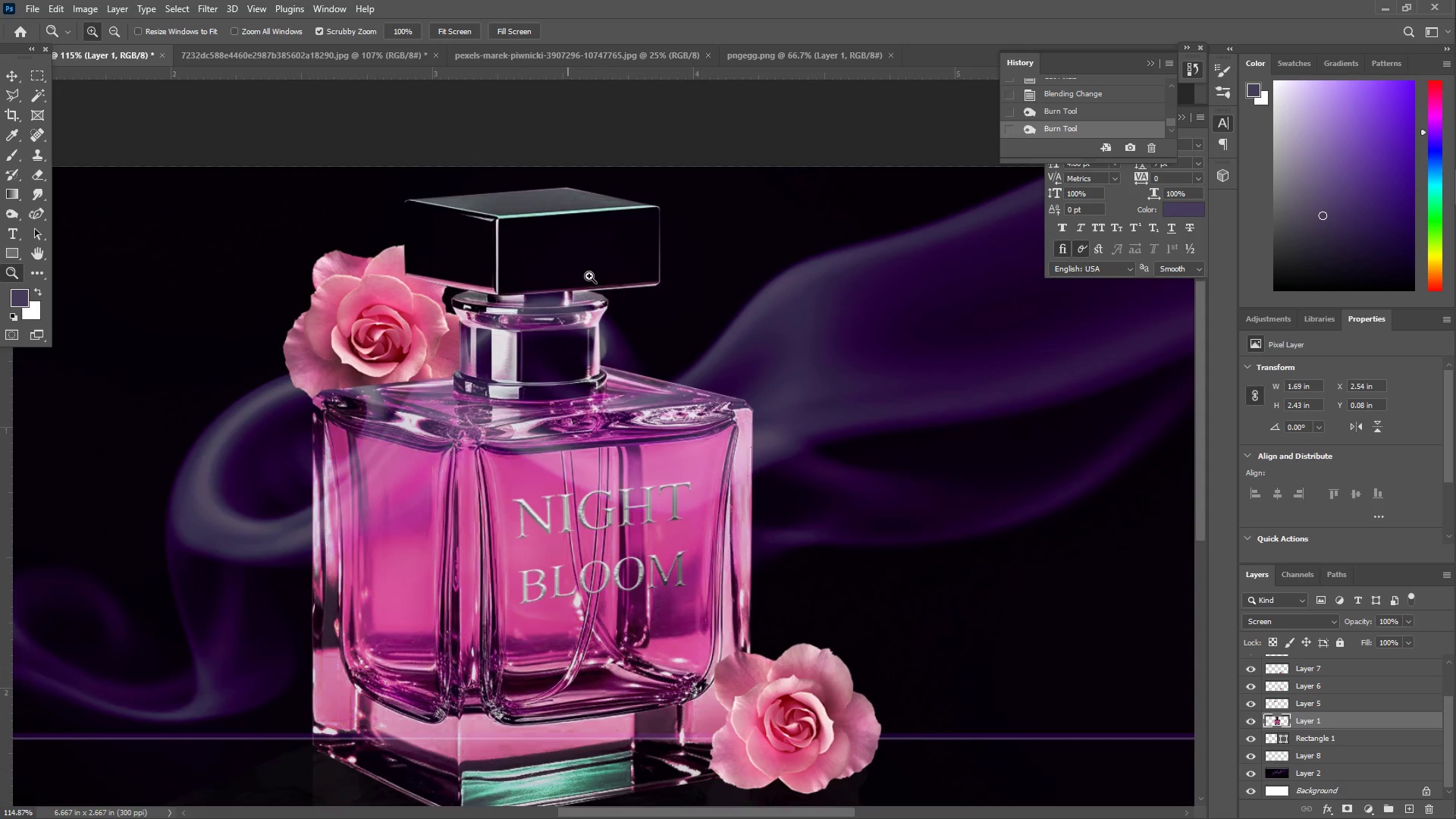 
left_click_drag(start_coordinate=[654, 278], to_coordinate=[735, 265])
 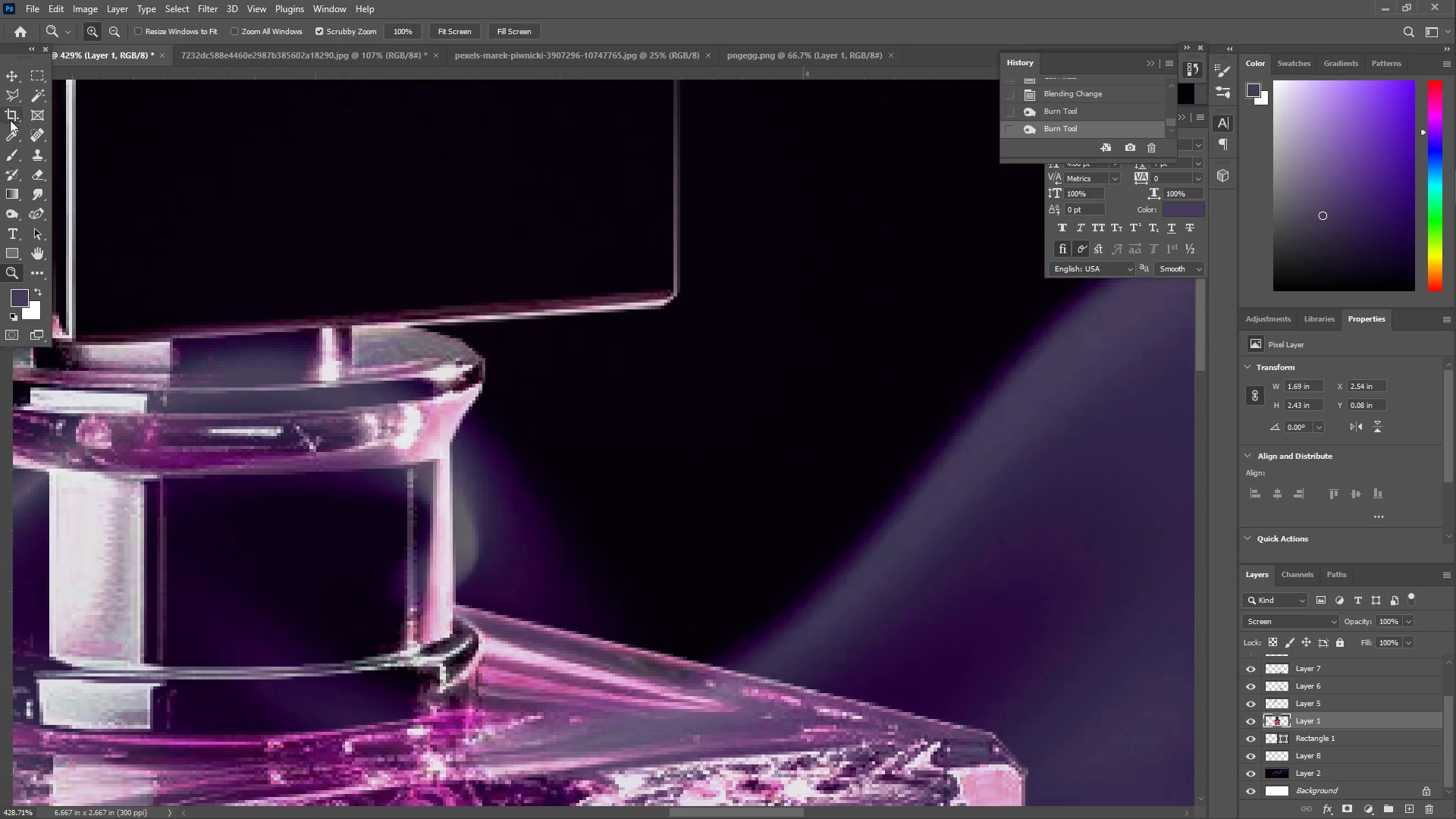 
left_click([5, 95])
 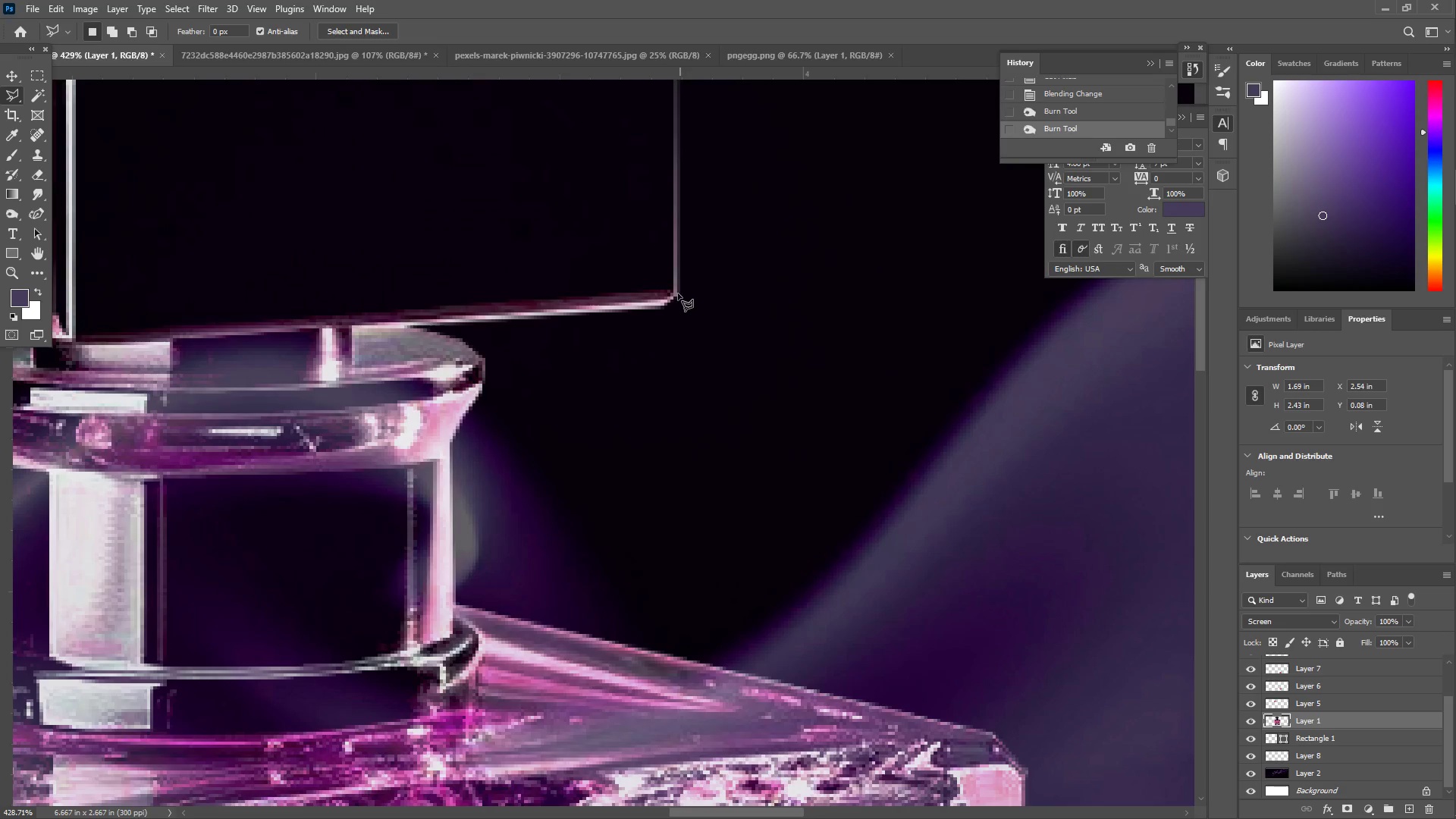 
left_click_drag(start_coordinate=[688, 295], to_coordinate=[682, 297])
 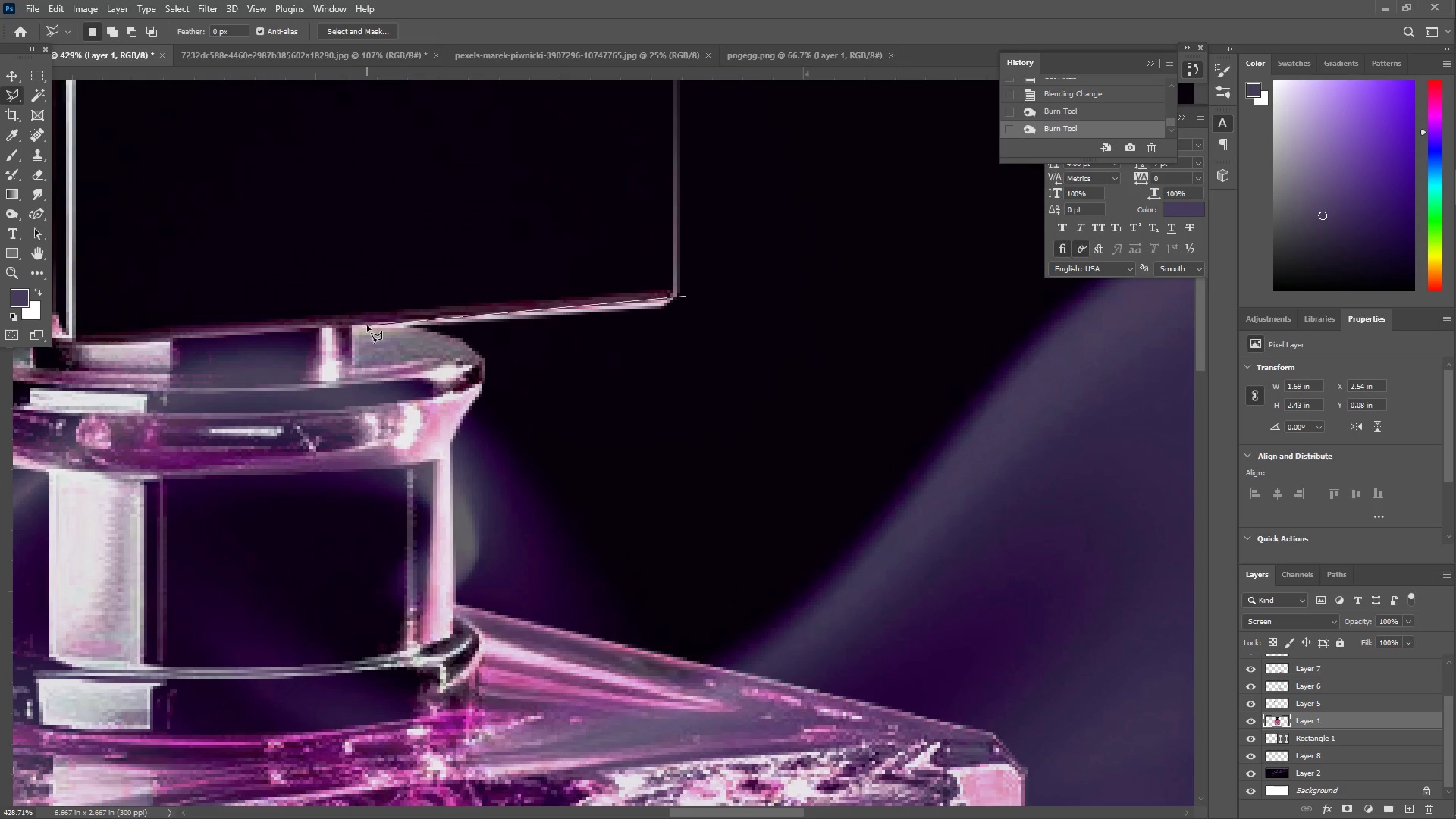 
left_click([358, 325])
 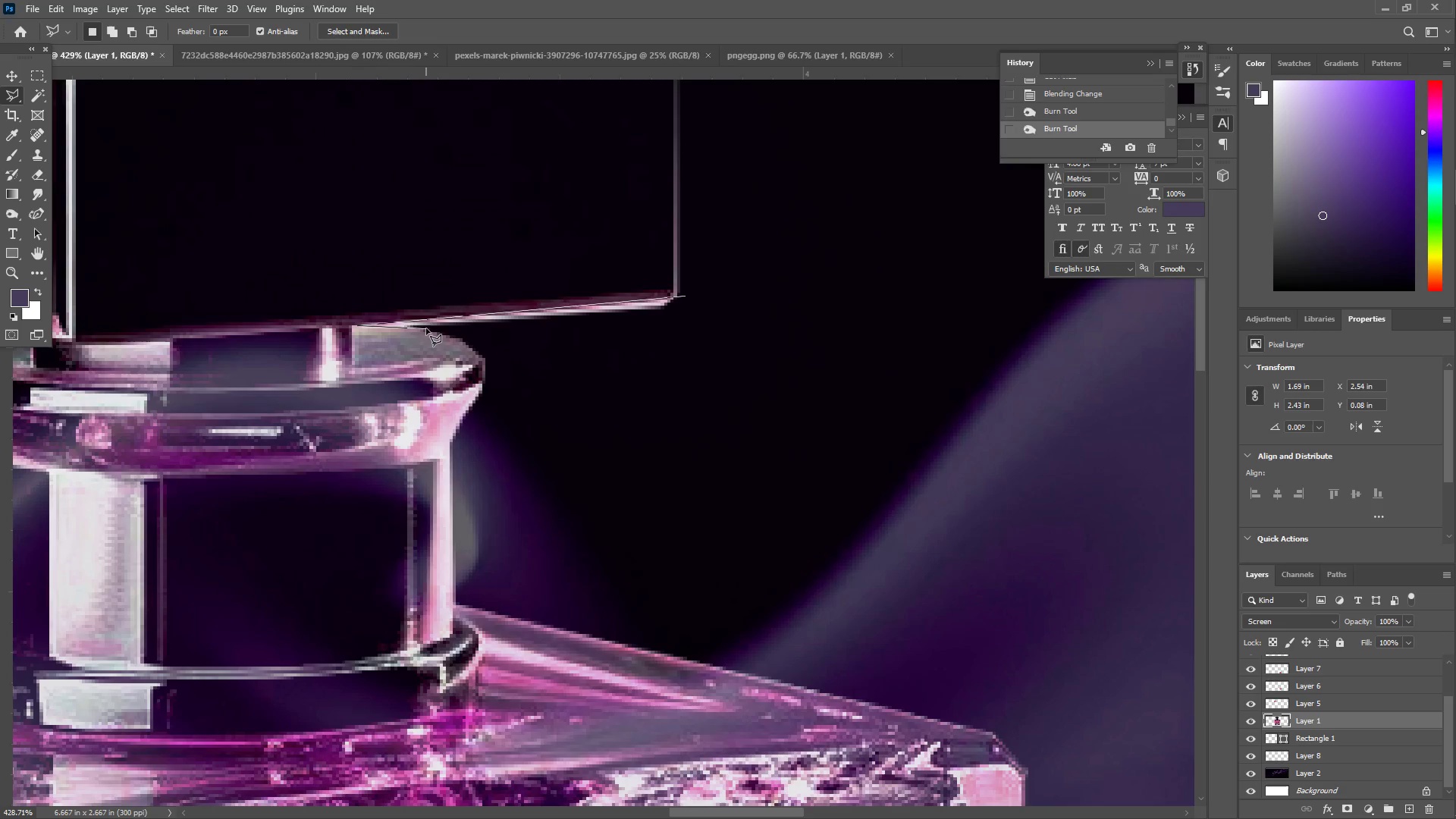 
left_click_drag(start_coordinate=[544, 346], to_coordinate=[549, 346])
 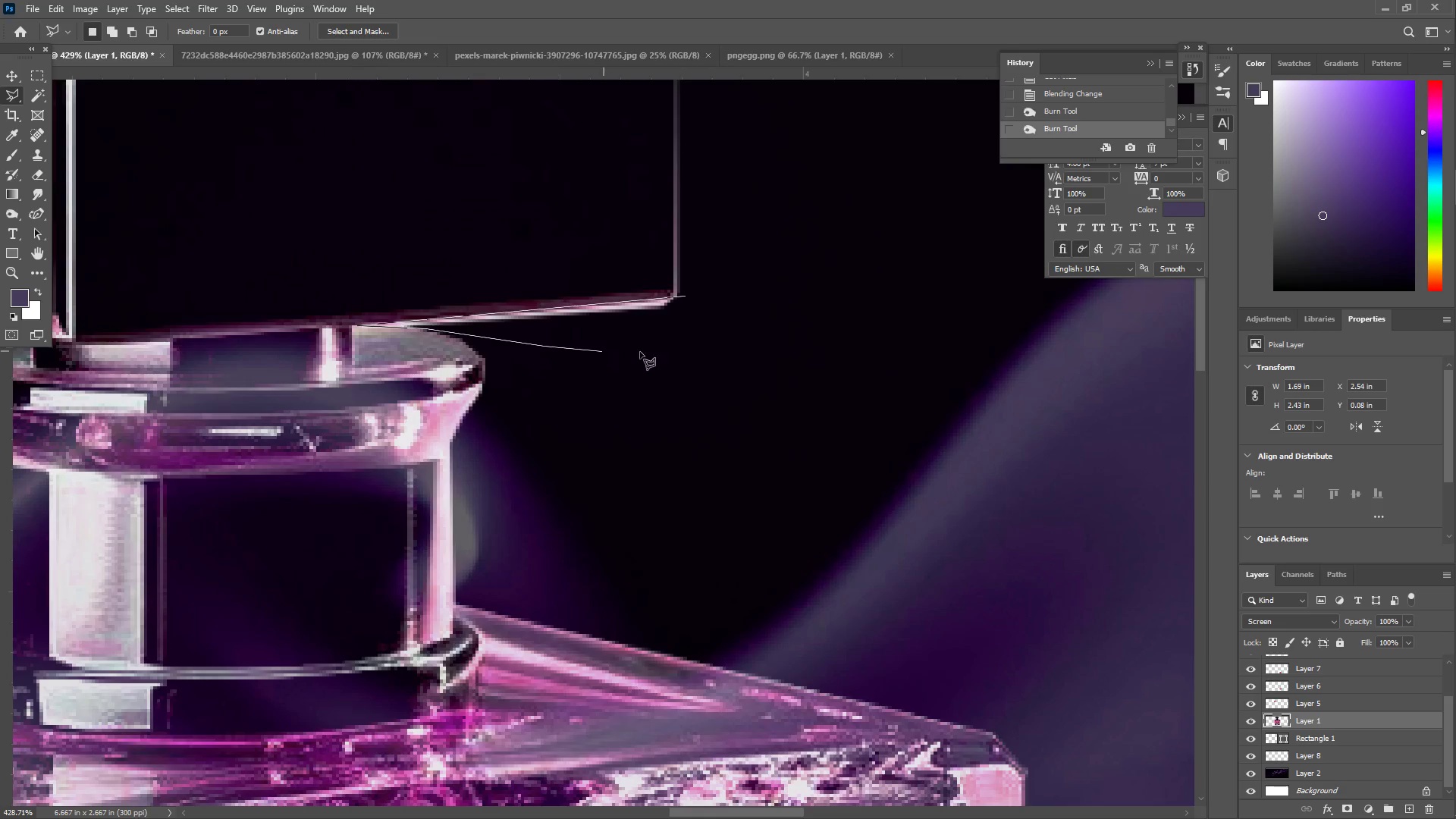 
left_click_drag(start_coordinate=[677, 351], to_coordinate=[680, 344])
 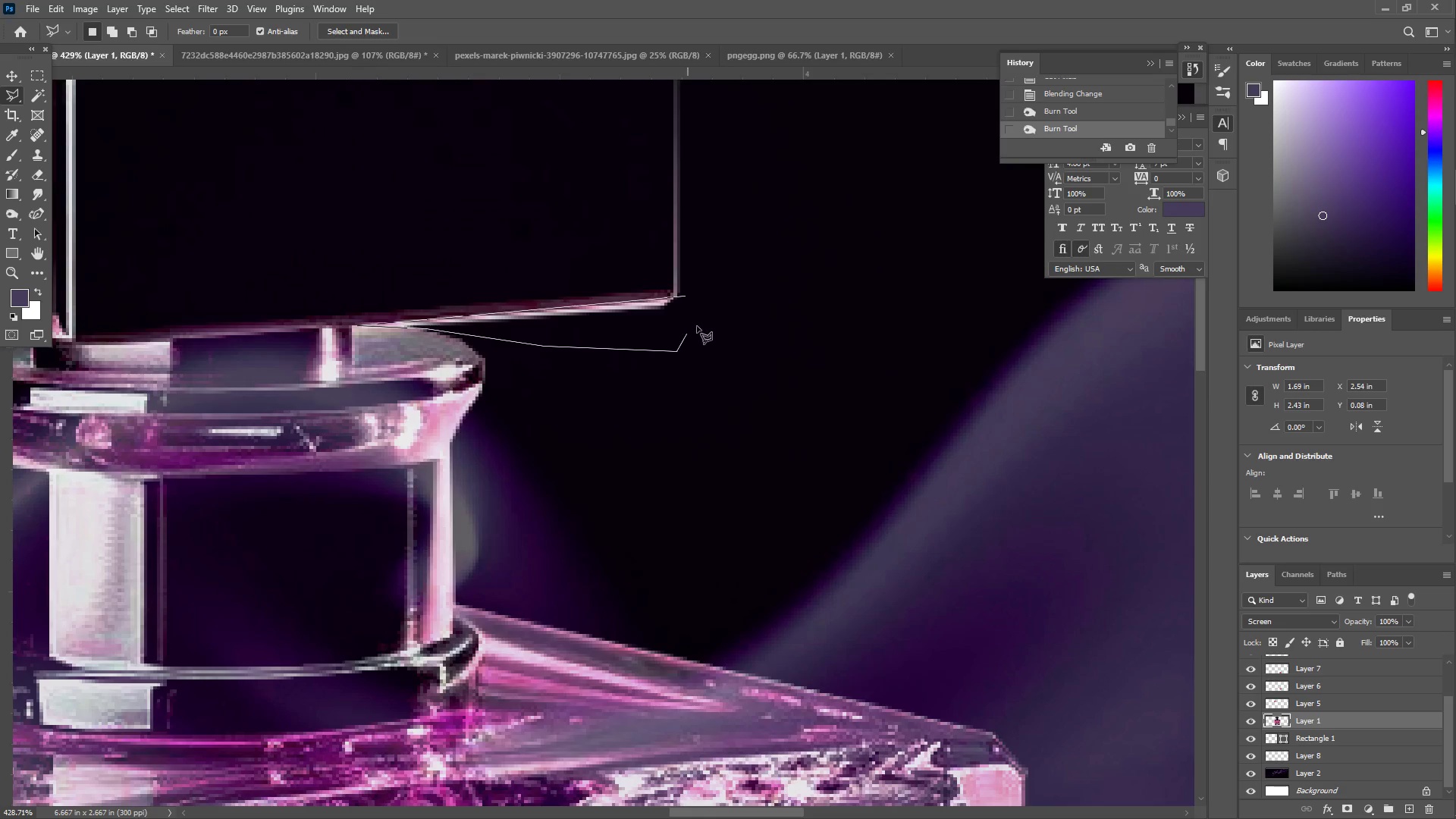 
triple_click([711, 312])
 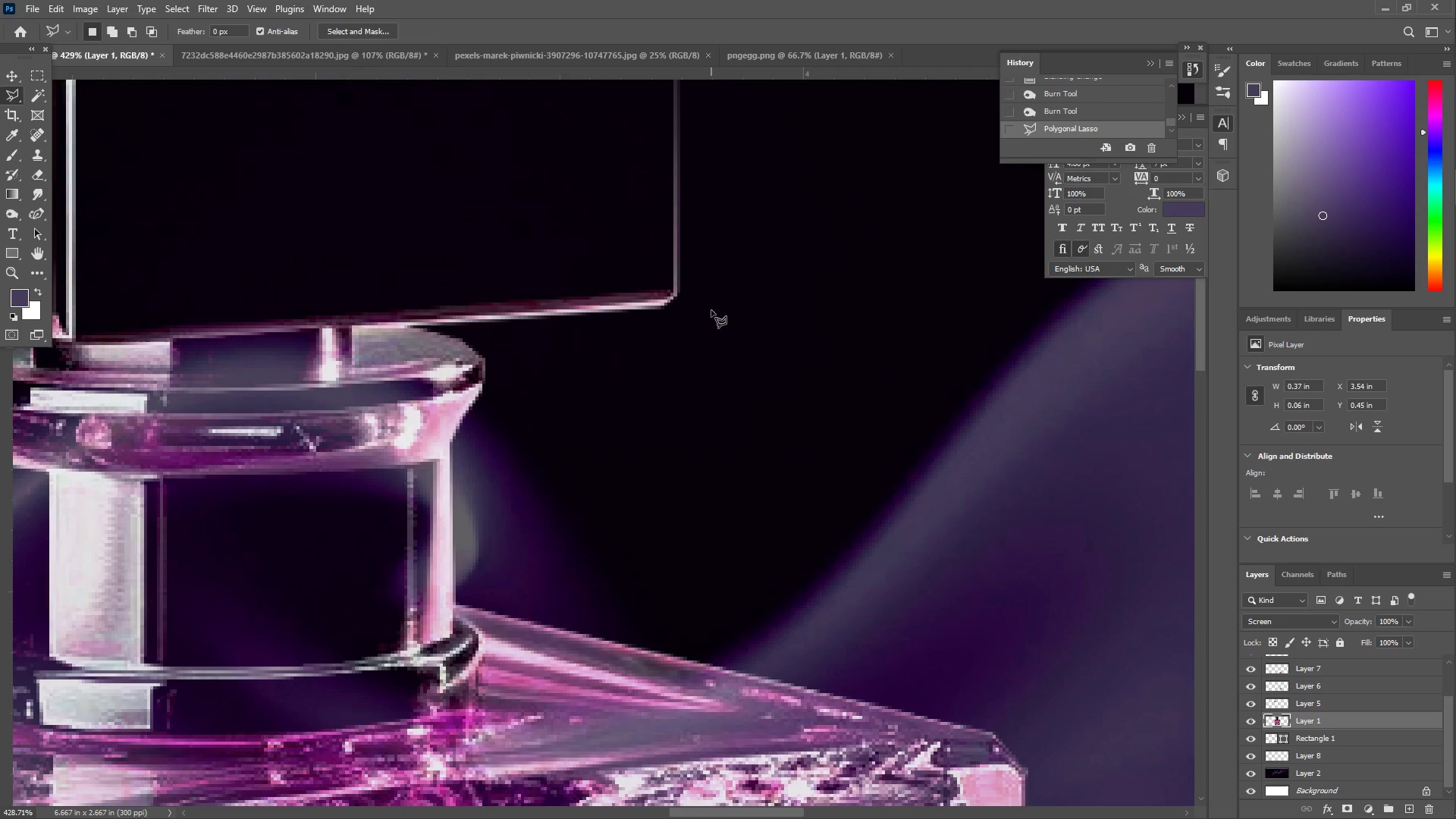 
key(Control+ControlLeft)
 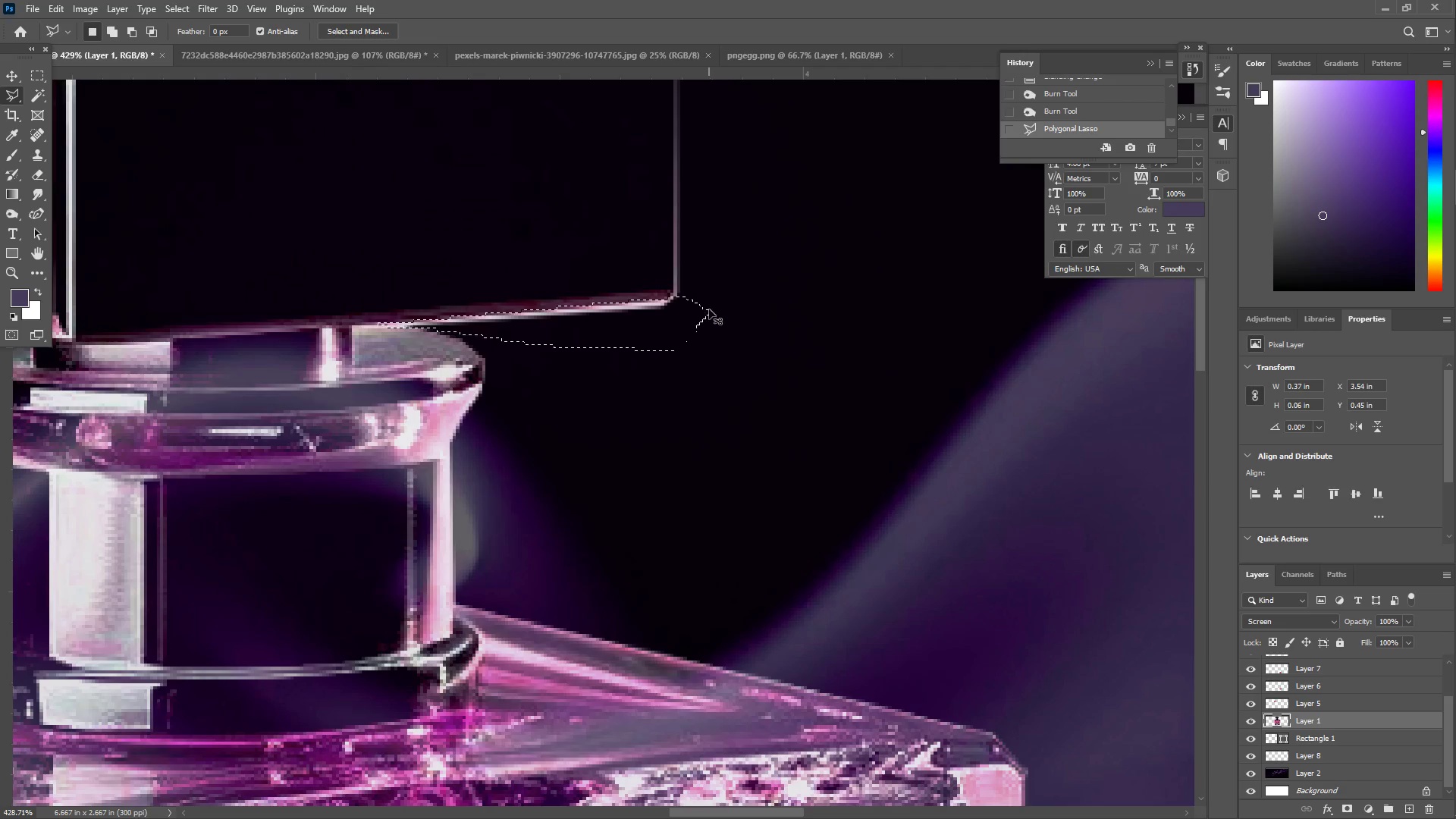 
key(Control+X)
 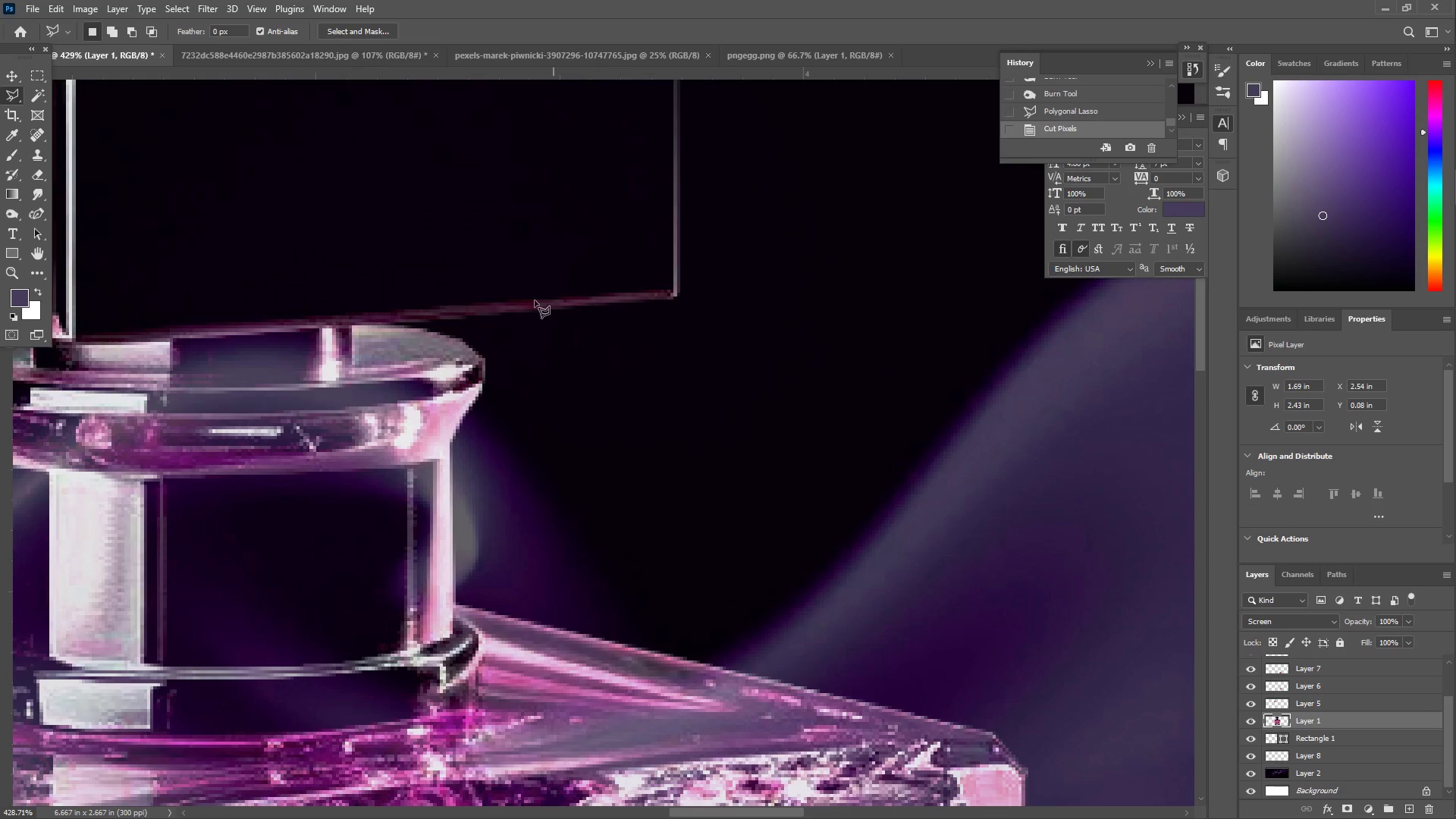 
type(zz)
 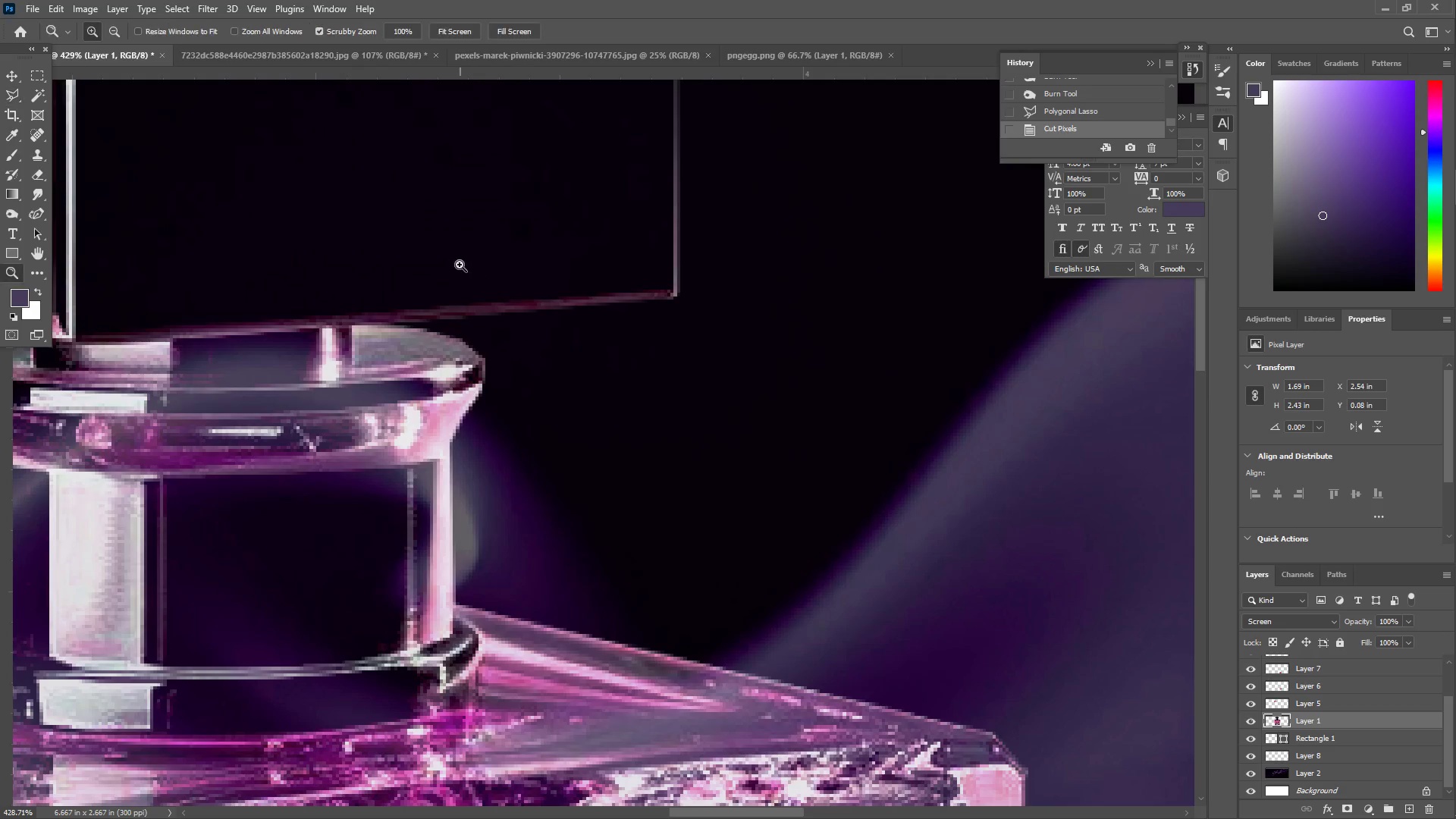 
left_click_drag(start_coordinate=[457, 264], to_coordinate=[349, 281])
 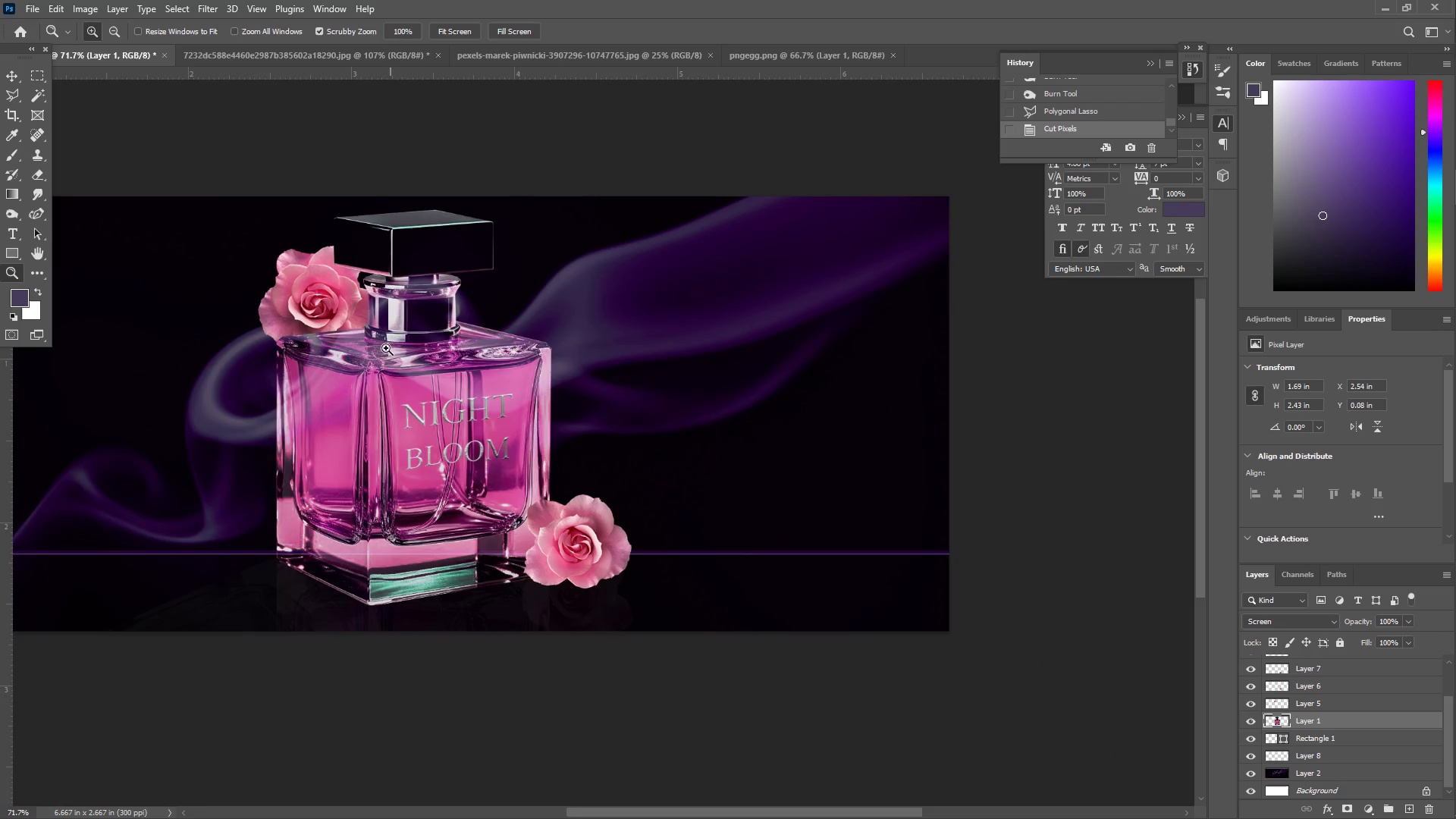 
scroll: coordinate [384, 350], scroll_direction: up, amount: 1.0
 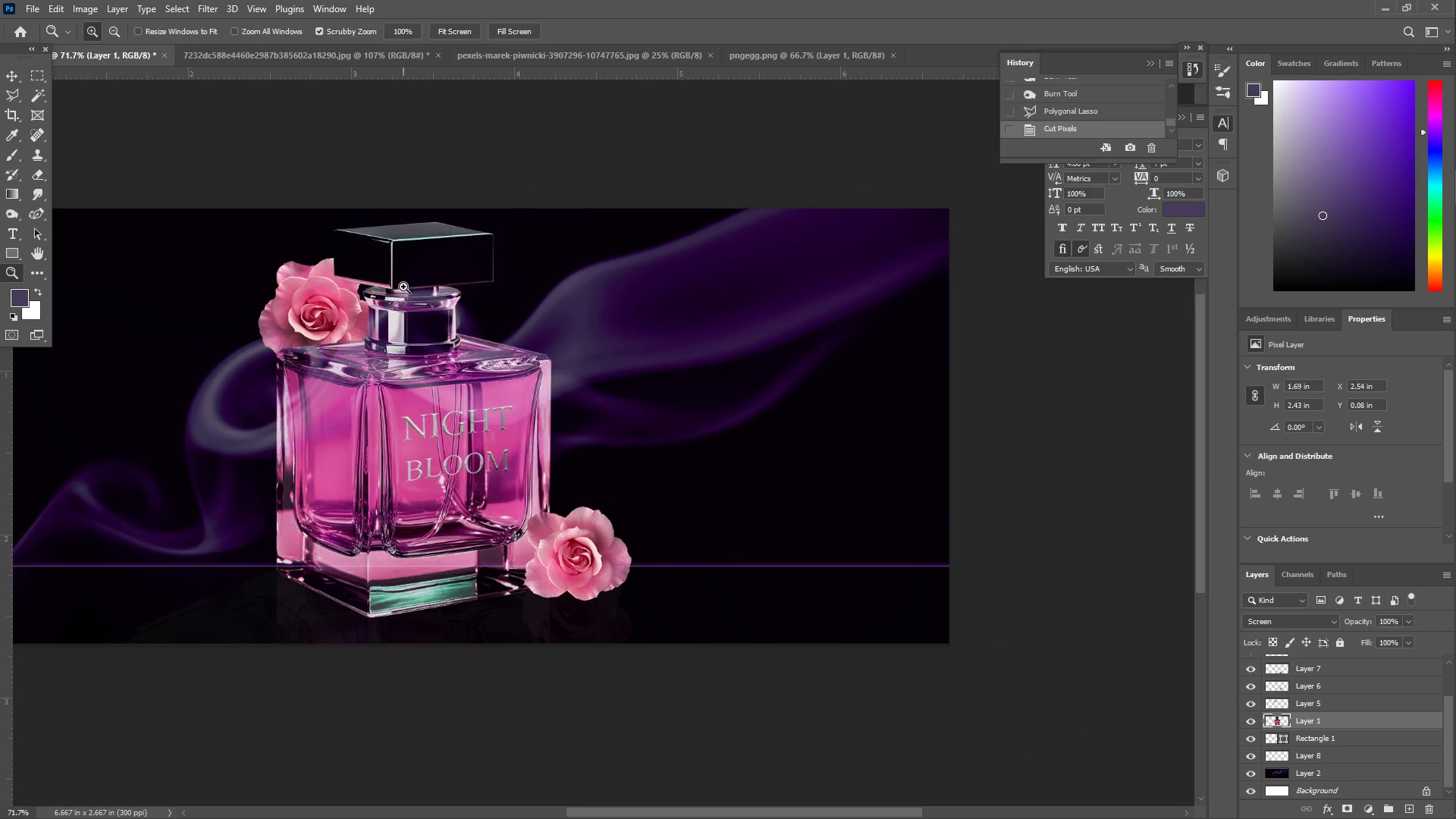 
left_click_drag(start_coordinate=[344, 271], to_coordinate=[443, 243])
 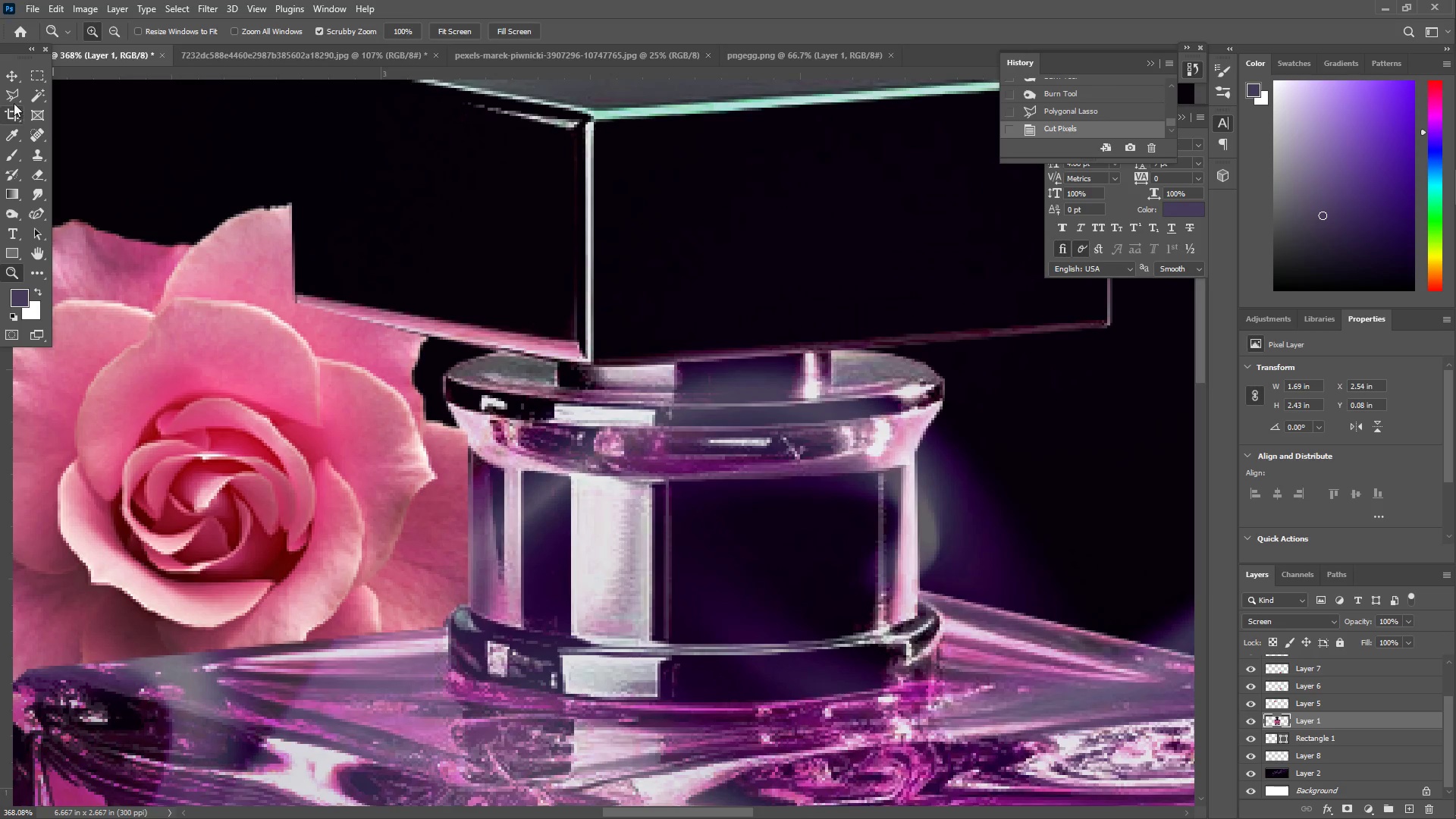 
left_click([4, 93])
 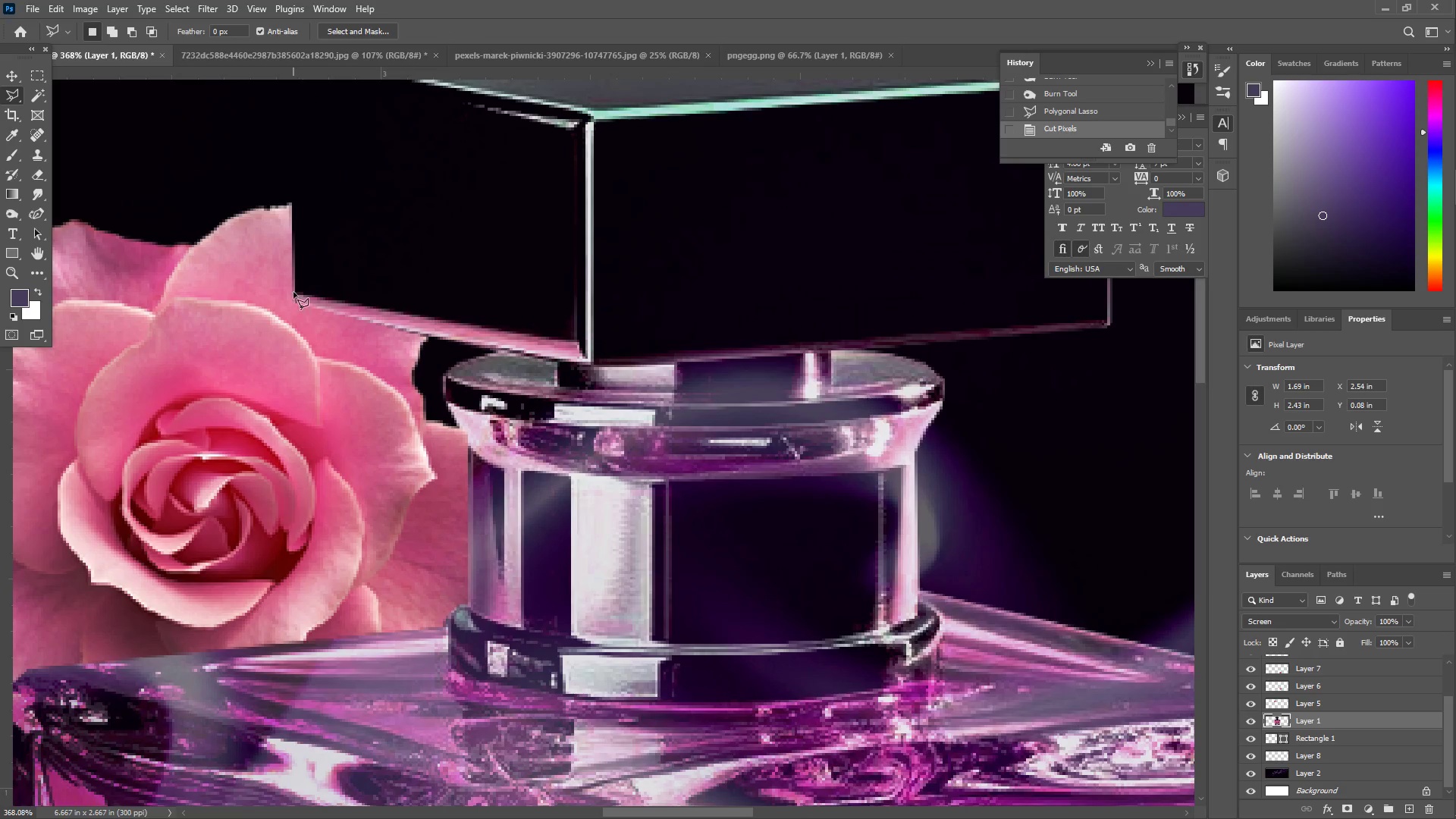 
left_click([295, 281])
 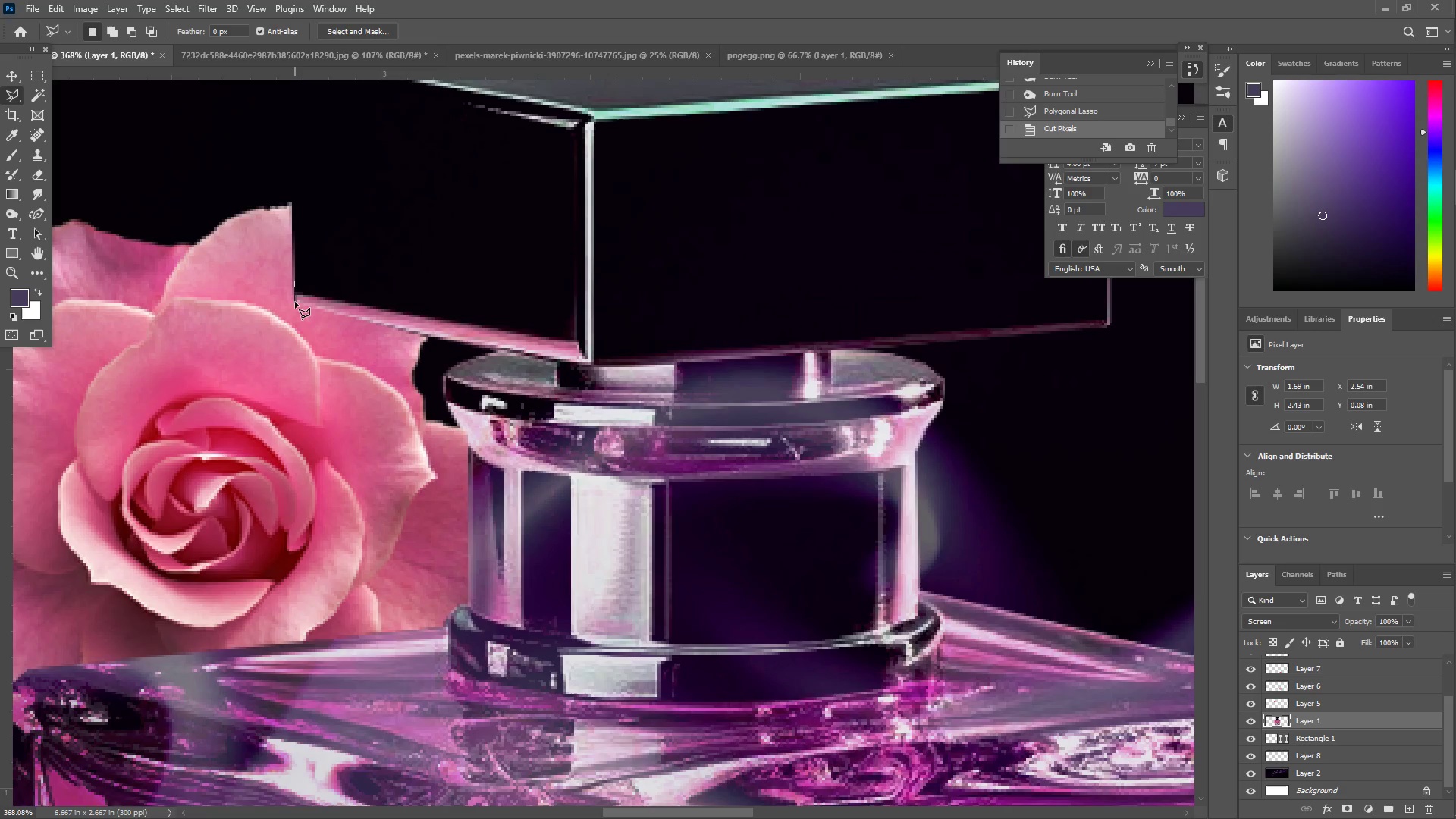 
left_click([297, 302])
 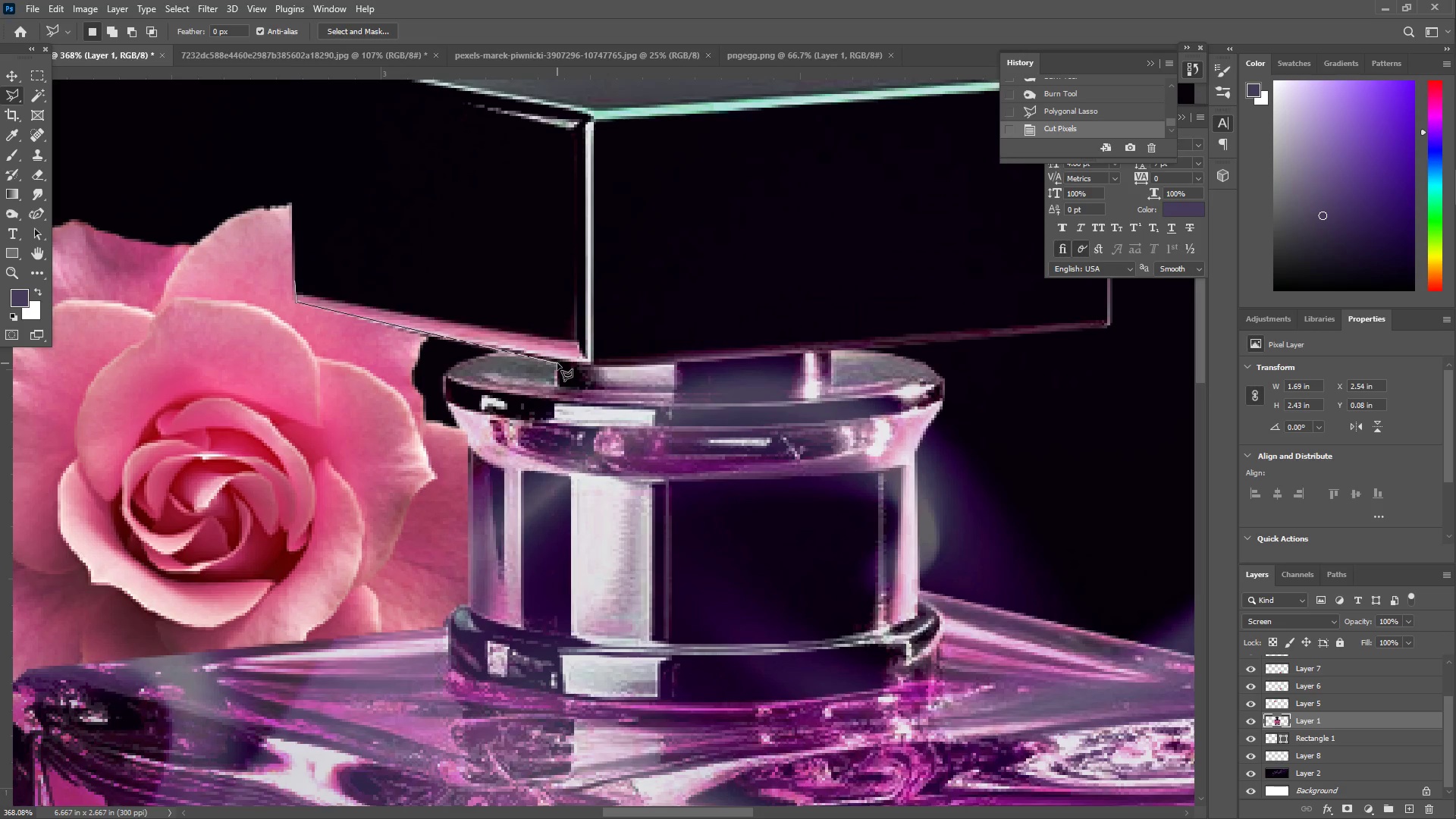 
left_click([561, 359])
 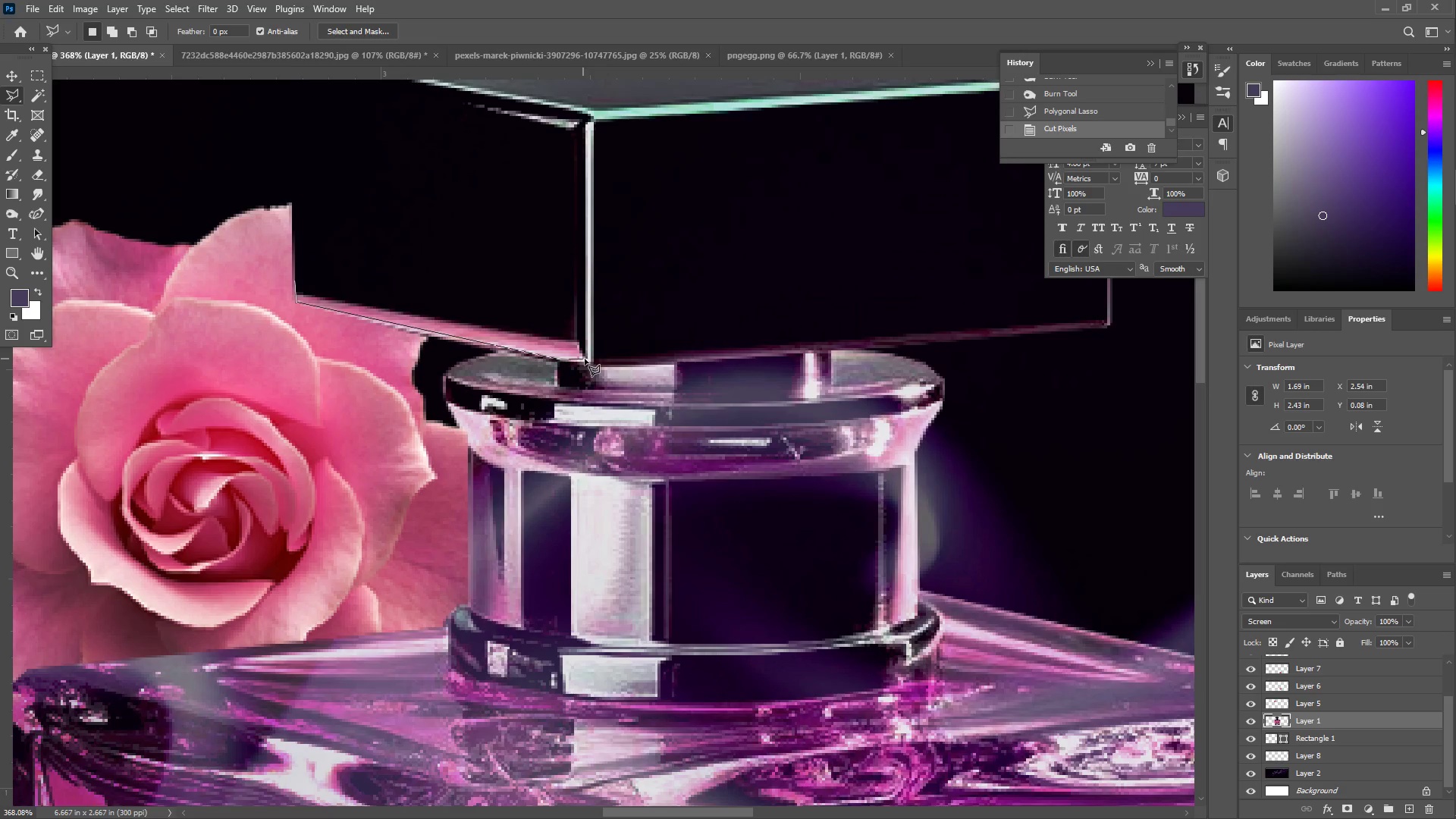 
left_click_drag(start_coordinate=[587, 359], to_coordinate=[586, 353])
 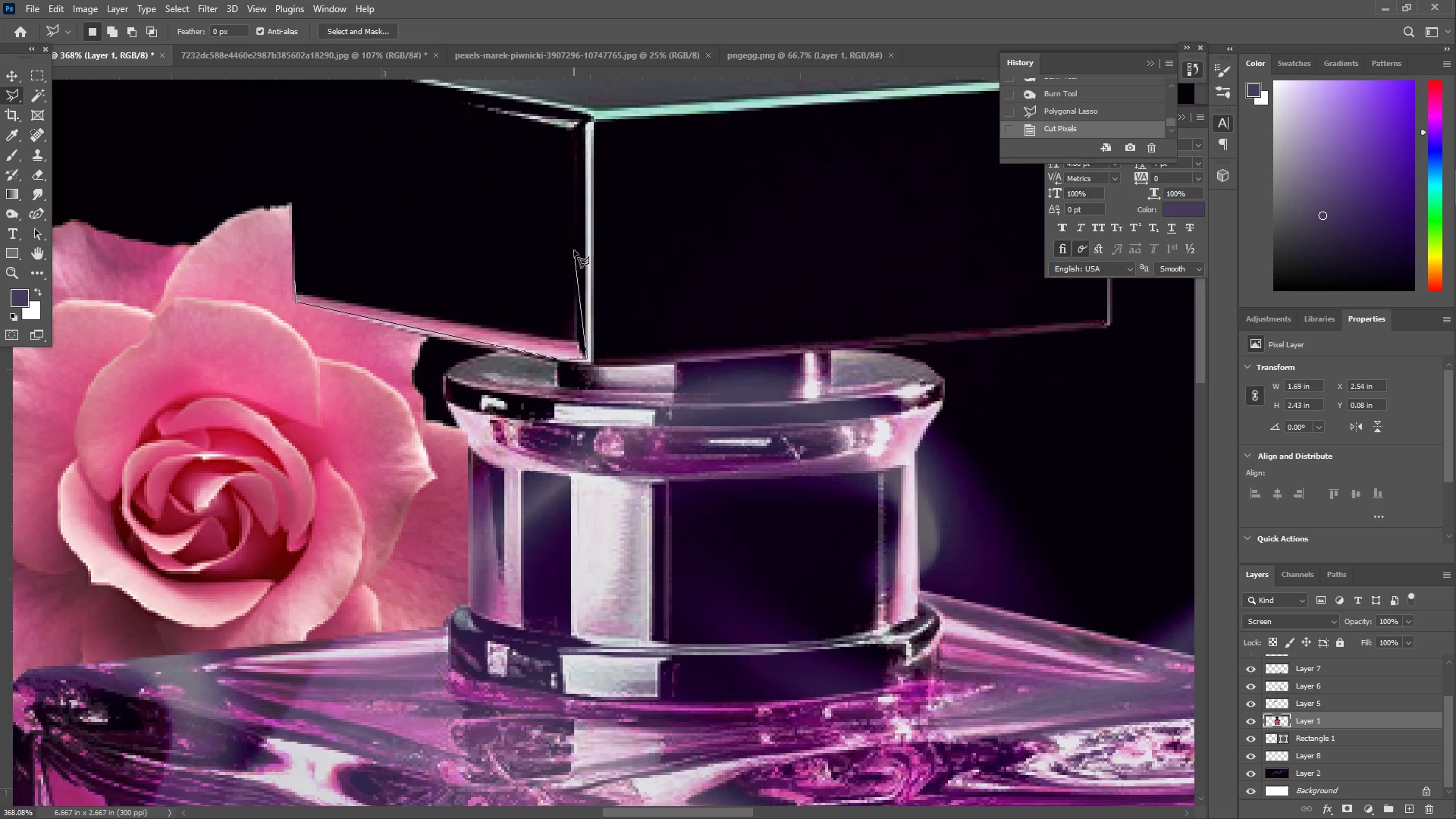 
left_click_drag(start_coordinate=[505, 240], to_coordinate=[498, 236])
 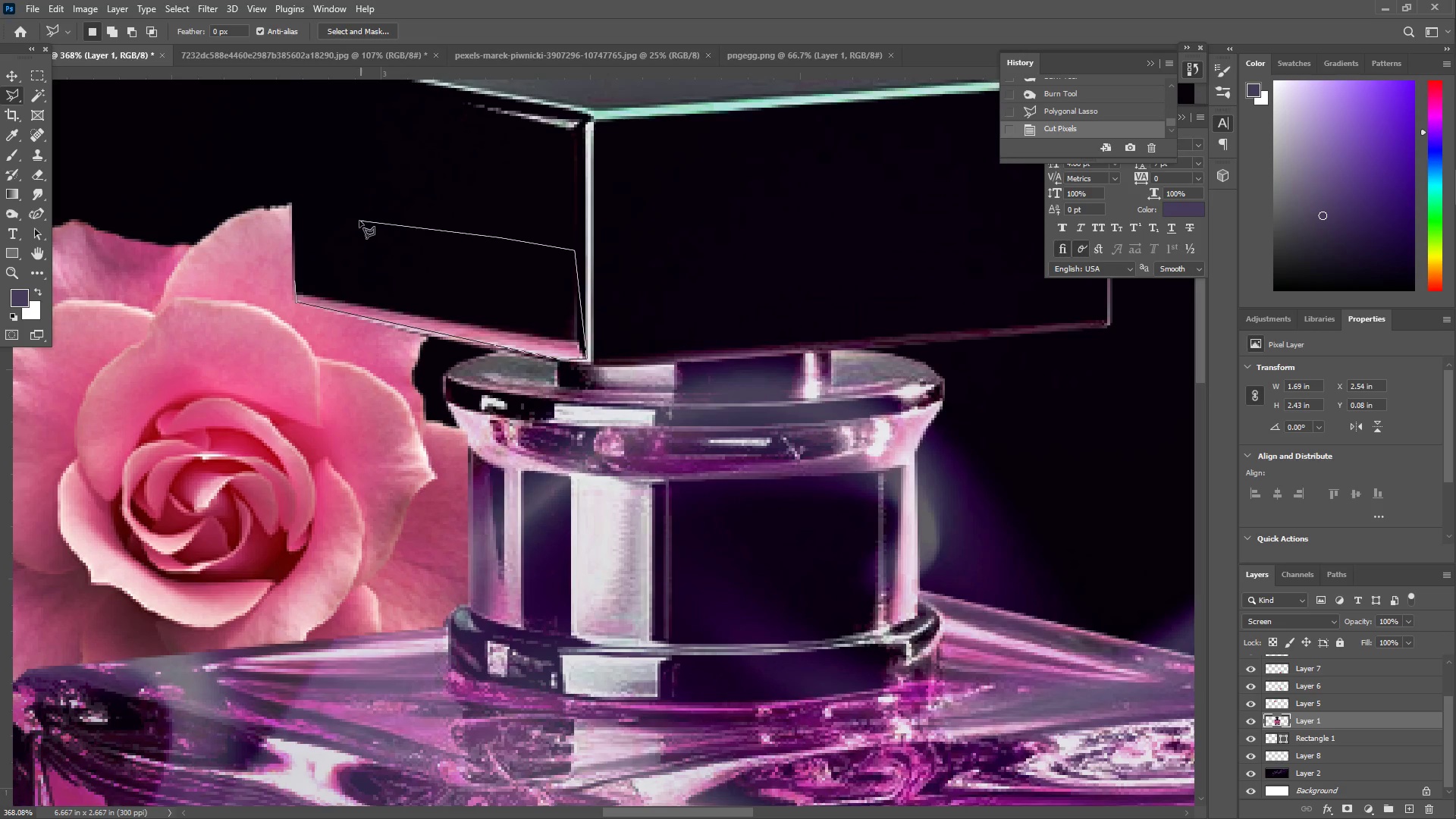 
triple_click([359, 221])
 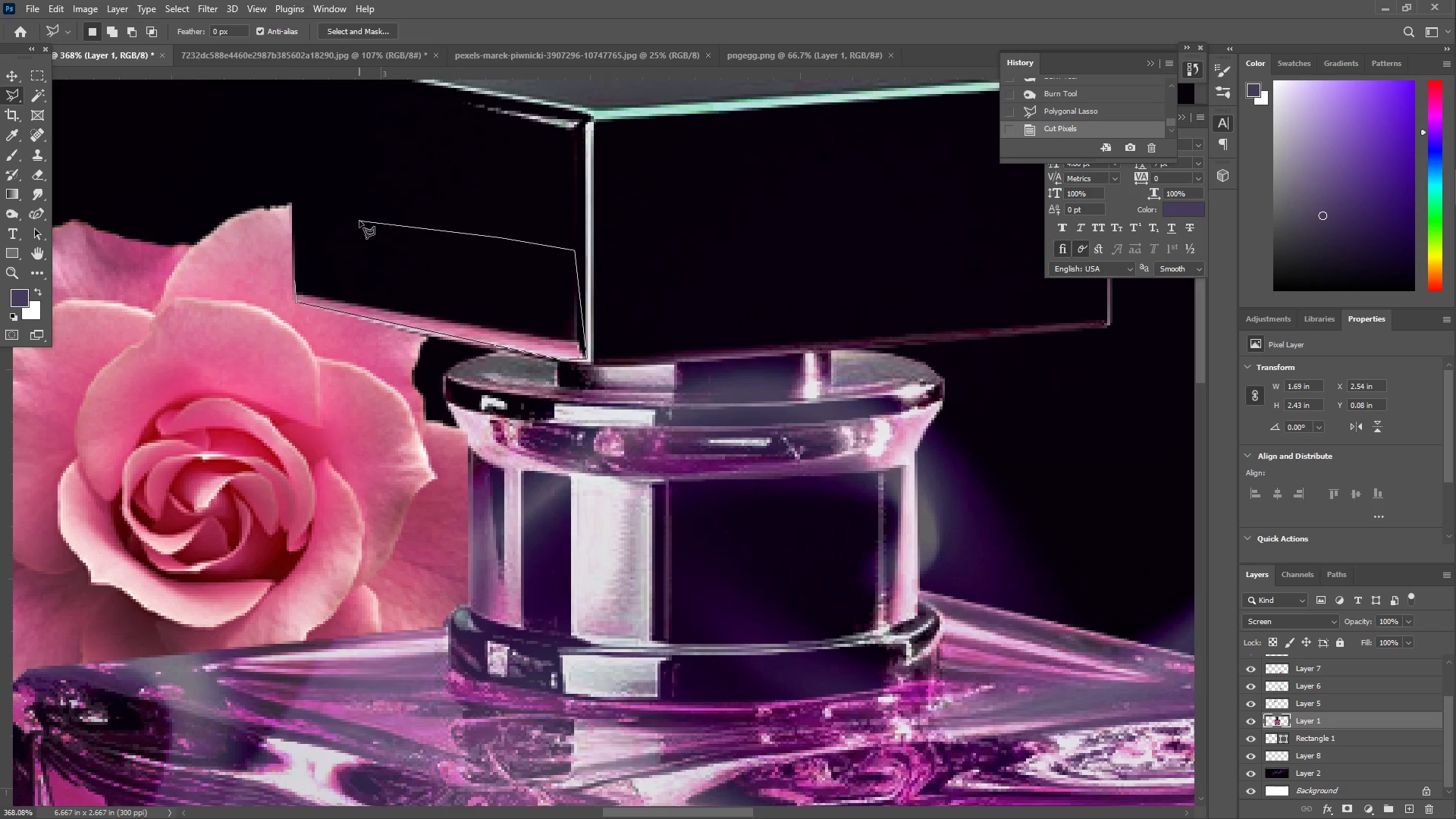 
triple_click([359, 221])
 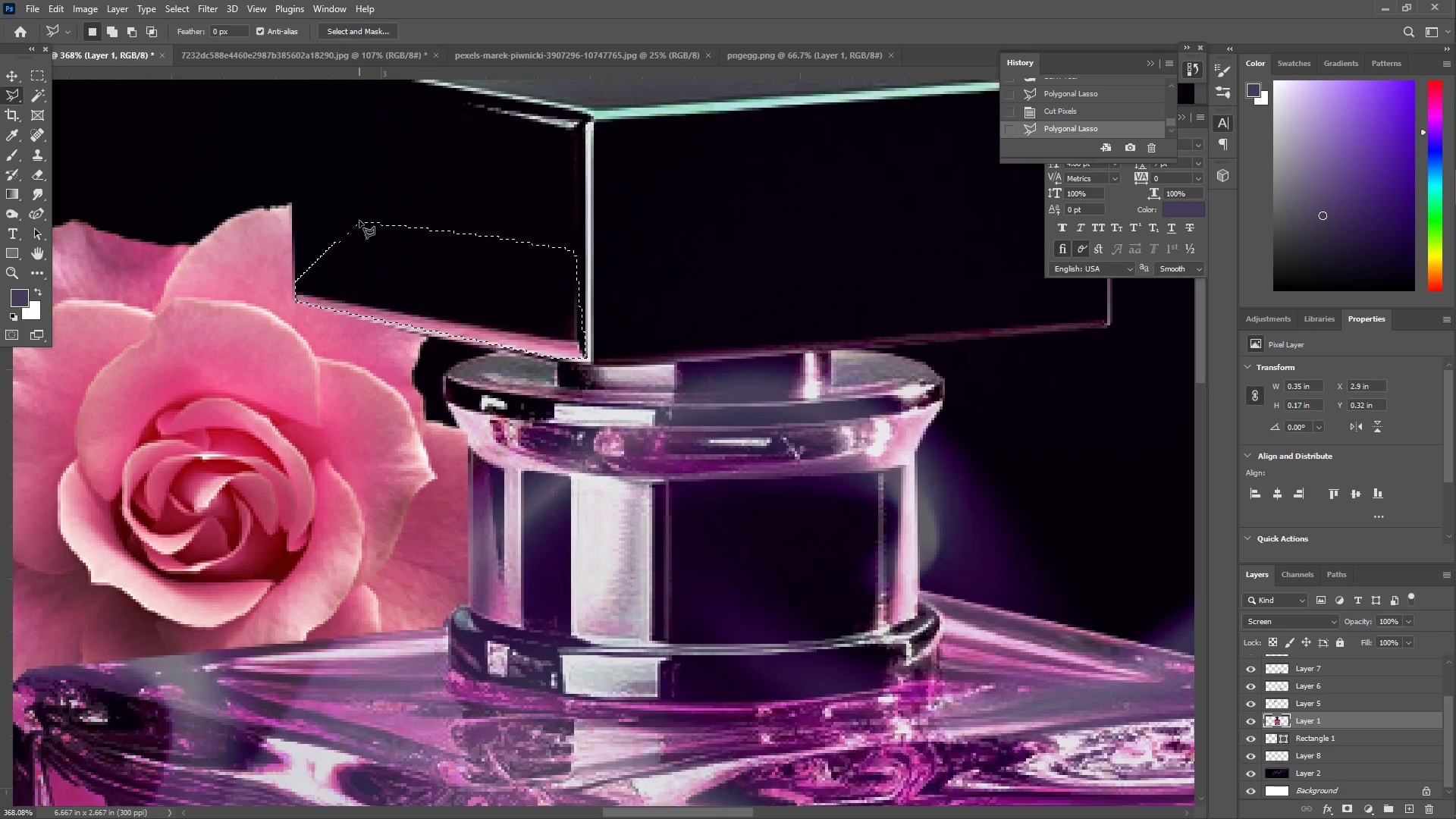 
key(I)
 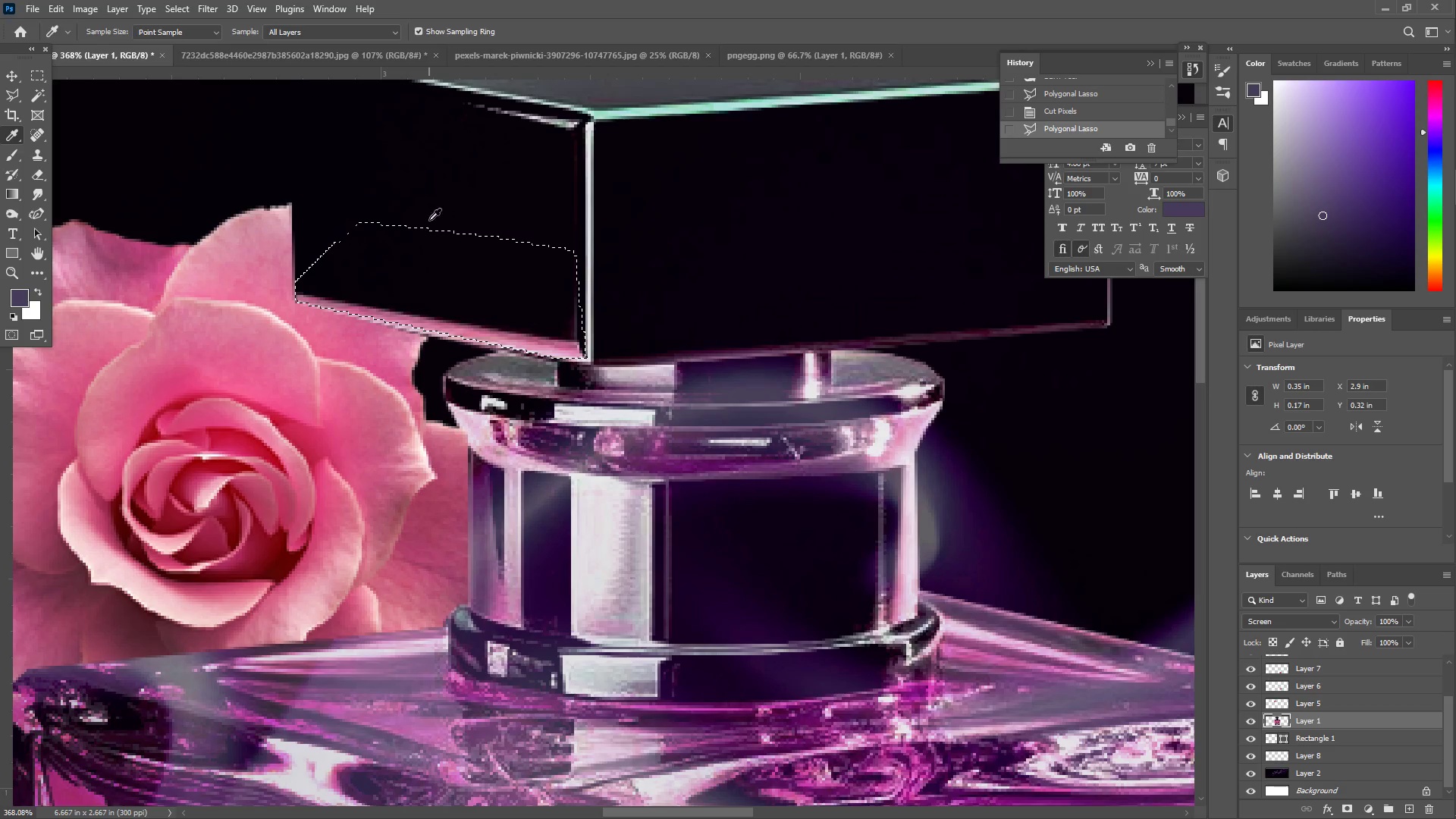 
left_click([427, 204])
 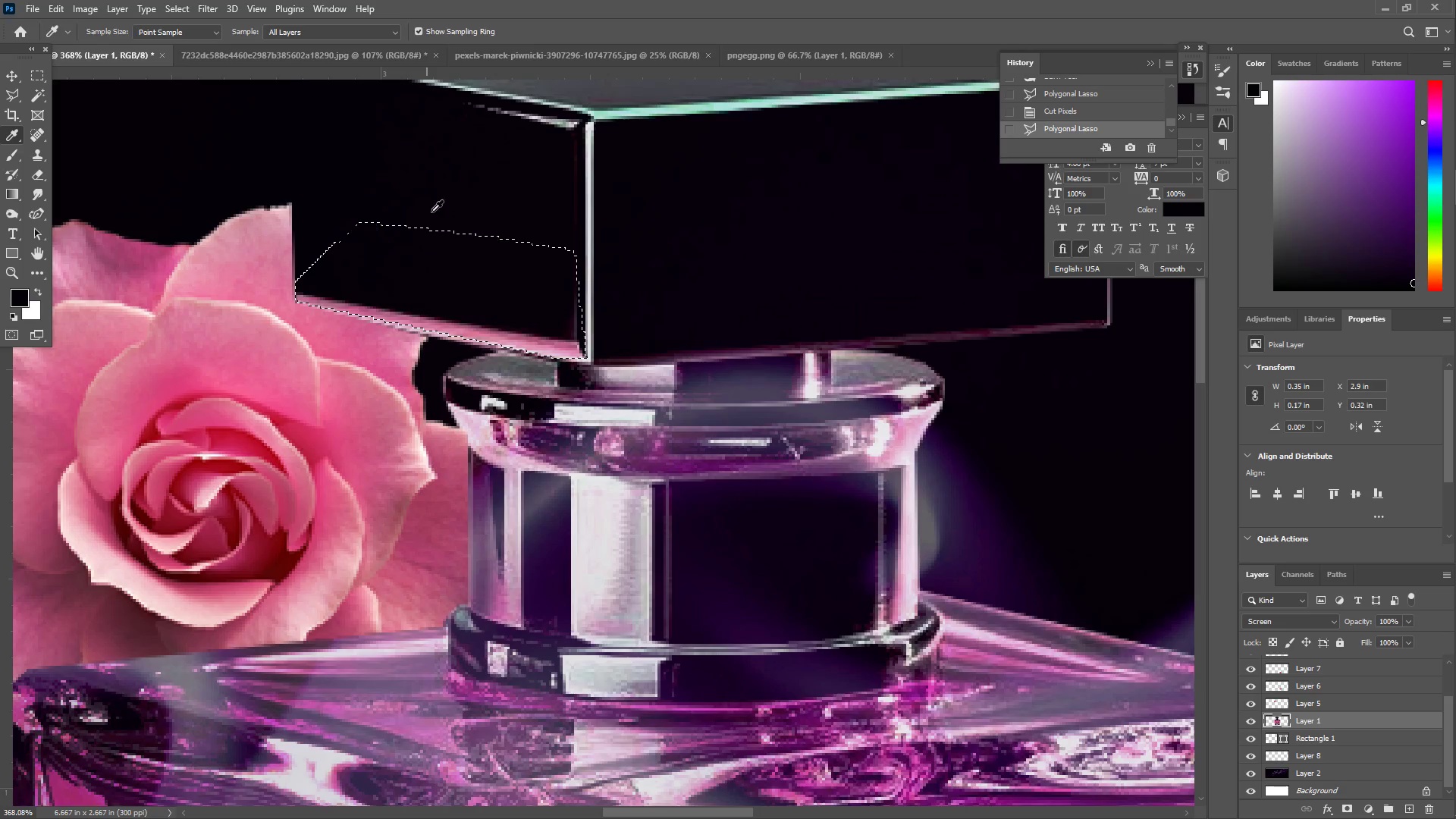 
type(blibibl)
 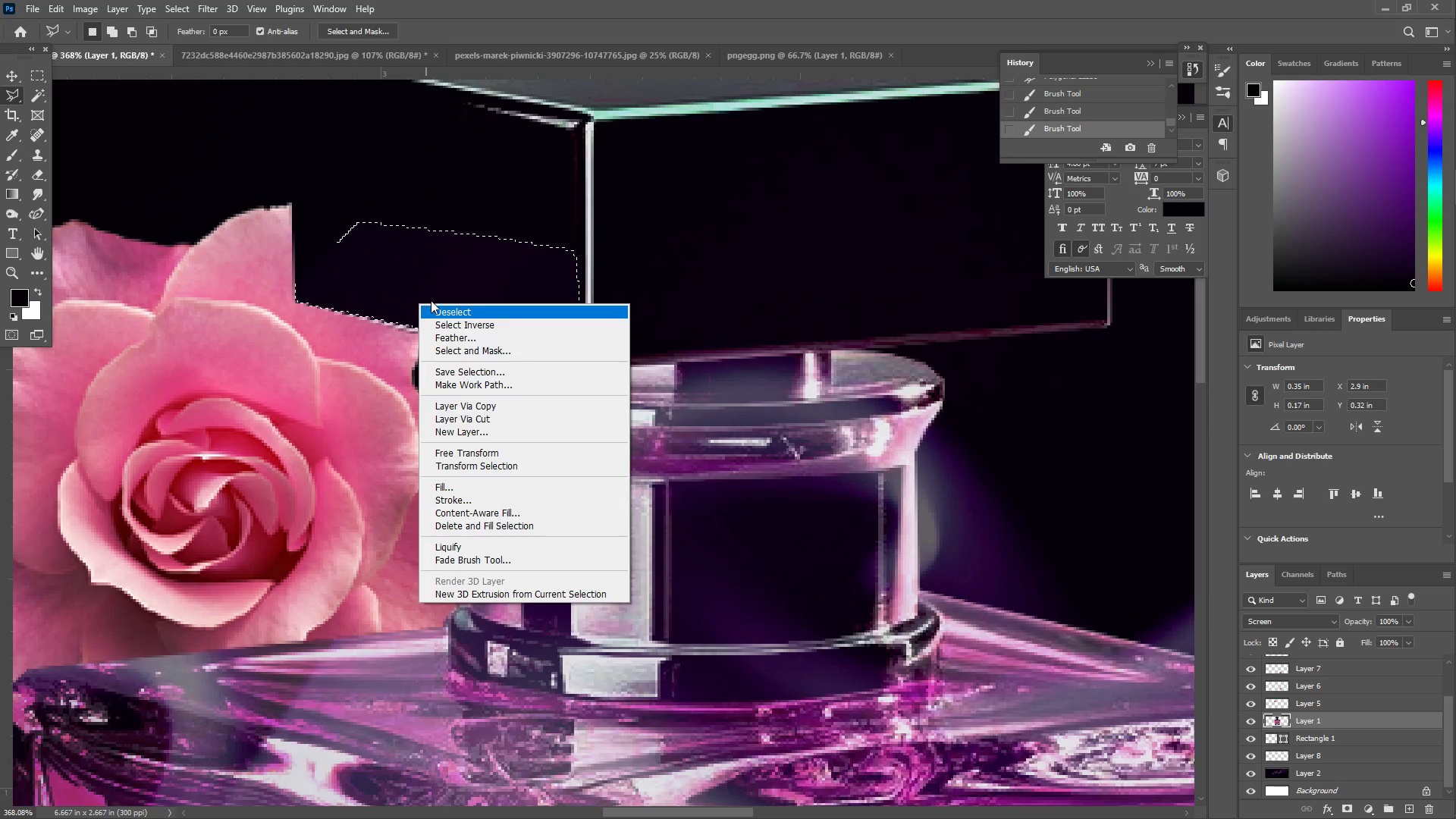 
left_click_drag(start_coordinate=[333, 295], to_coordinate=[576, 337])
 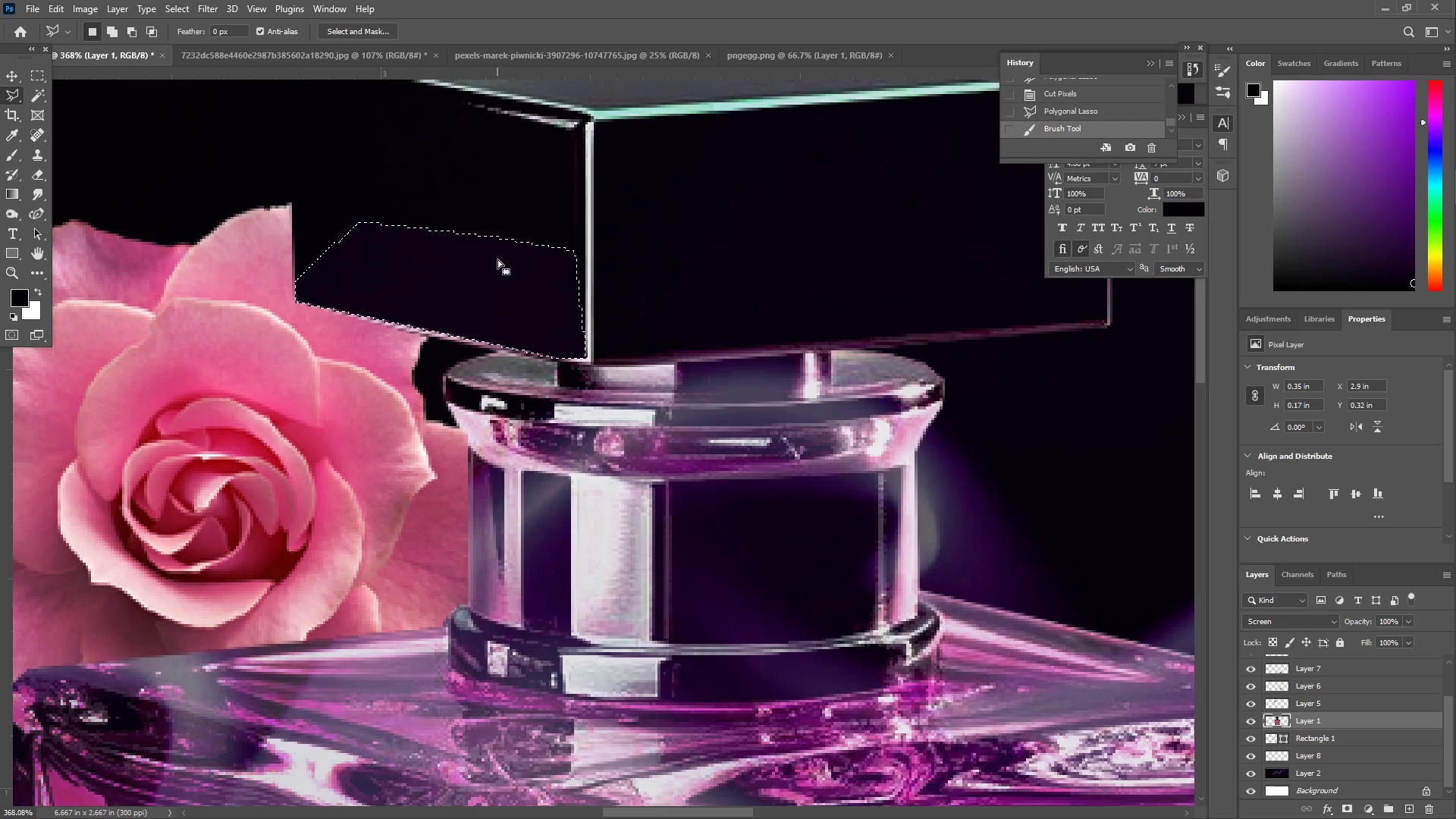 
left_click_drag(start_coordinate=[479, 196], to_coordinate=[485, 196])
 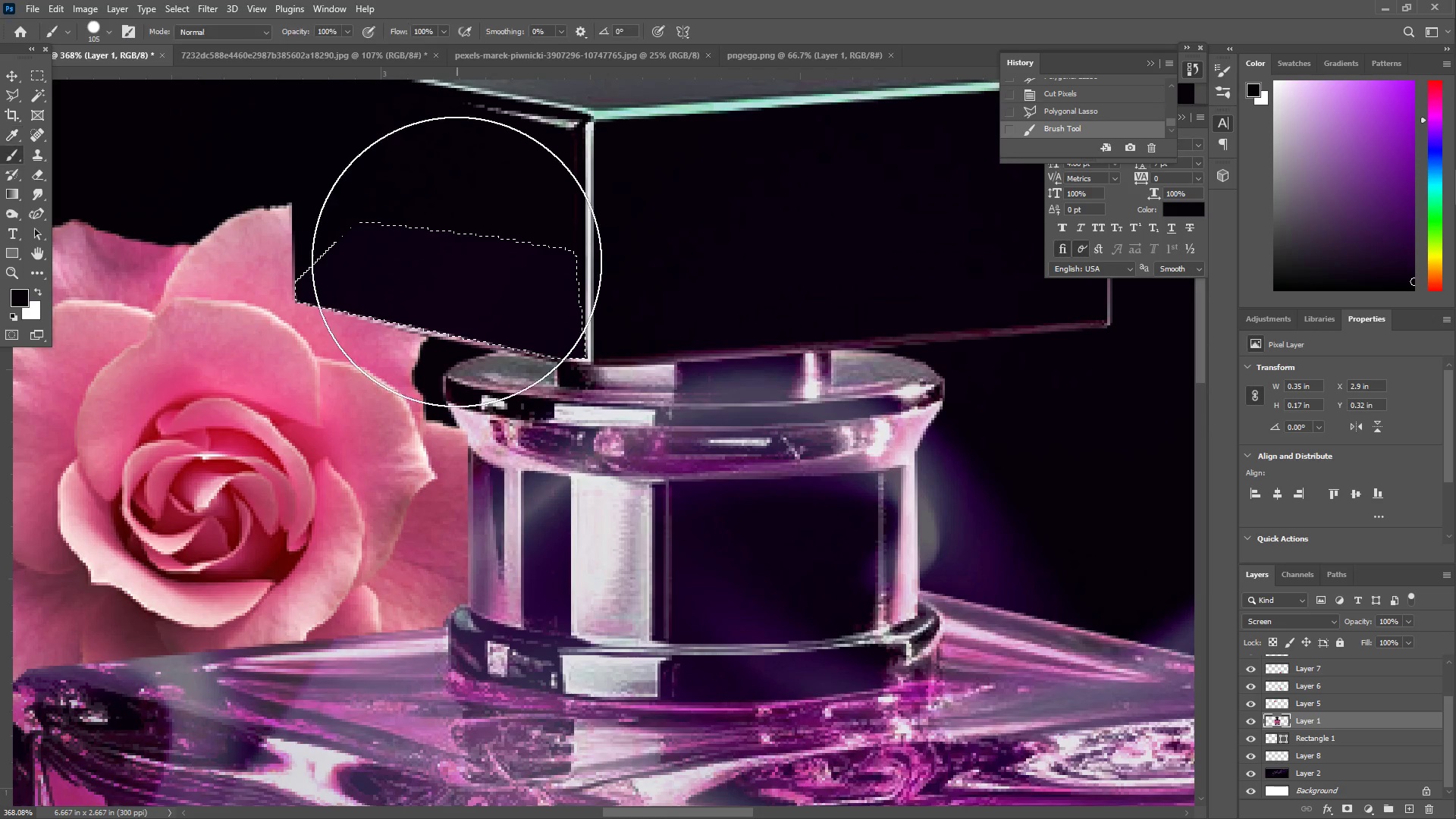 
left_click_drag(start_coordinate=[454, 271], to_coordinate=[453, 299])
 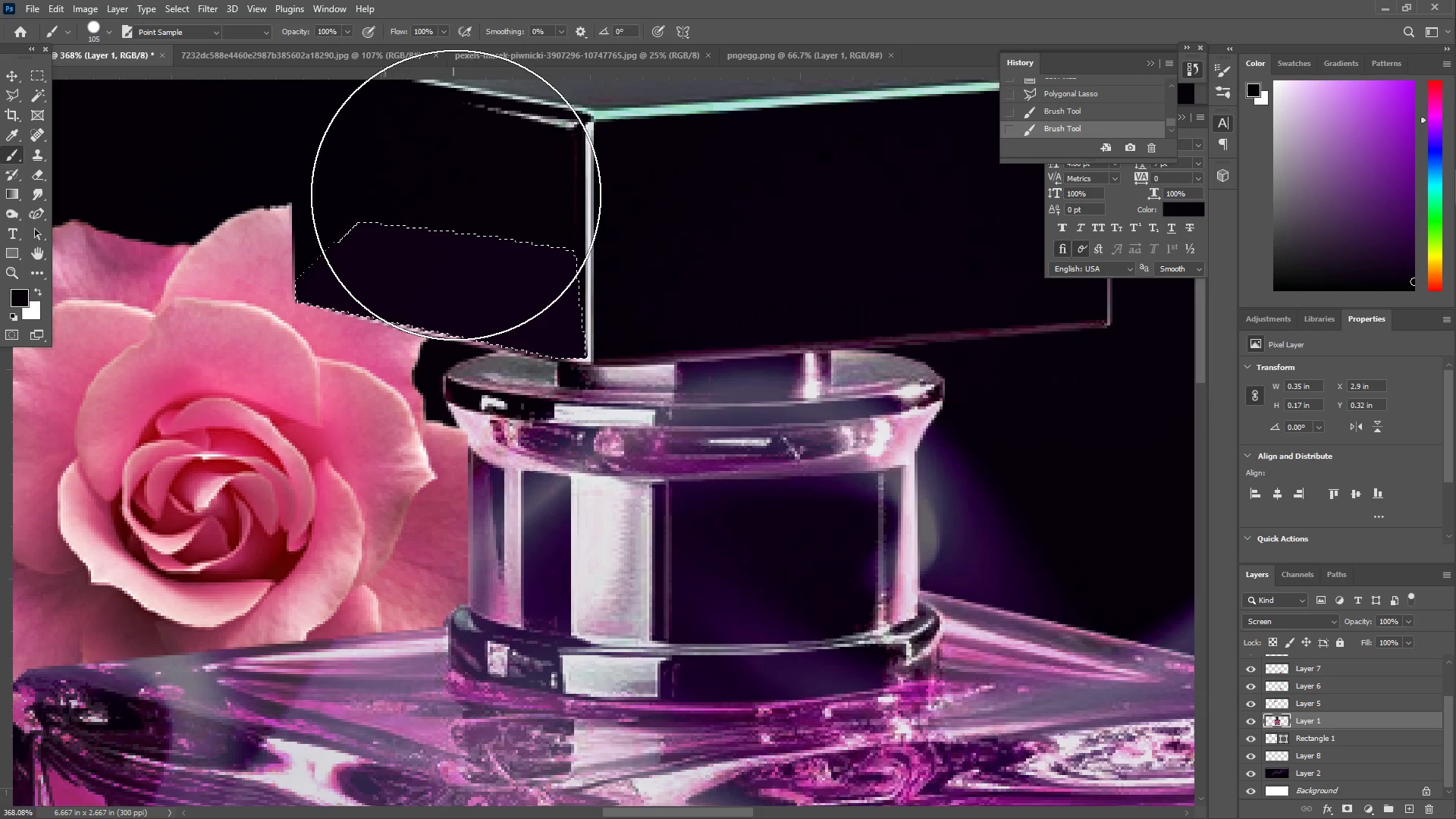 
left_click_drag(start_coordinate=[470, 184], to_coordinate=[475, 187])
 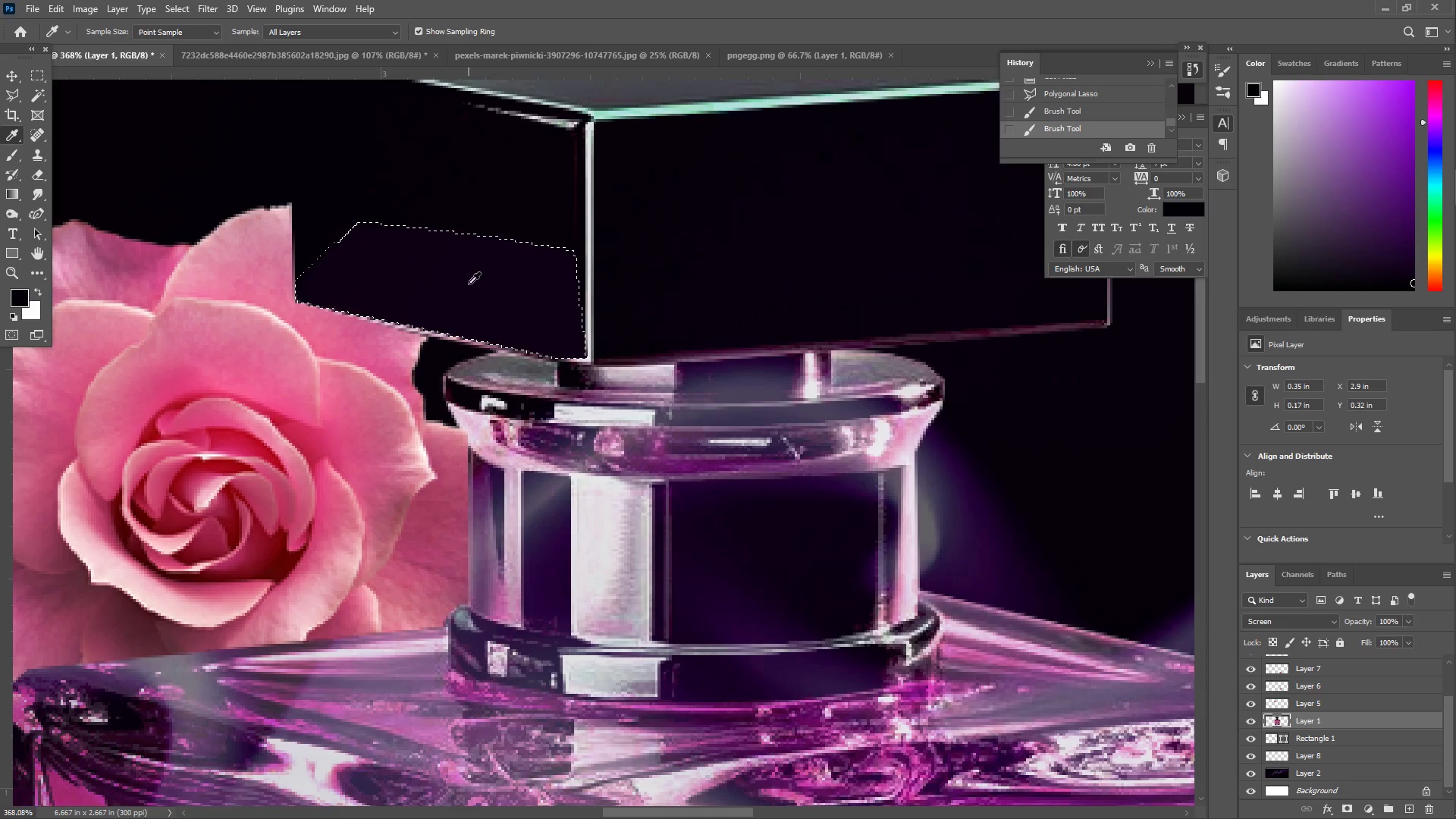 
left_click_drag(start_coordinate=[490, 294], to_coordinate=[307, 290])
 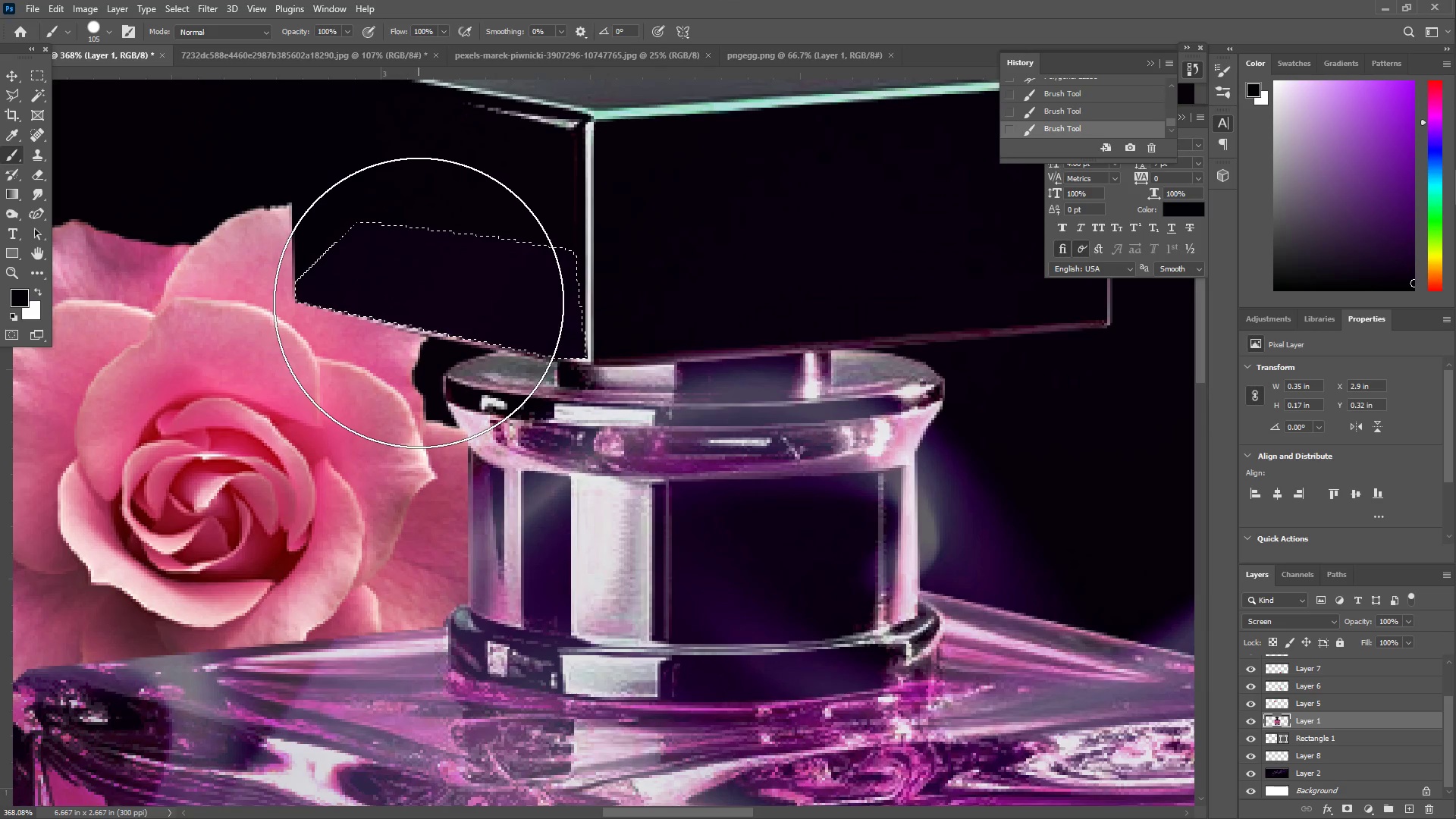 
right_click([419, 303])
 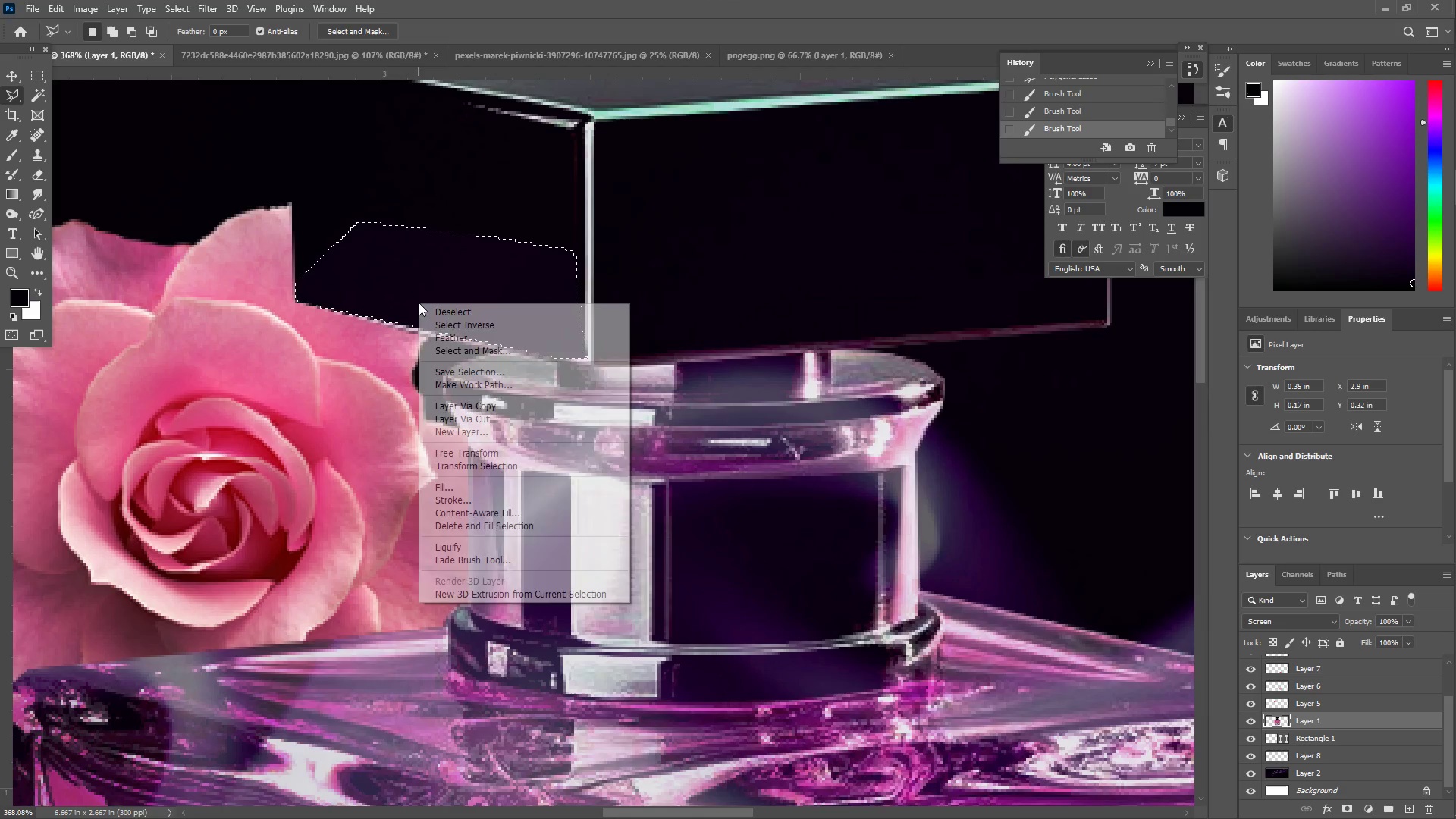 
key(D)
 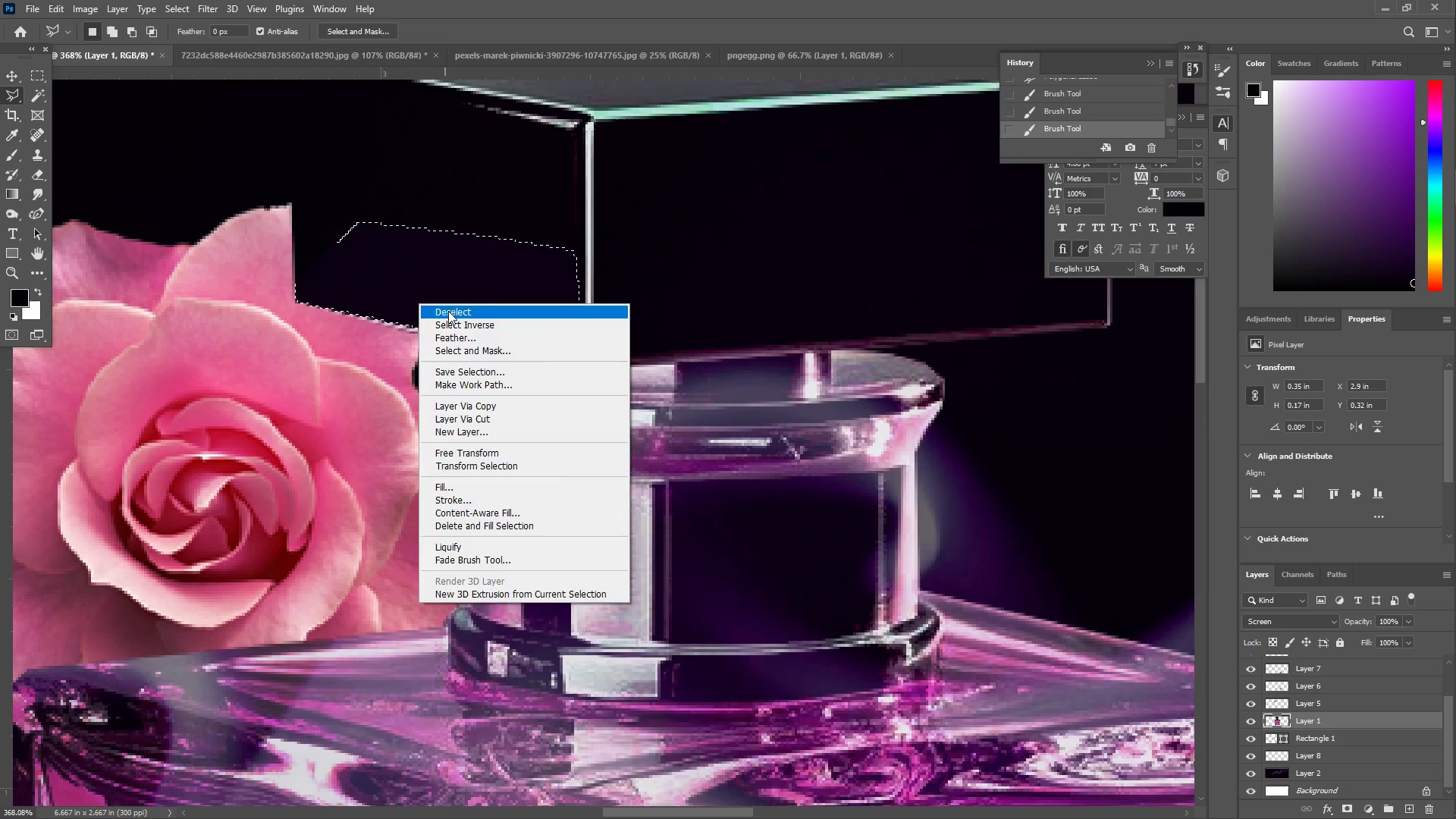 
left_click([448, 312])
 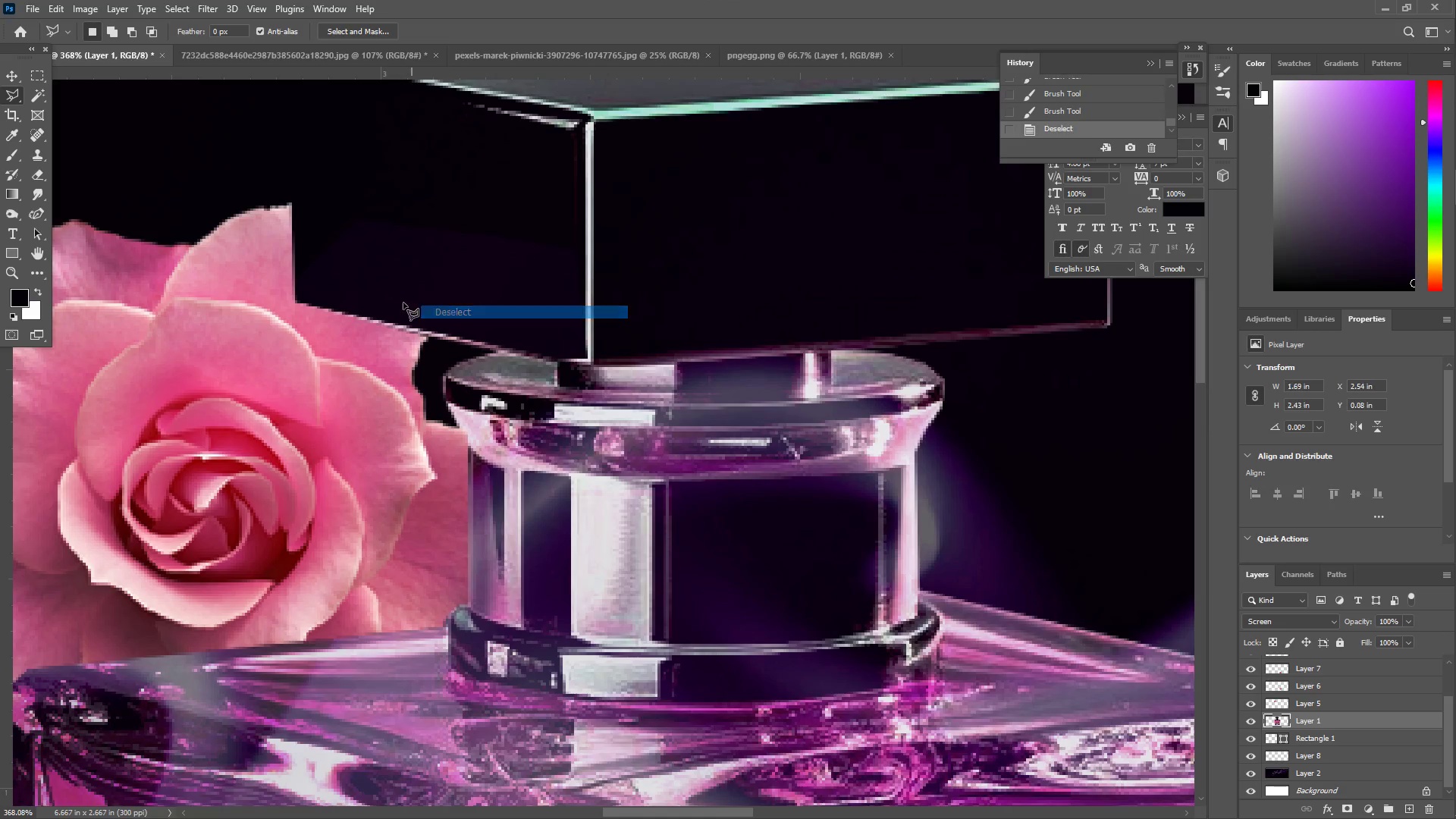 
type(zz)
 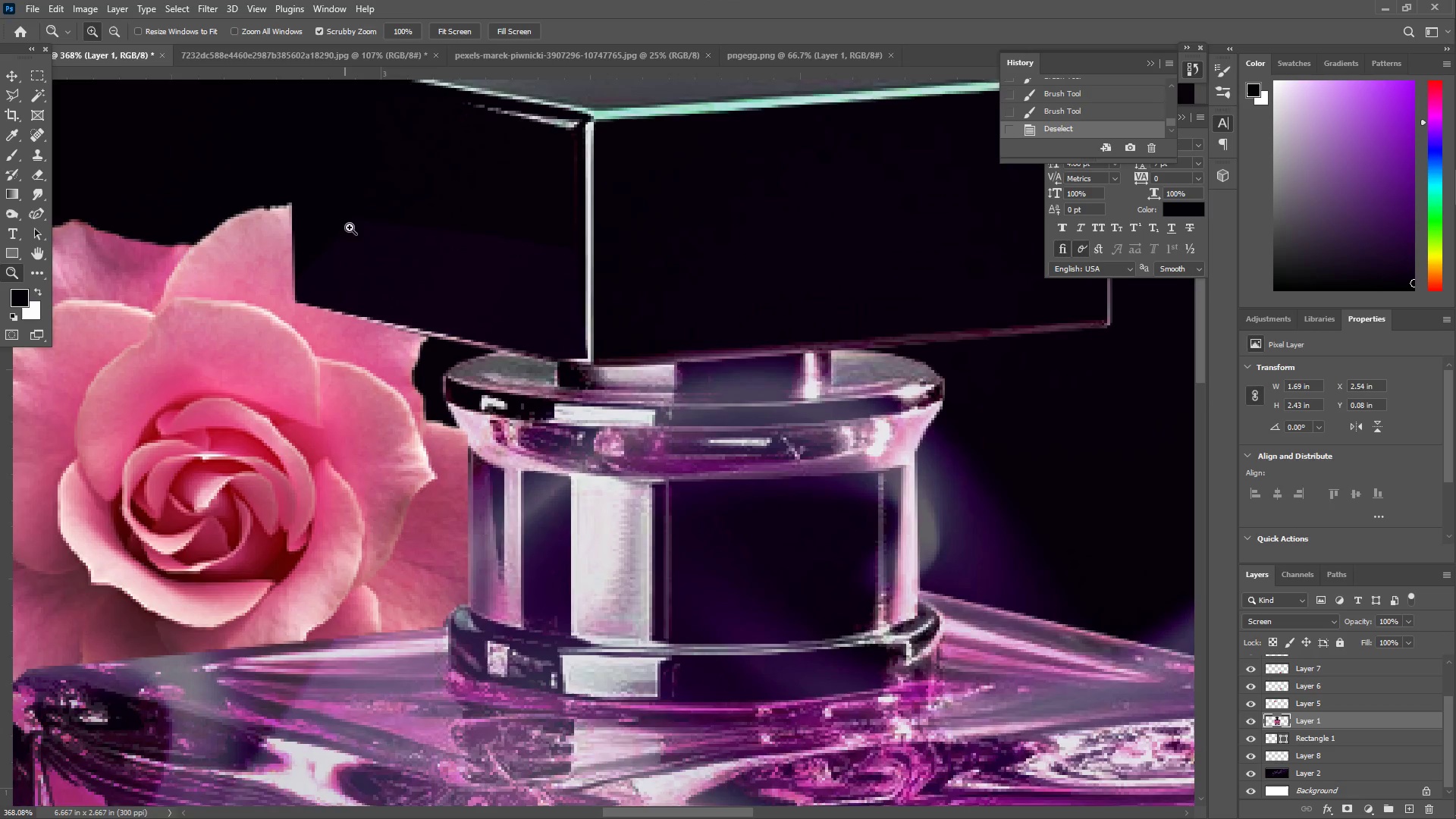 
left_click_drag(start_coordinate=[381, 221], to_coordinate=[342, 244])
 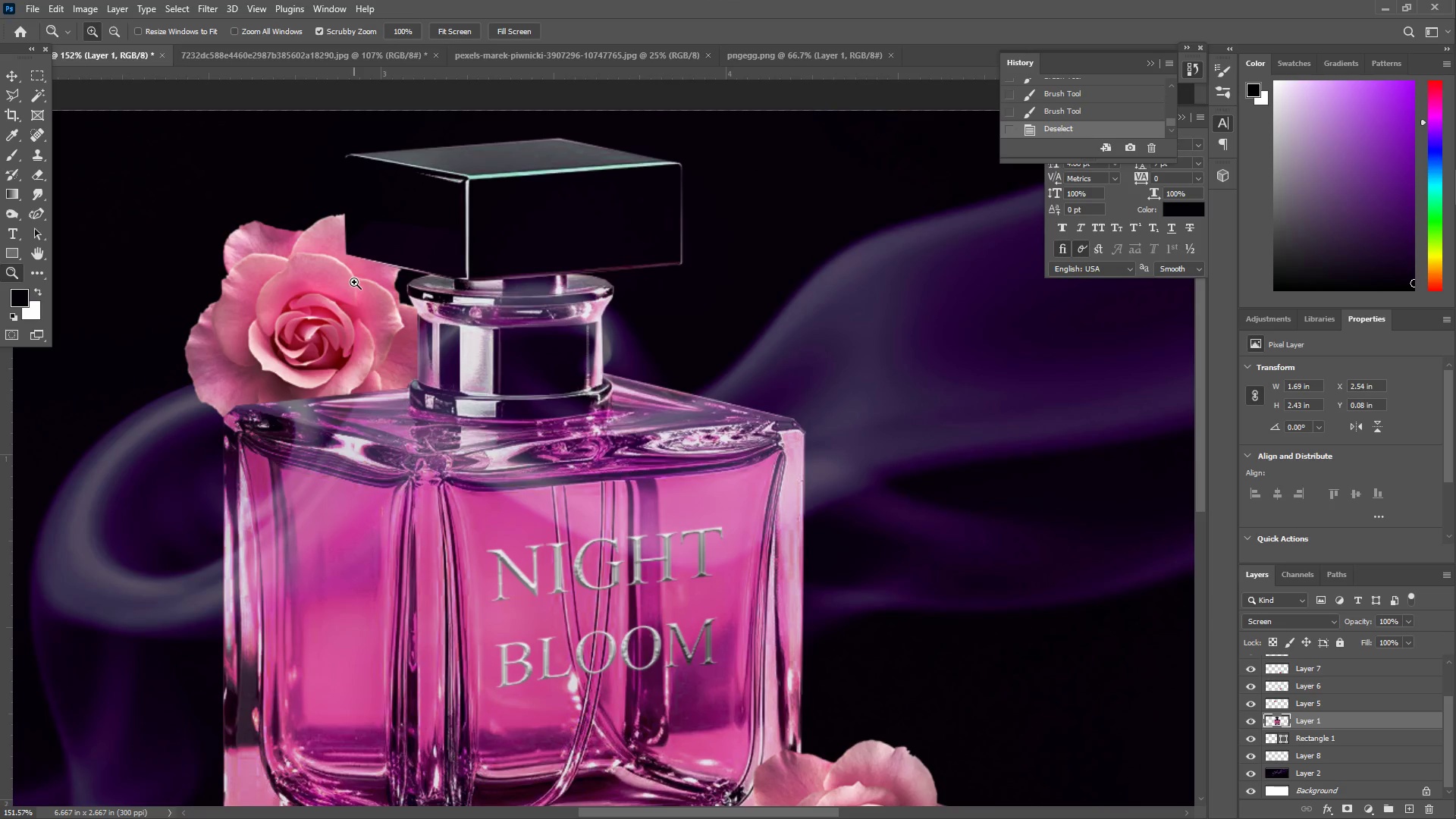 
key(Control+Z)
 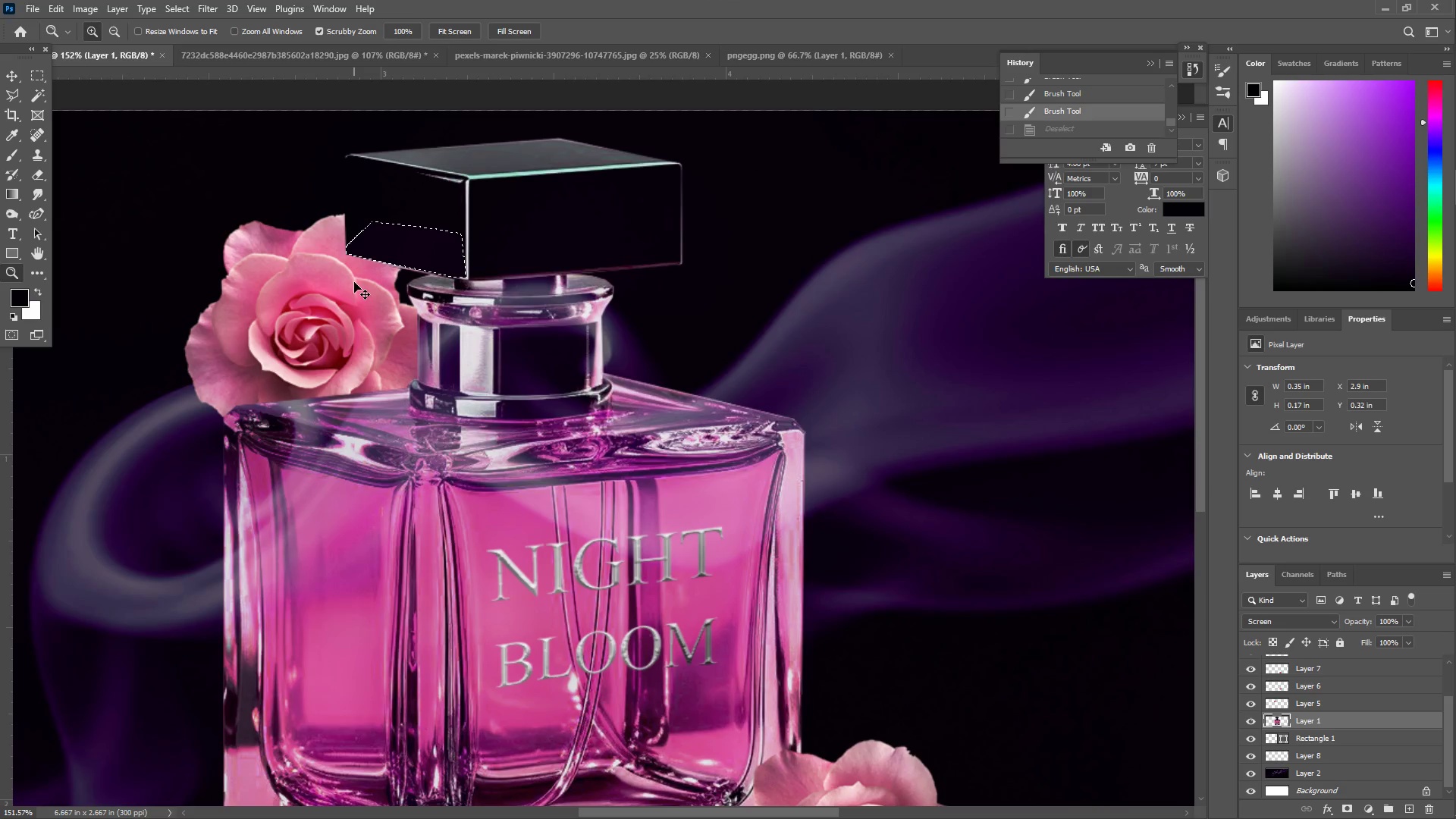 
key(Control+Z)
 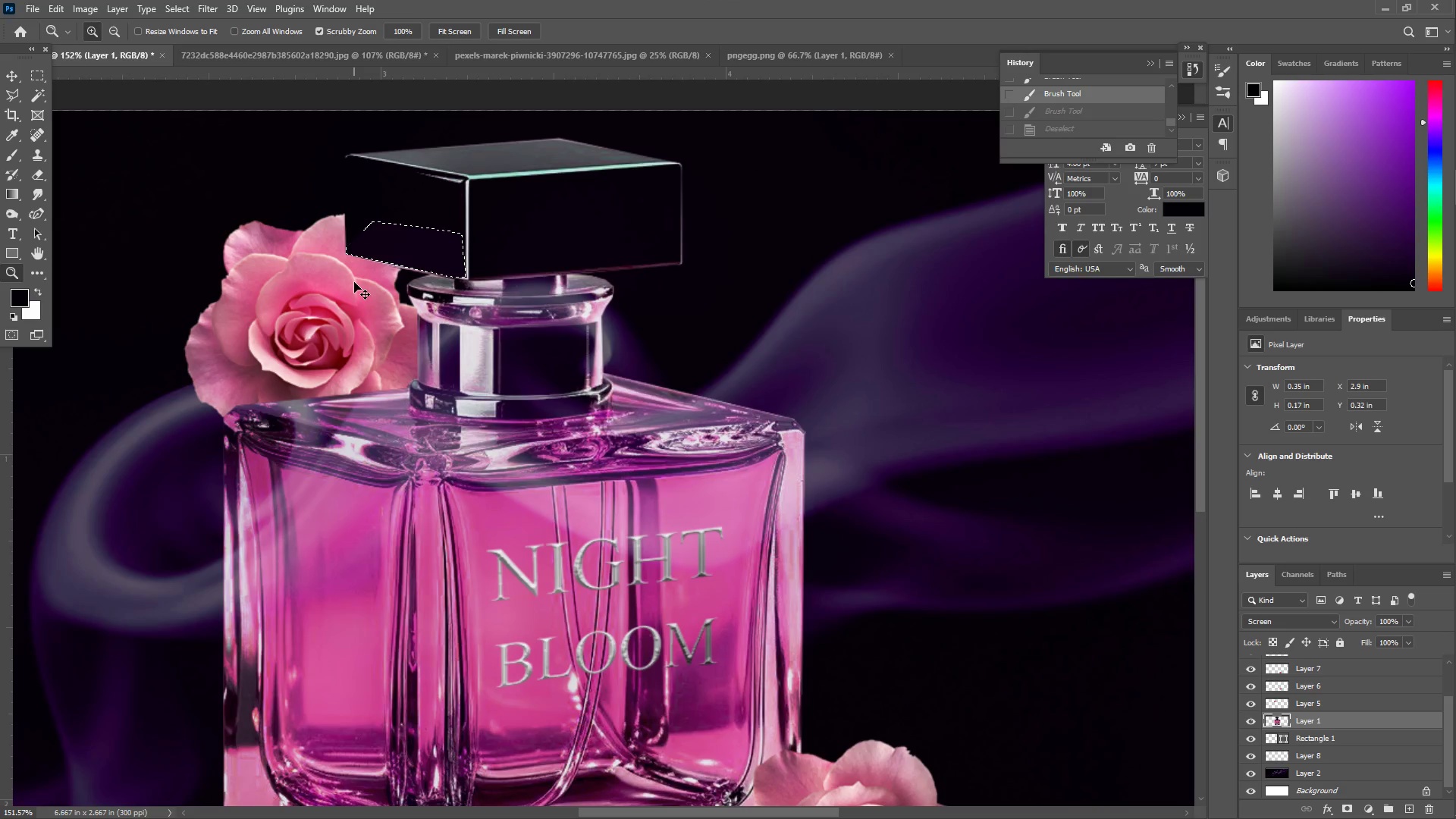 
key(Control+Z)
 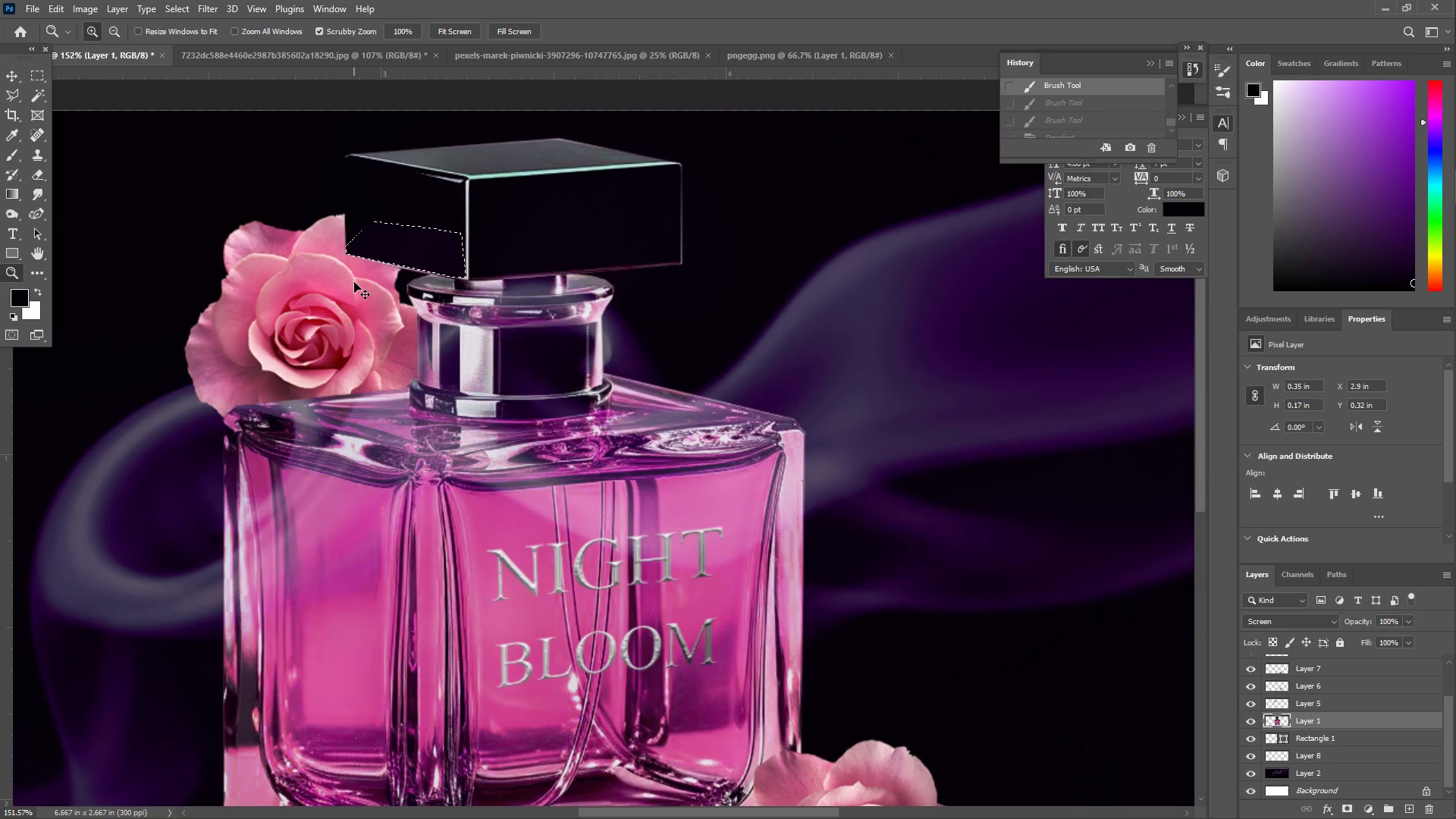 
key(Control+Z)
 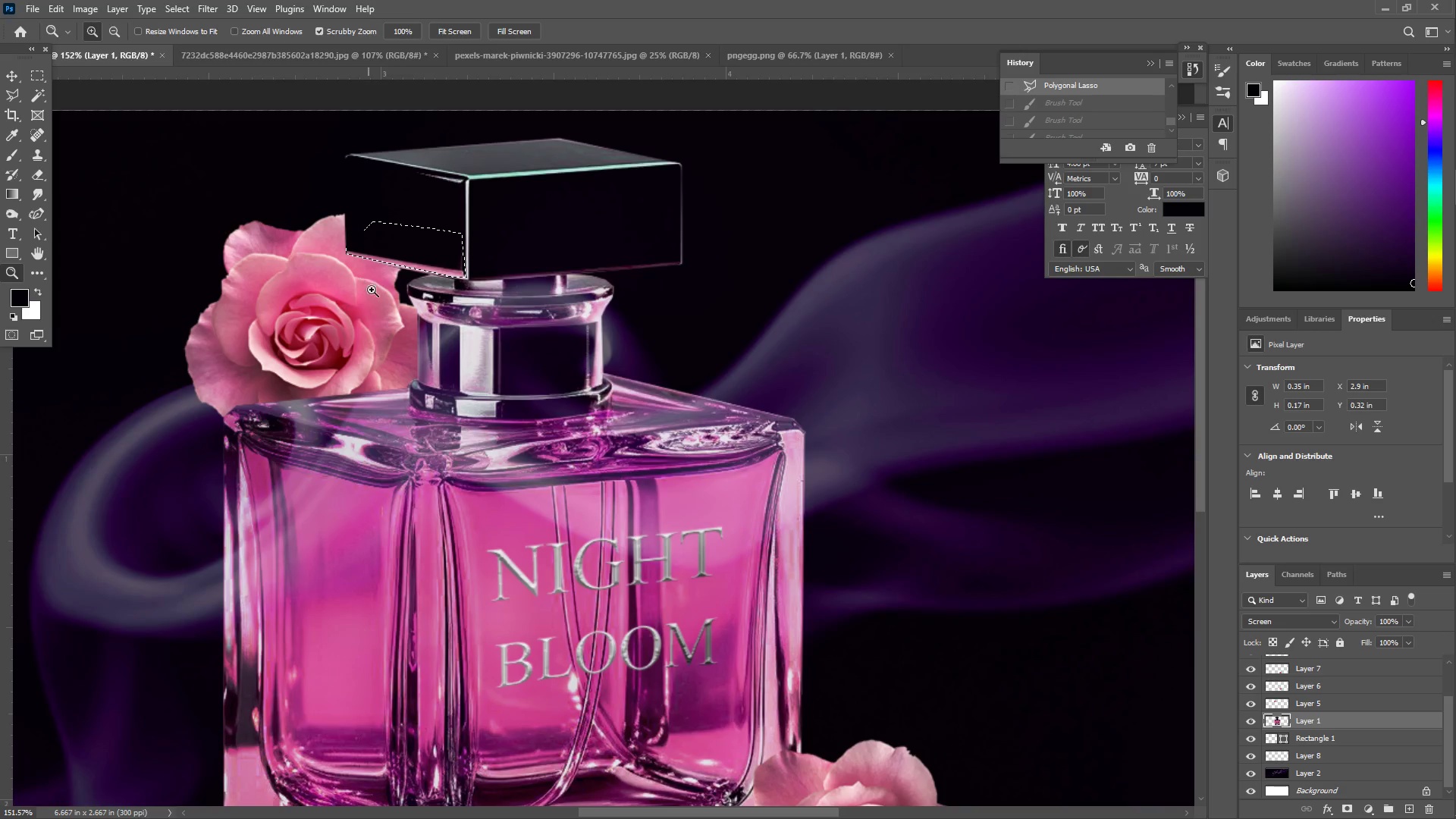 
type(zzi)
 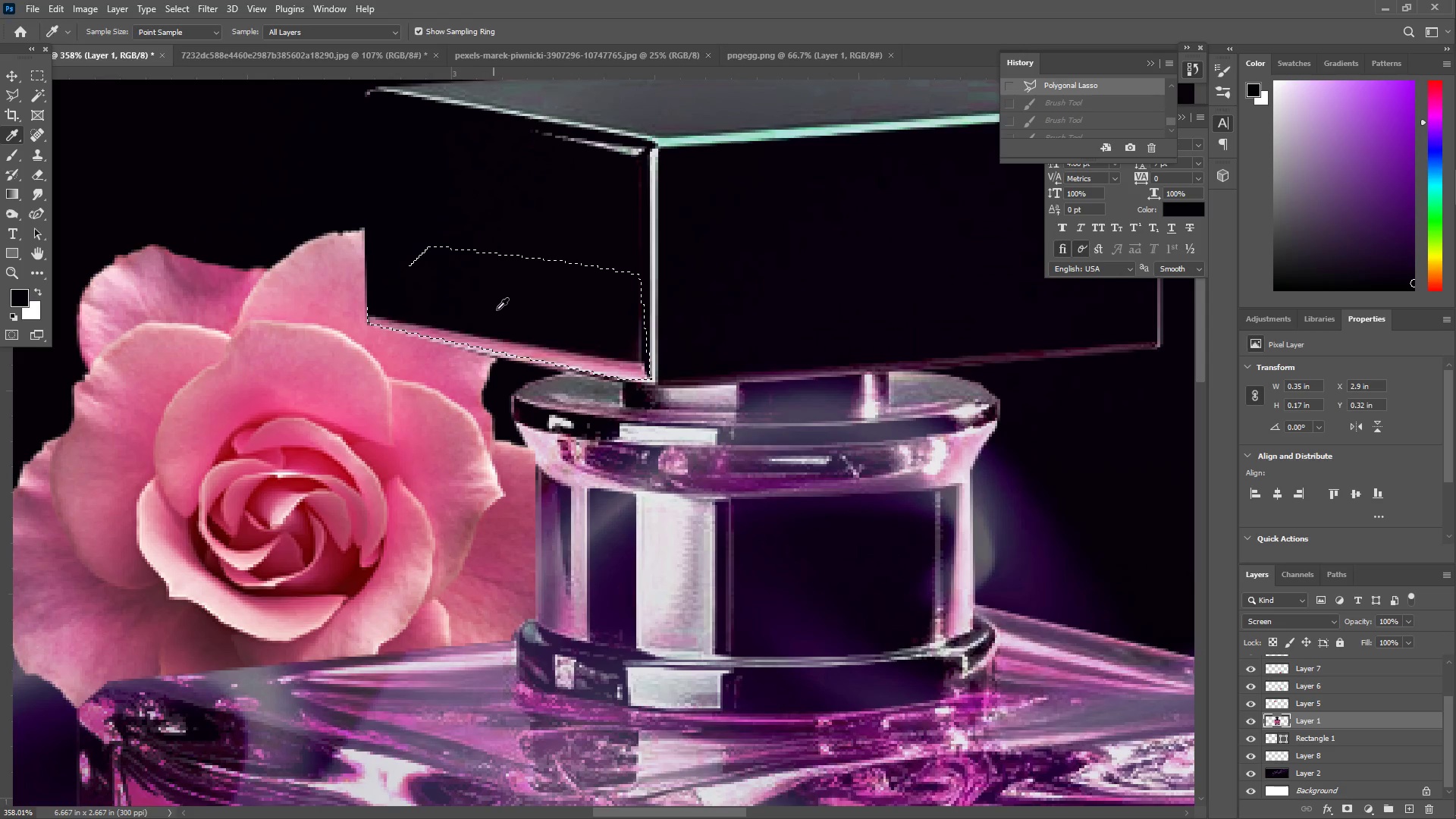 
left_click_drag(start_coordinate=[416, 237], to_coordinate=[507, 210])
 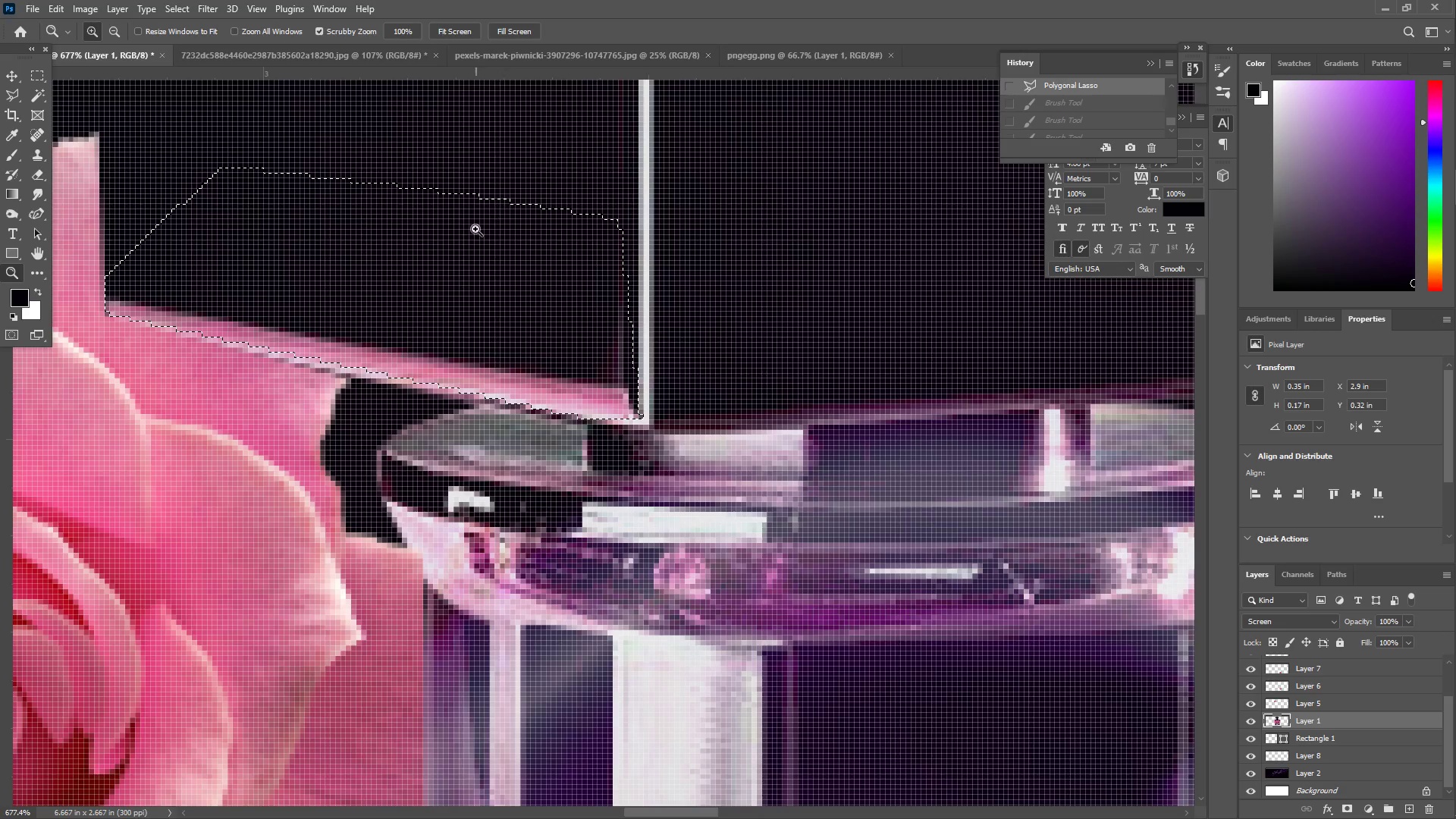 
left_click_drag(start_coordinate=[475, 237], to_coordinate=[422, 249])
 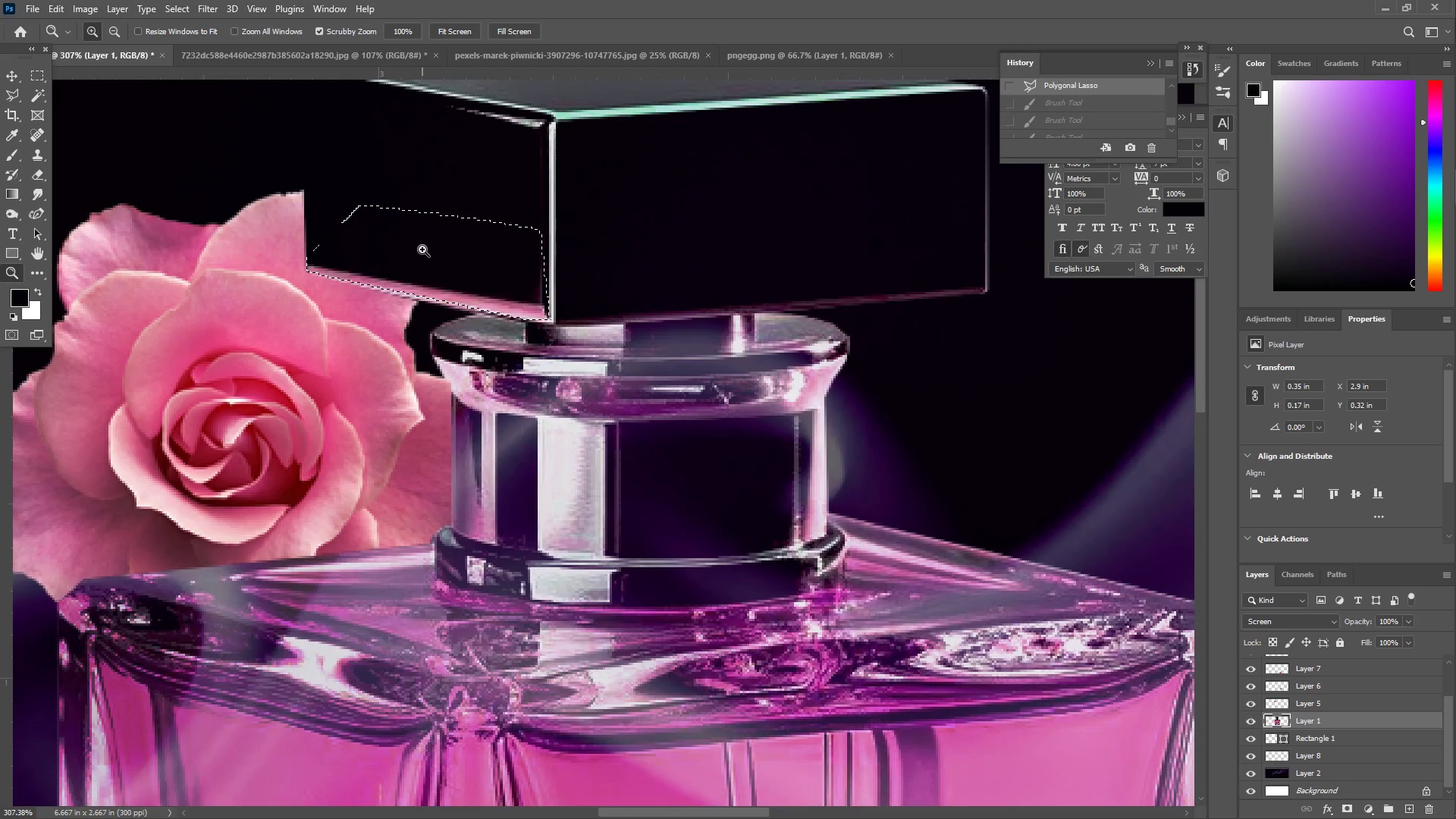 
hold_key(key=Space, duration=0.42)
 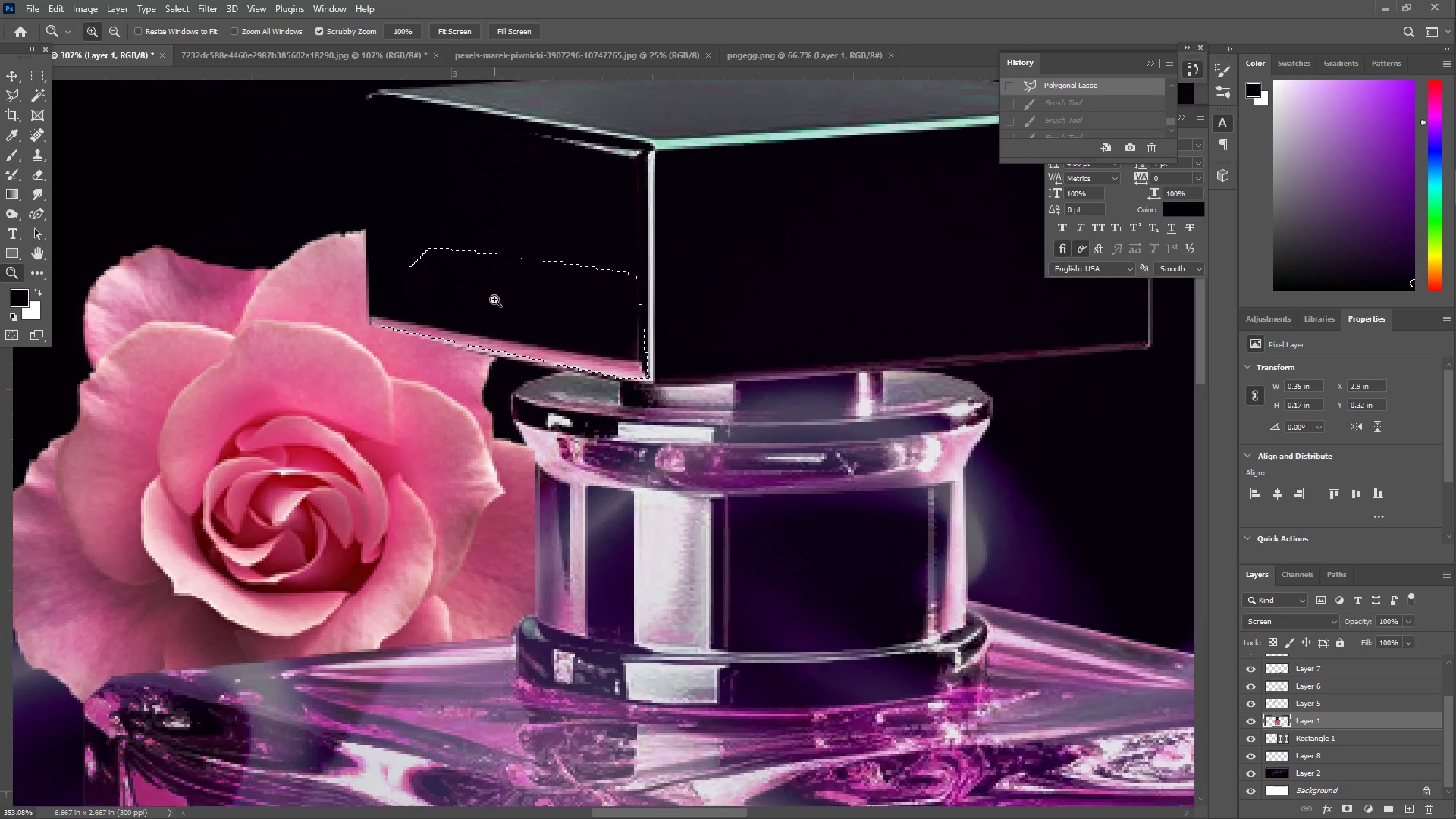 
left_click_drag(start_coordinate=[428, 250], to_coordinate=[504, 299])
 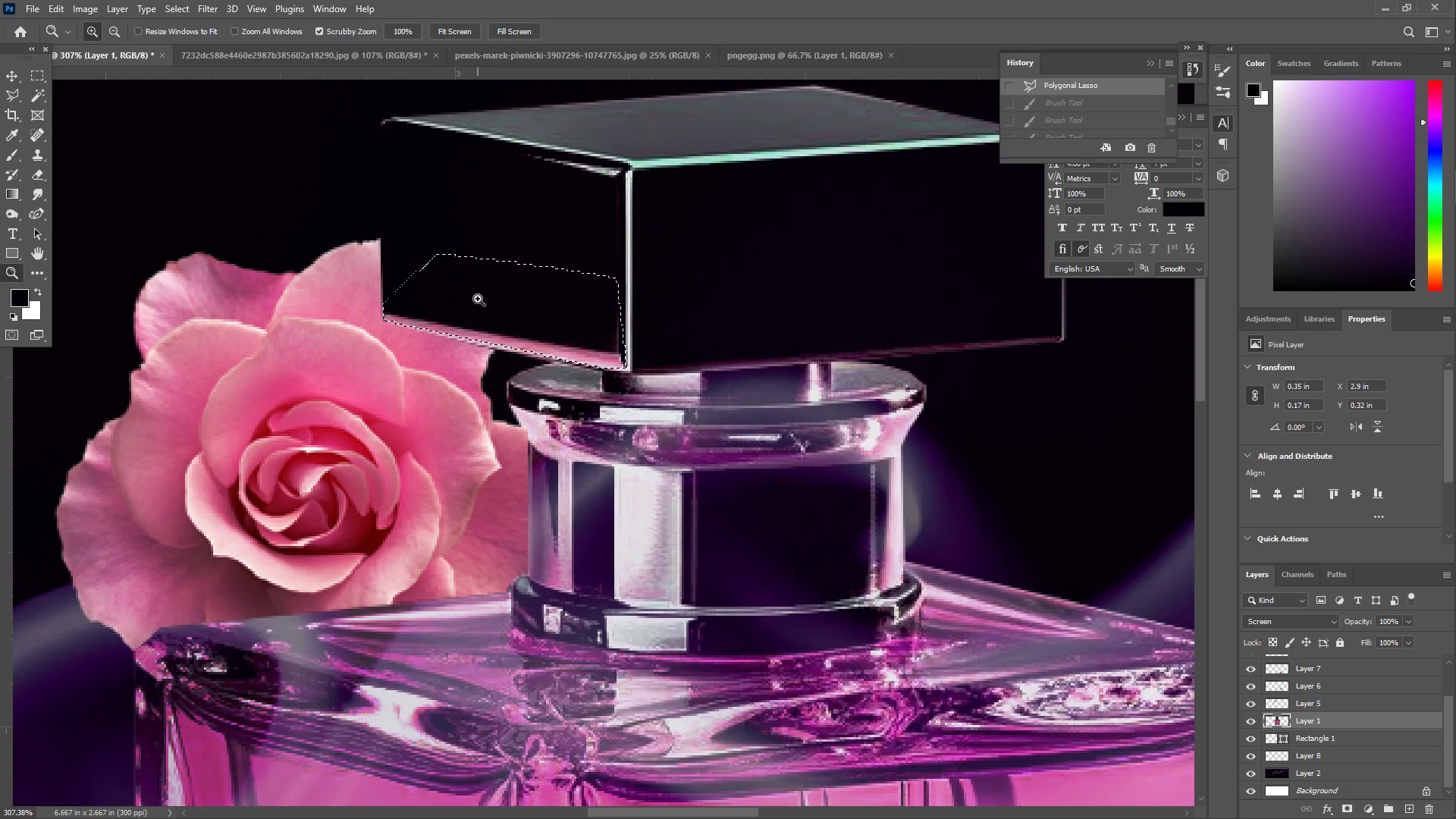 
left_click_drag(start_coordinate=[478, 299], to_coordinate=[495, 300])
 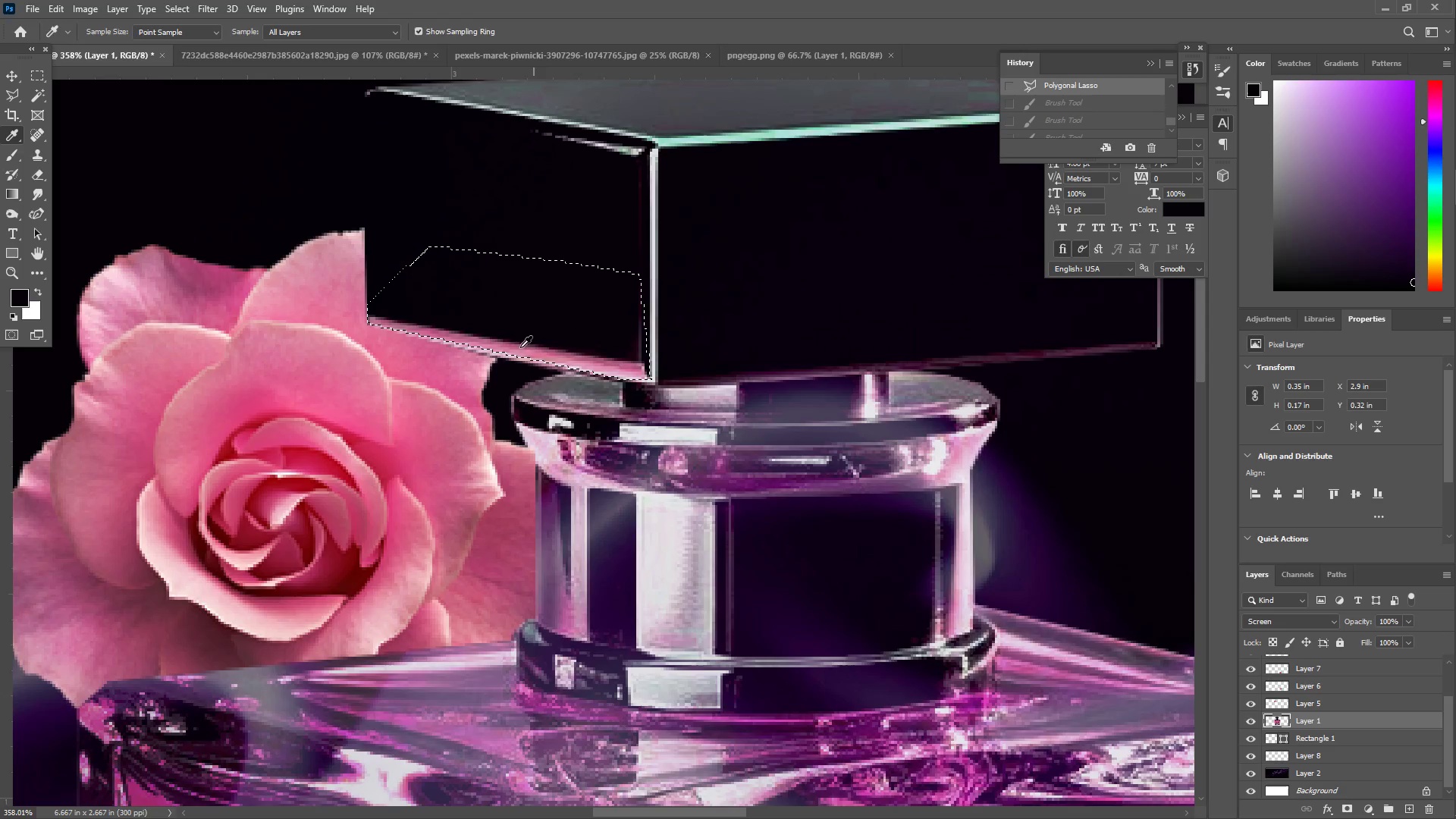 
key(B)
 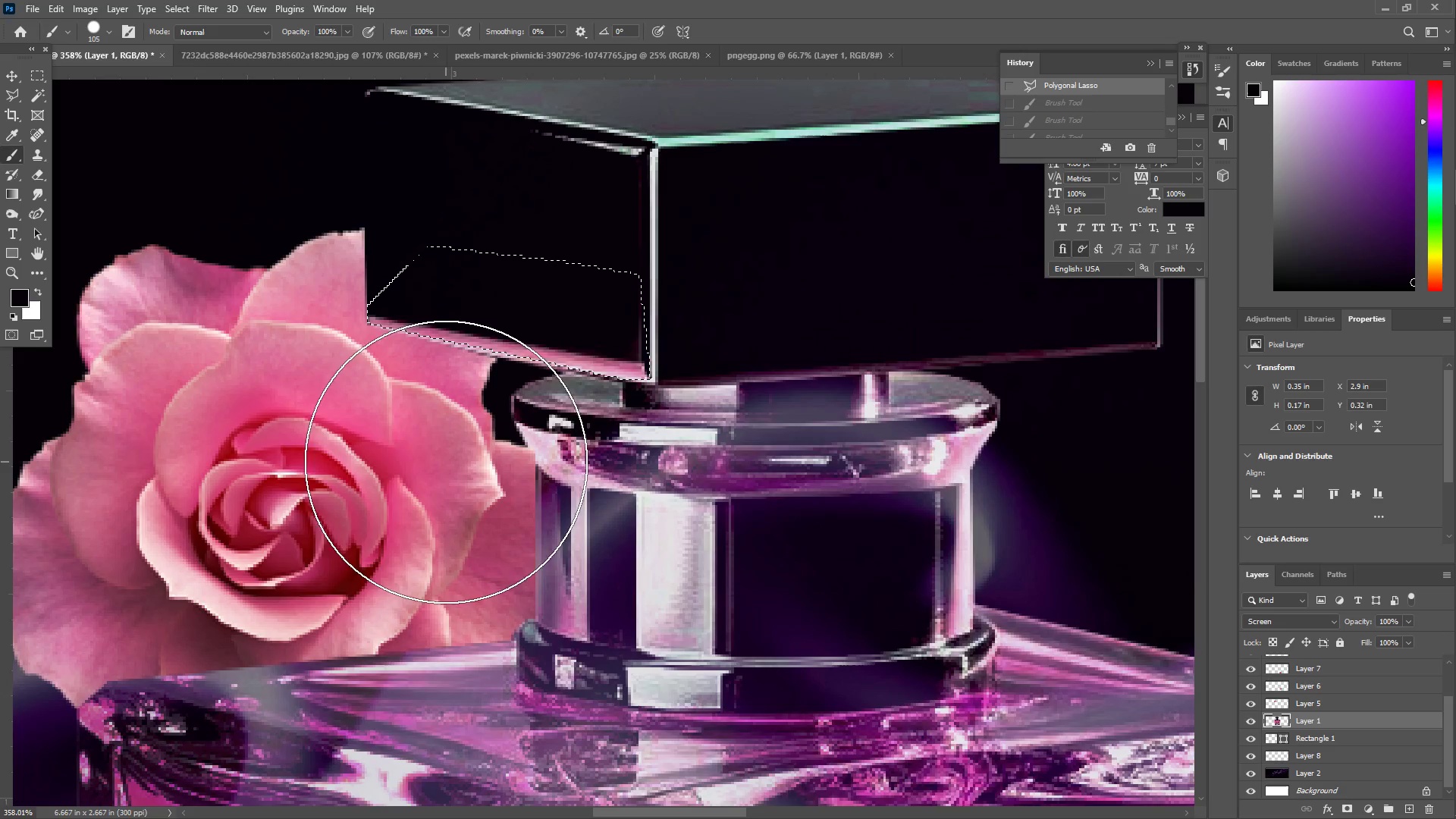 
left_click_drag(start_coordinate=[450, 446], to_coordinate=[380, 453])
 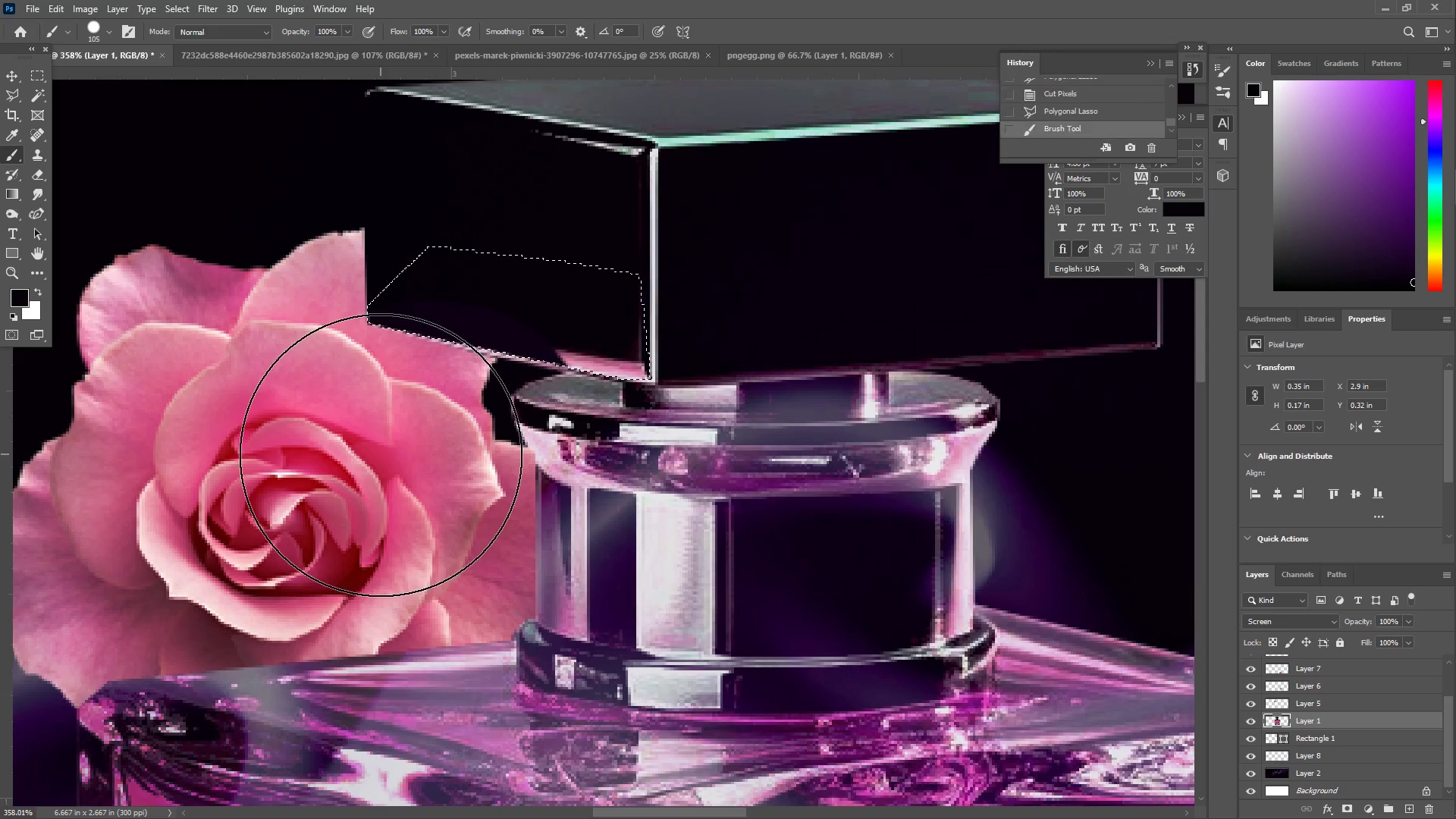 
key(Control+Z)
 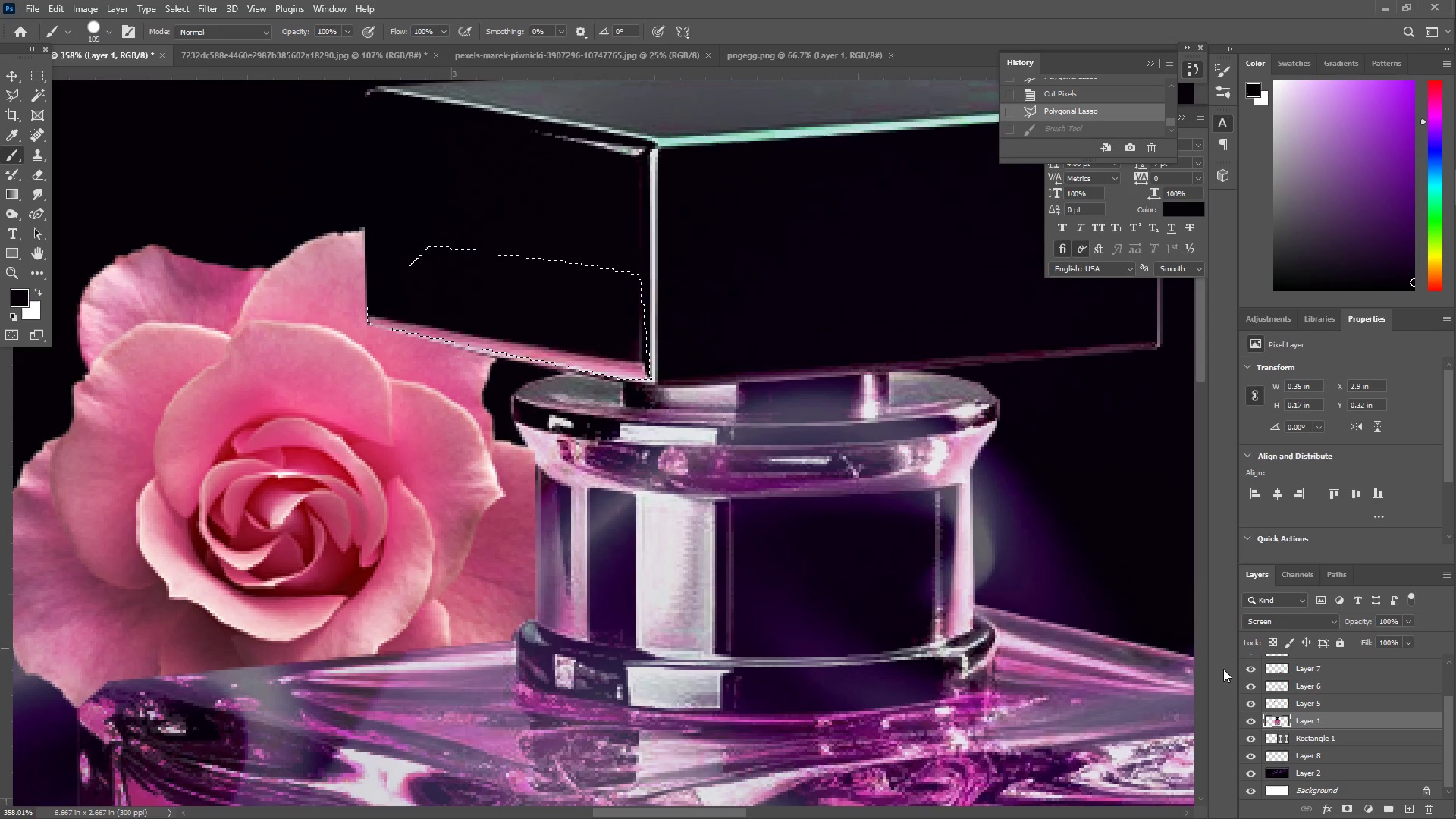 
left_click([1279, 620])
 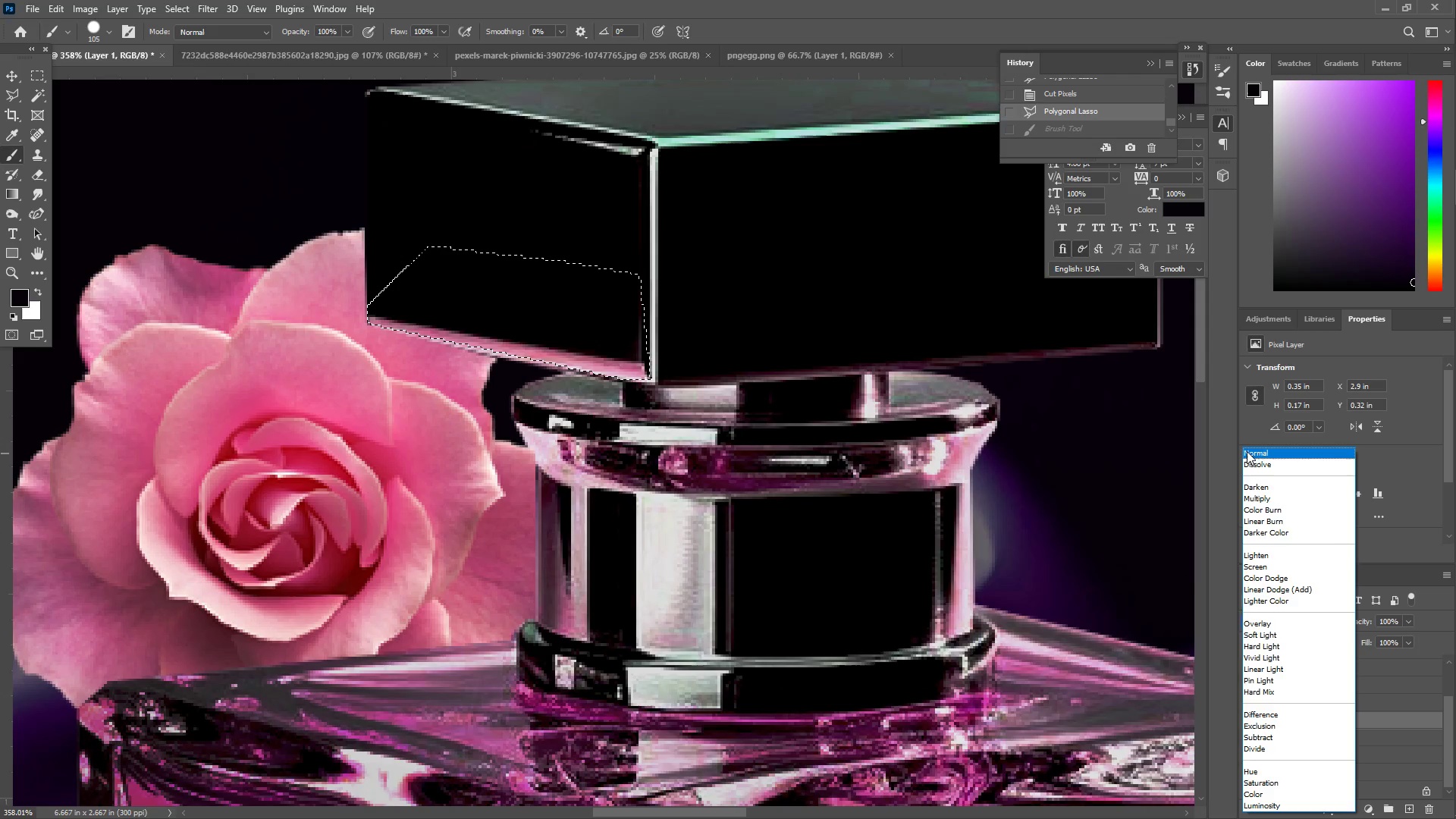 
left_click([1254, 453])
 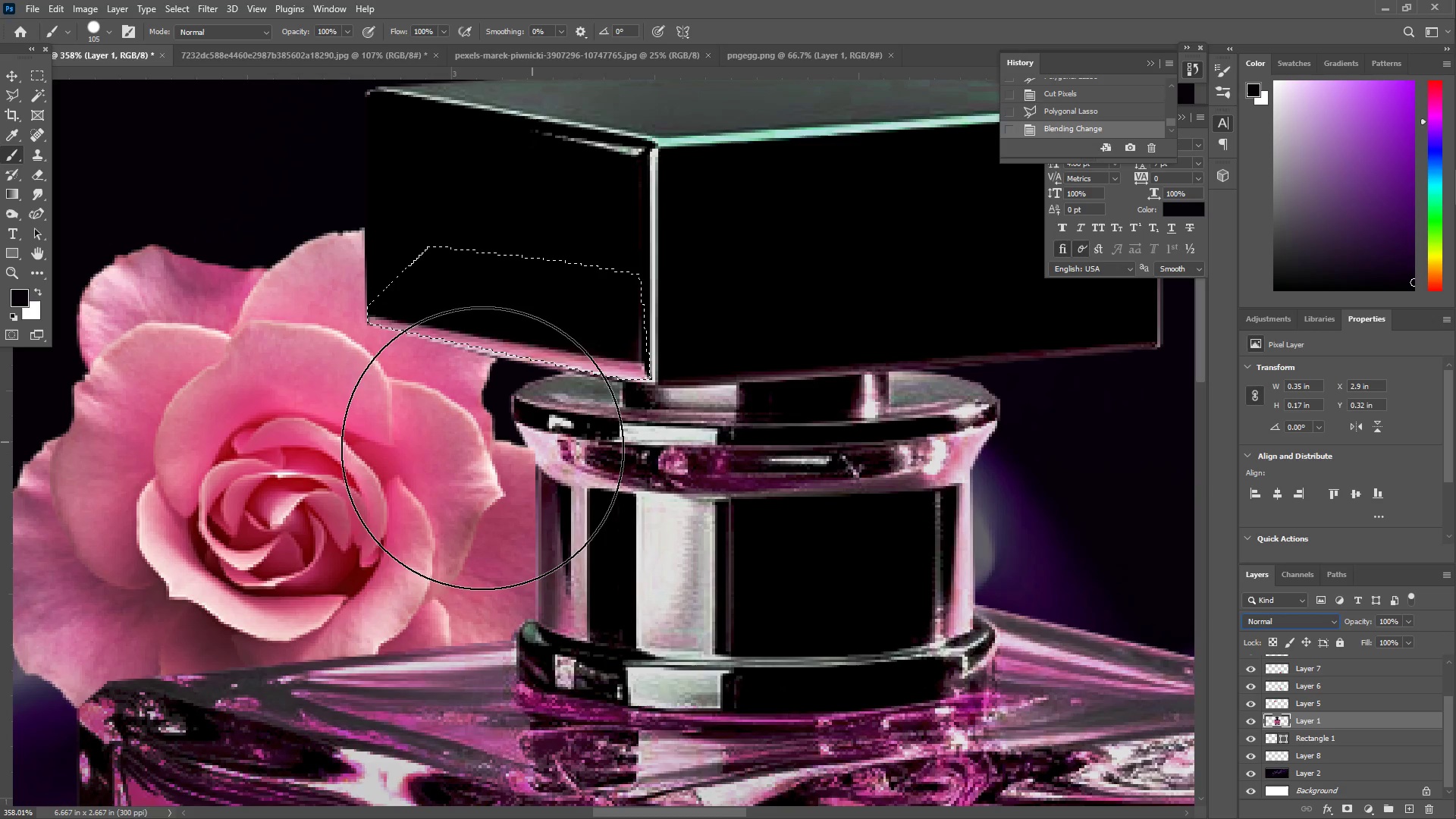 
left_click_drag(start_coordinate=[450, 452], to_coordinate=[513, 416])
 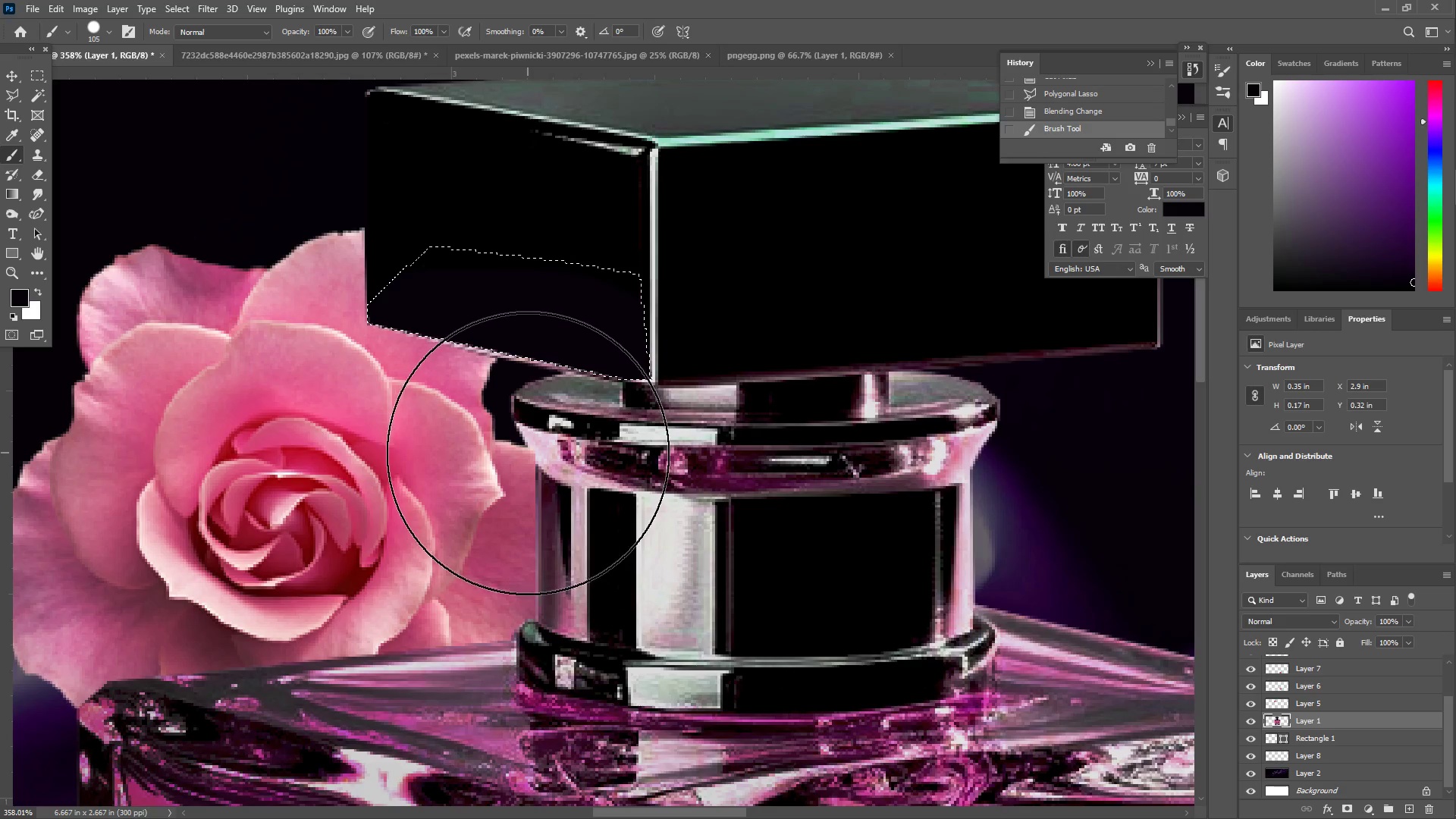 
type(ld)
 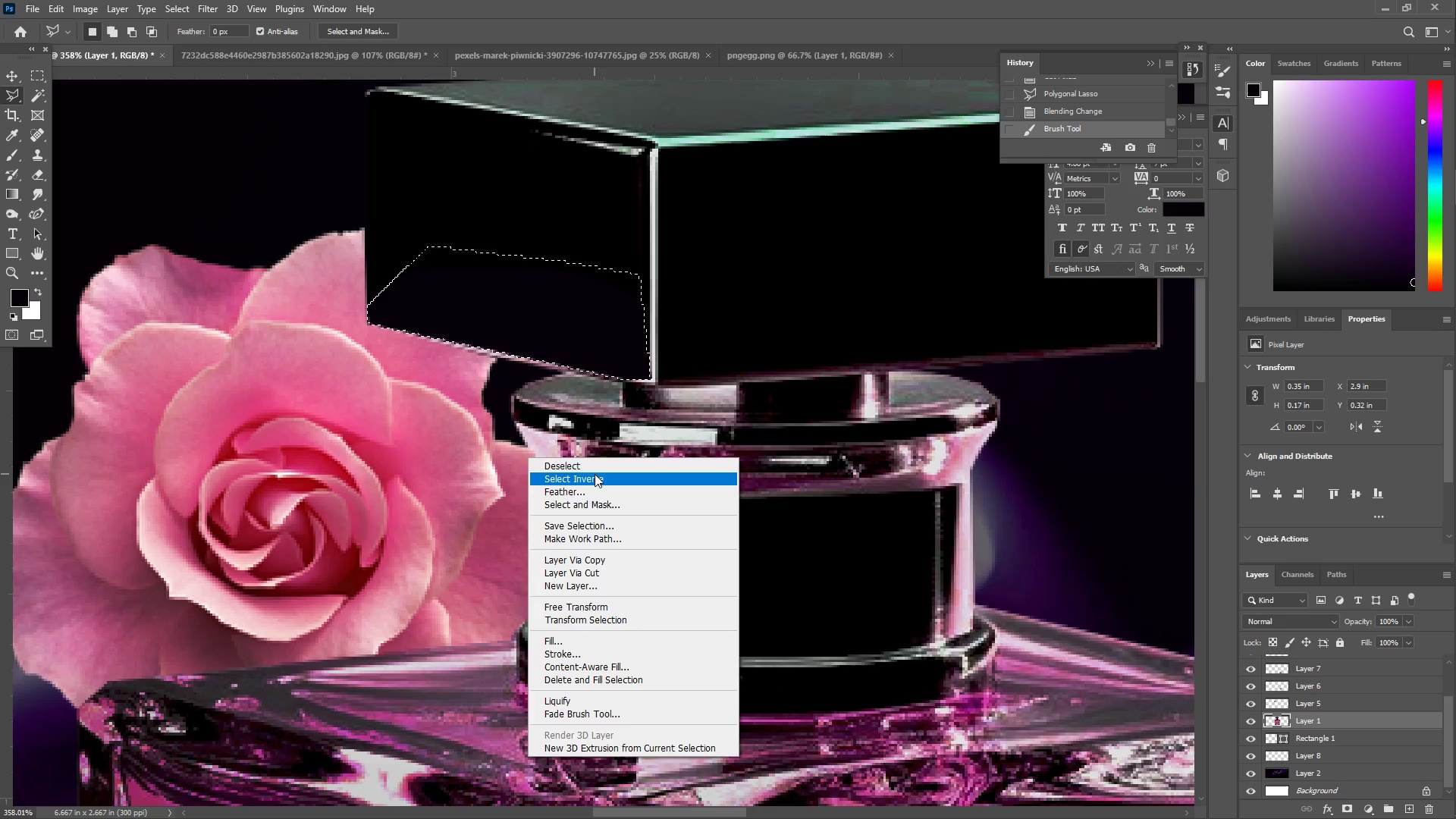 
left_click([593, 469])
 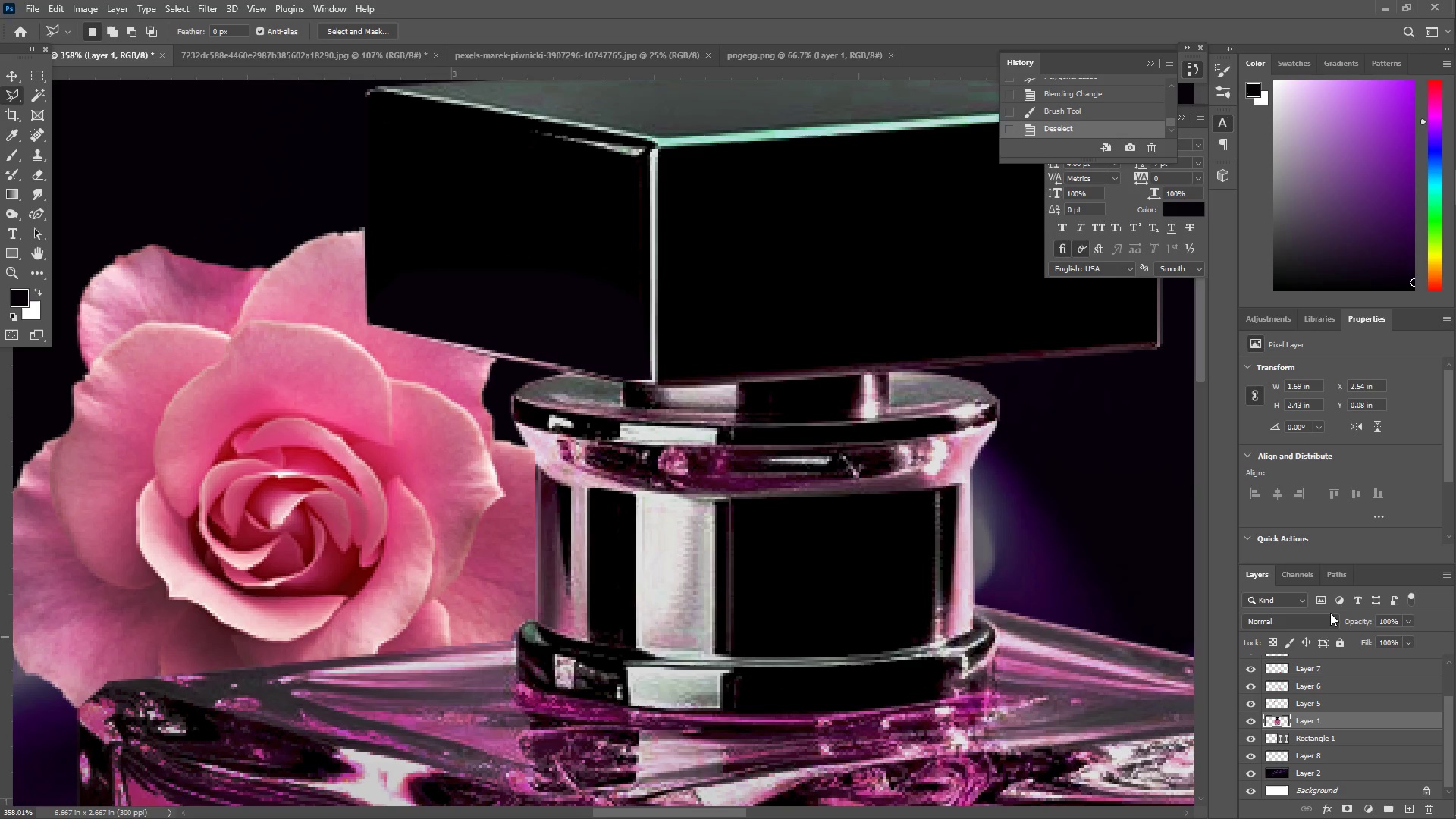 
double_click([1329, 628])
 